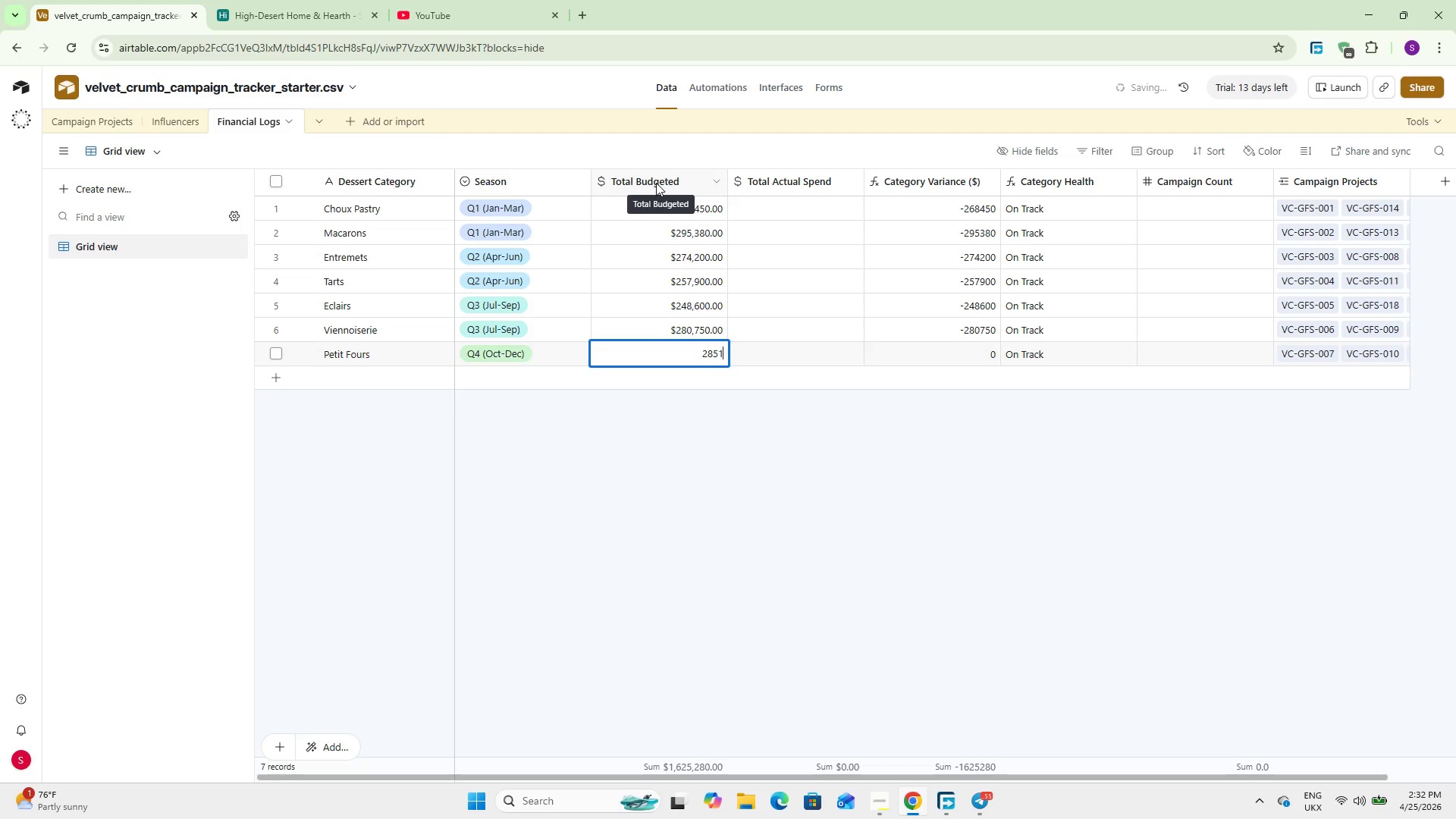 
key(Numpad7)
 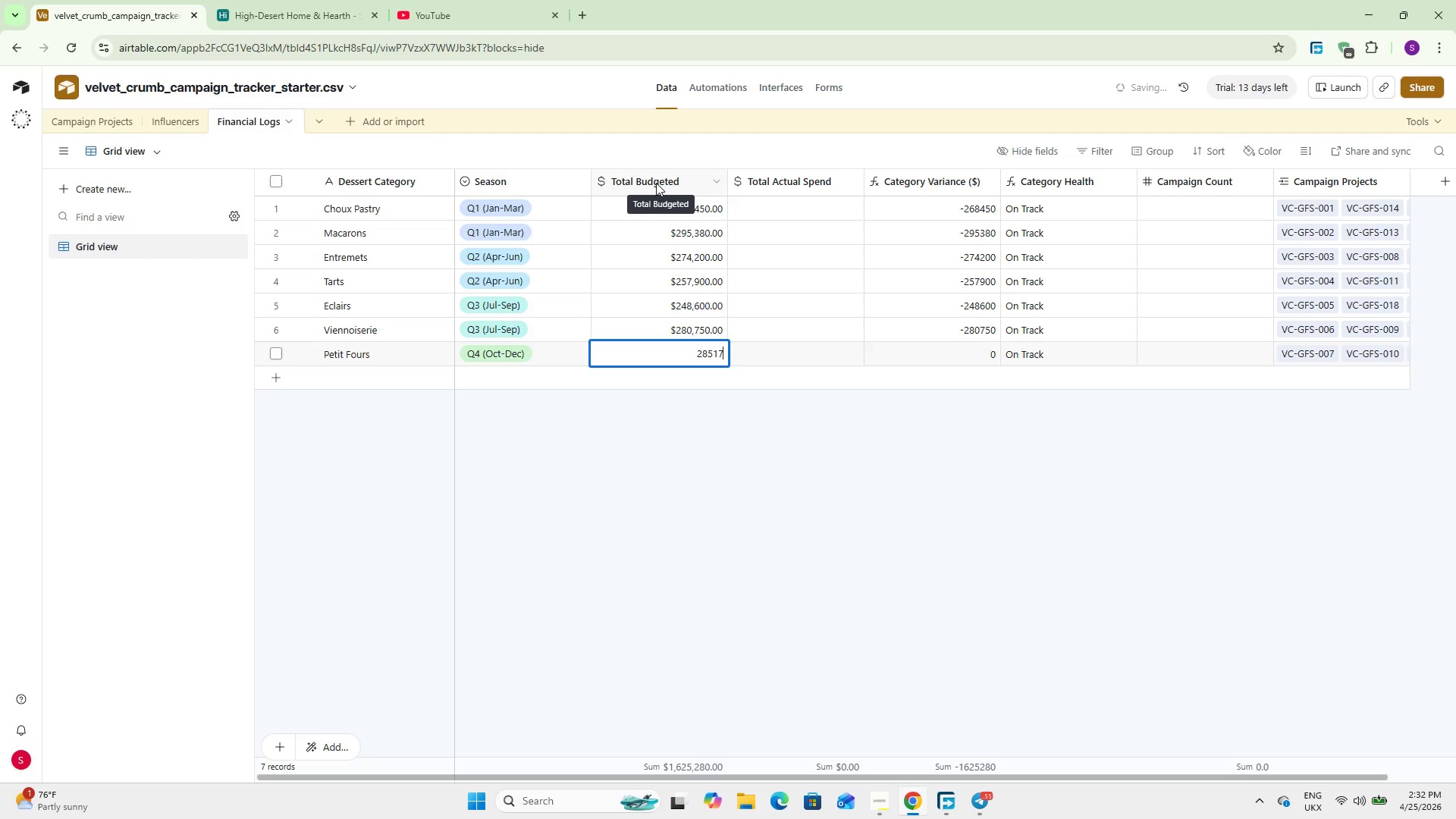 
key(Numpad0)
 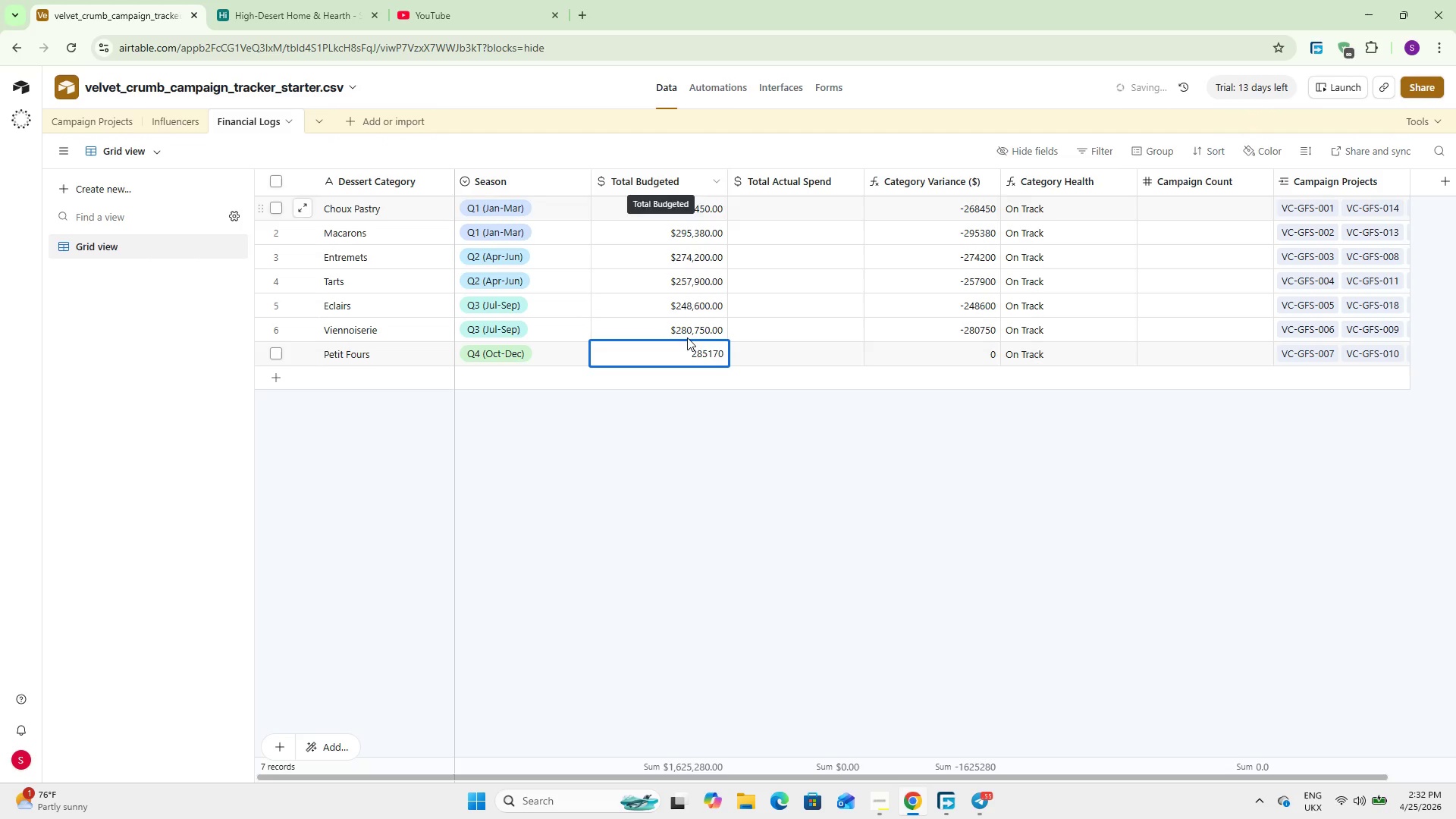 
left_click([719, 485])
 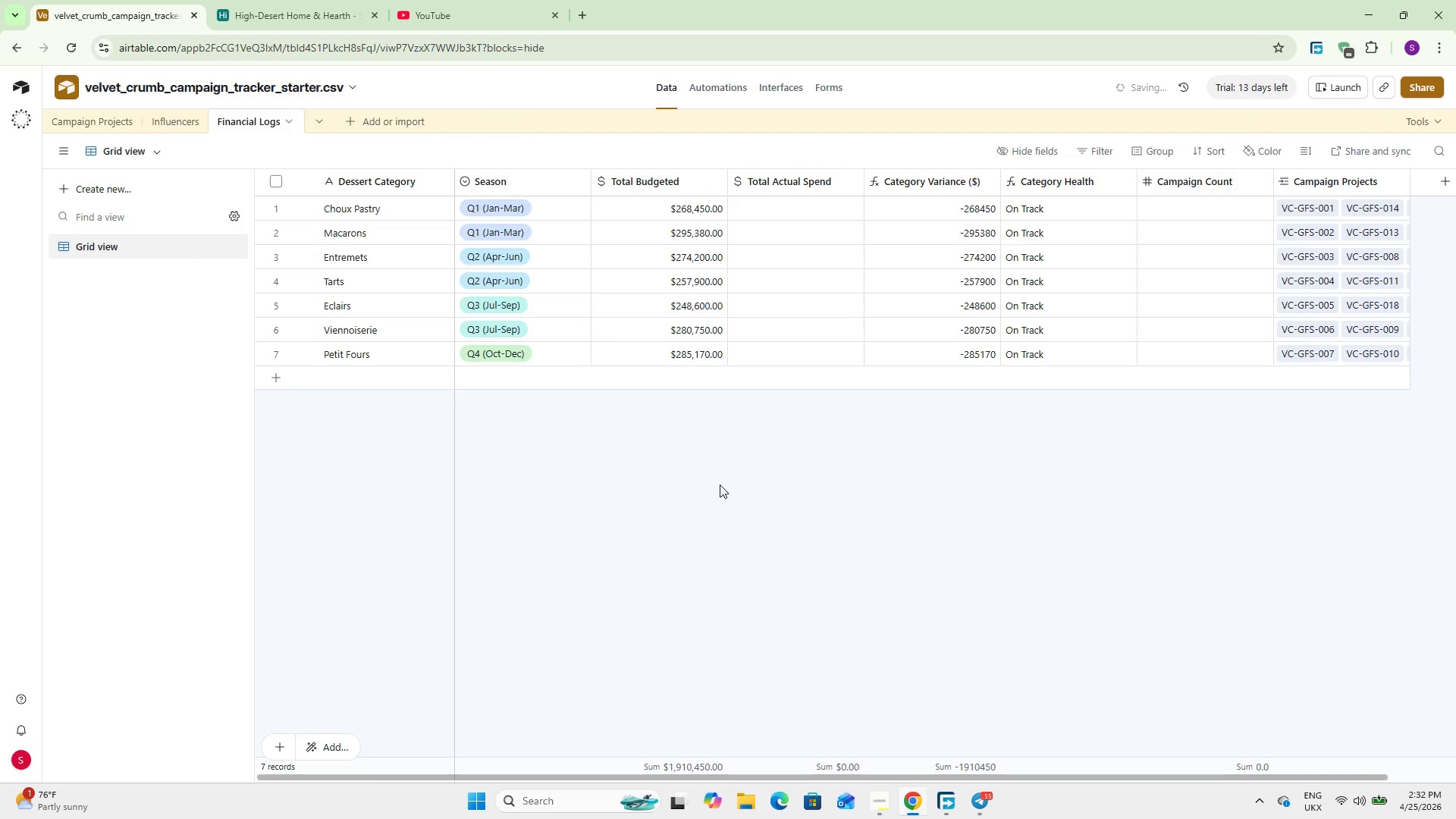 
wait(5.88)
 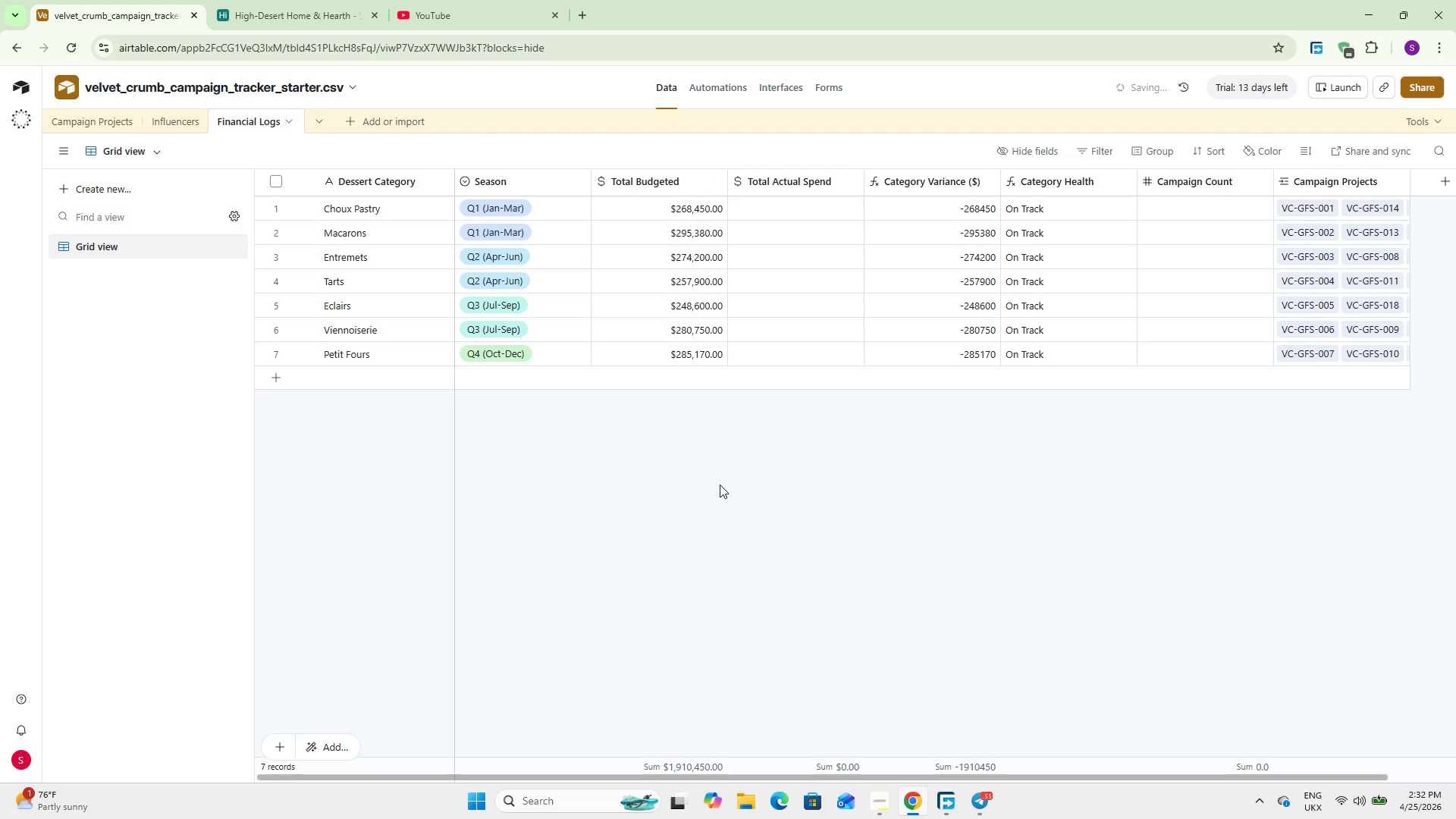 
double_click([774, 211])
 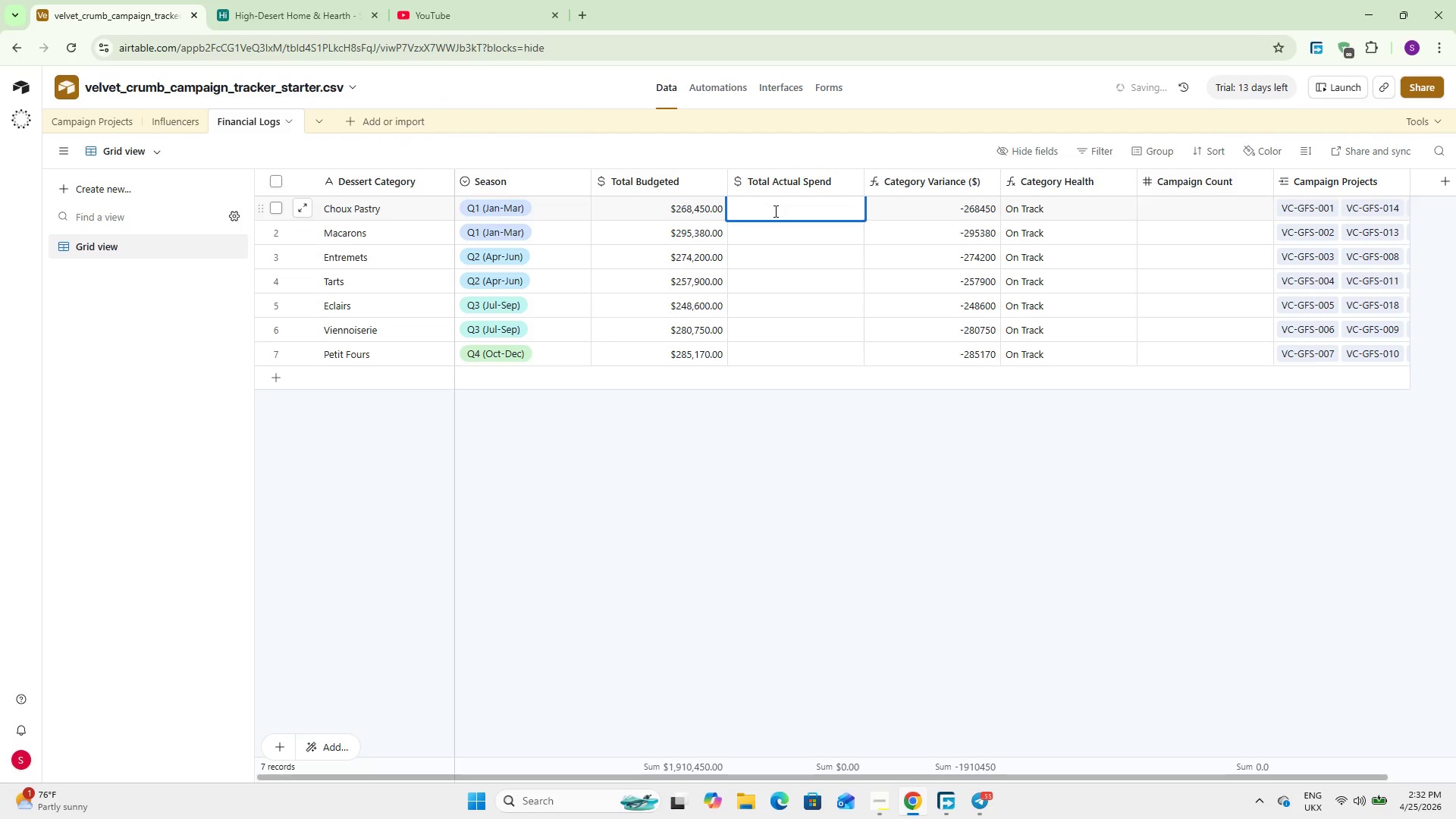 
key(Numpad3)
 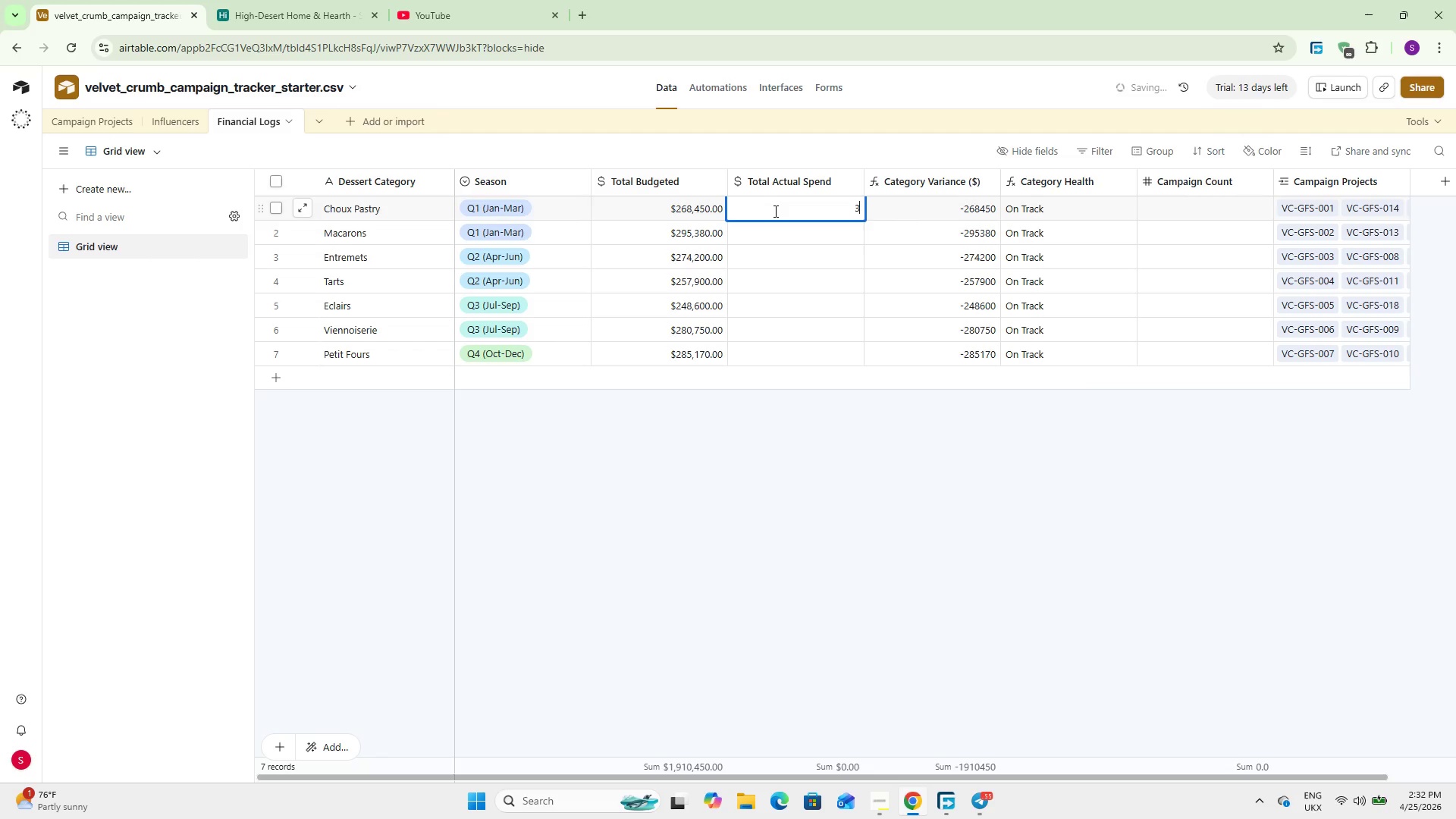 
key(Numpad0)
 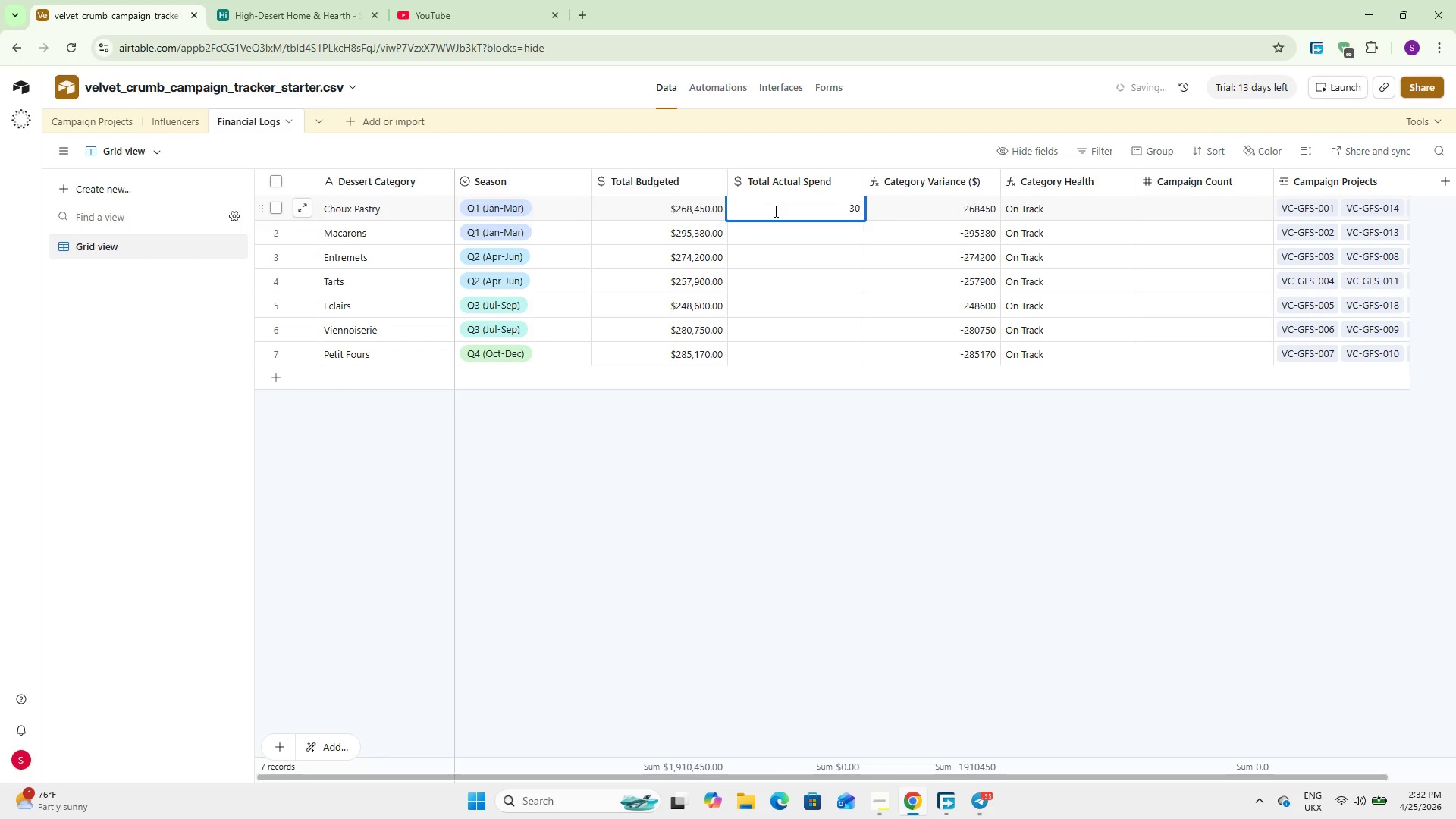 
key(Numpad2)
 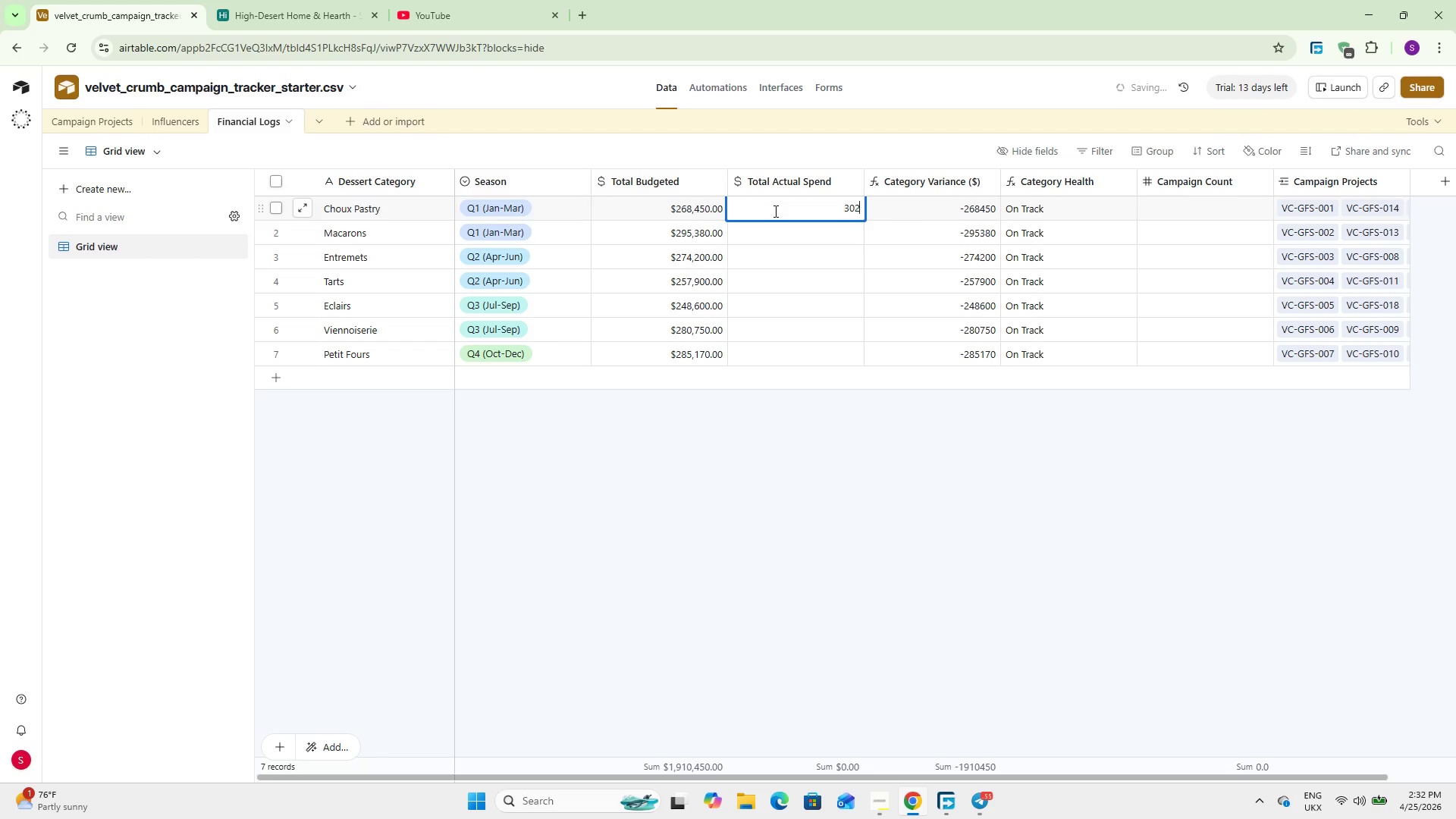 
key(Numpad1)
 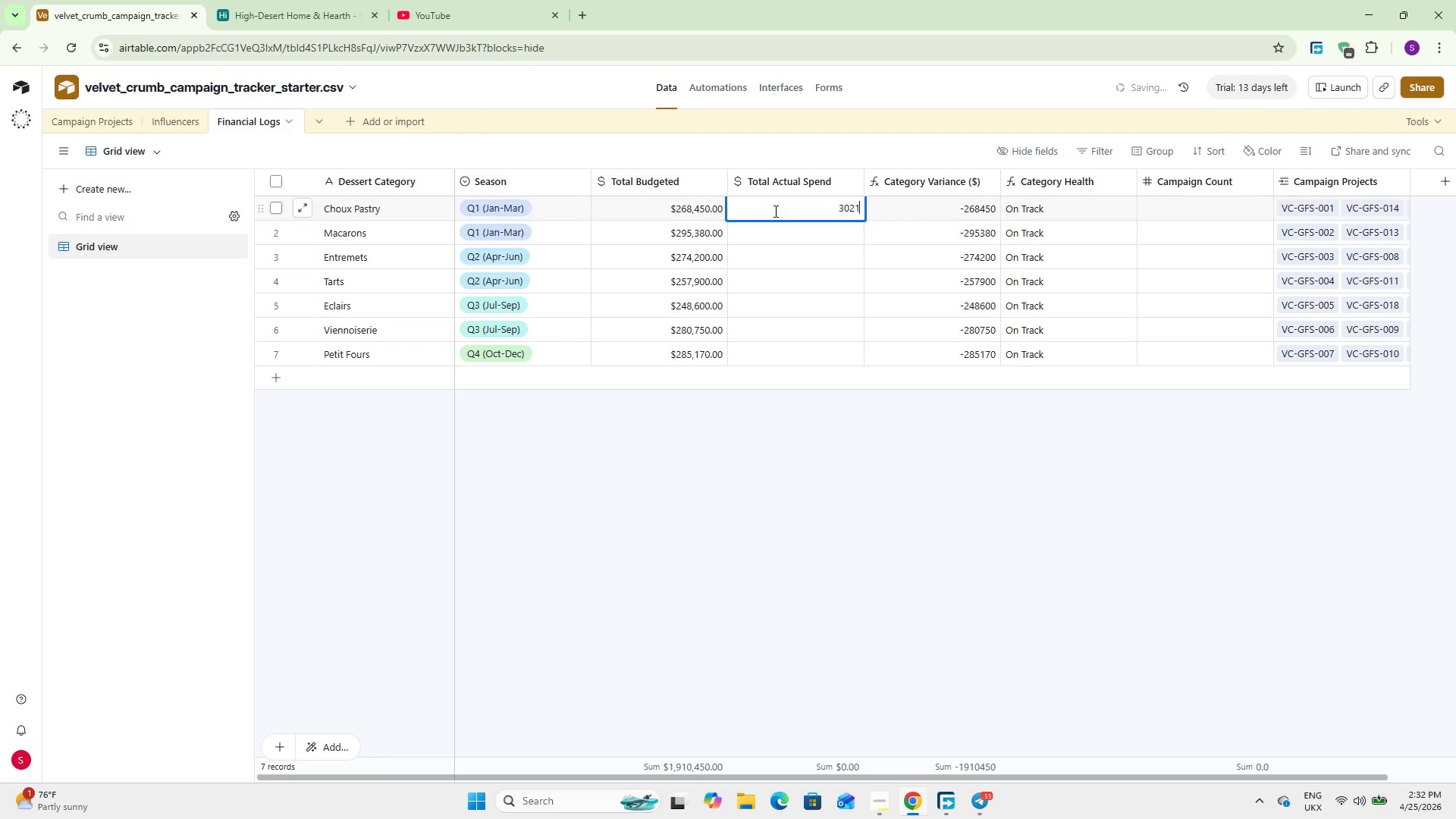 
key(Numpad1)
 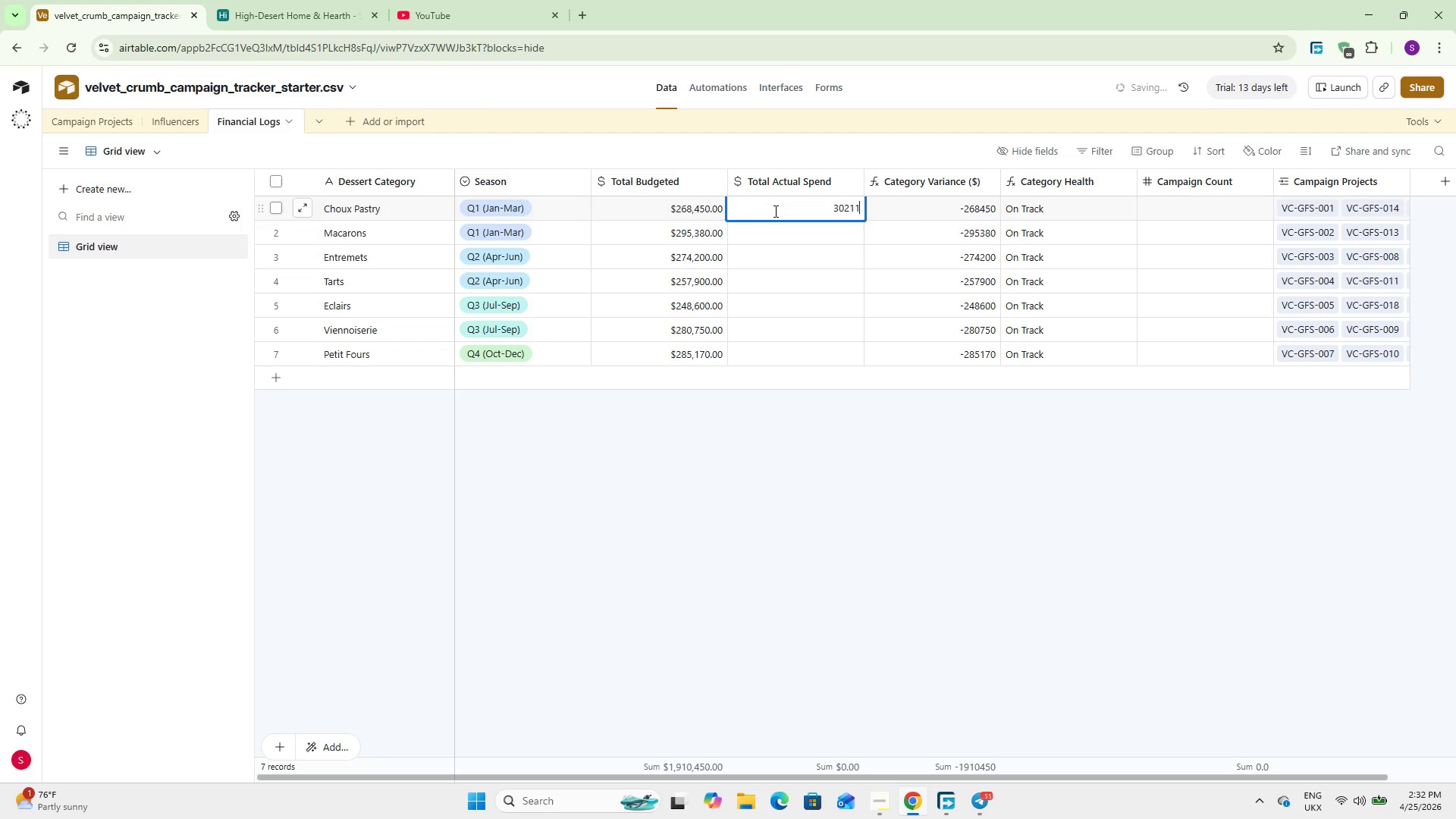 
key(Numpad0)
 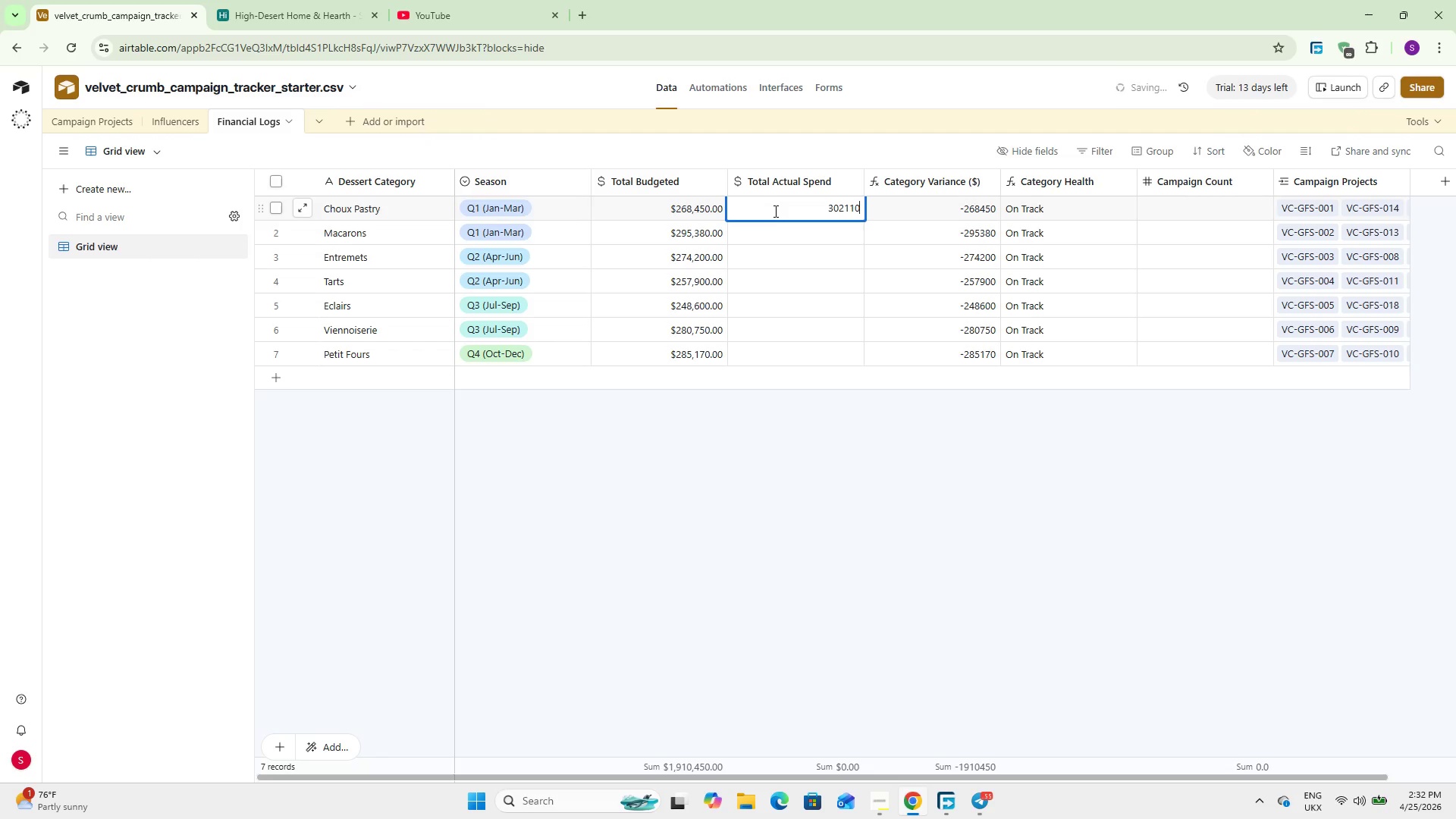 
key(NumpadEnter)
 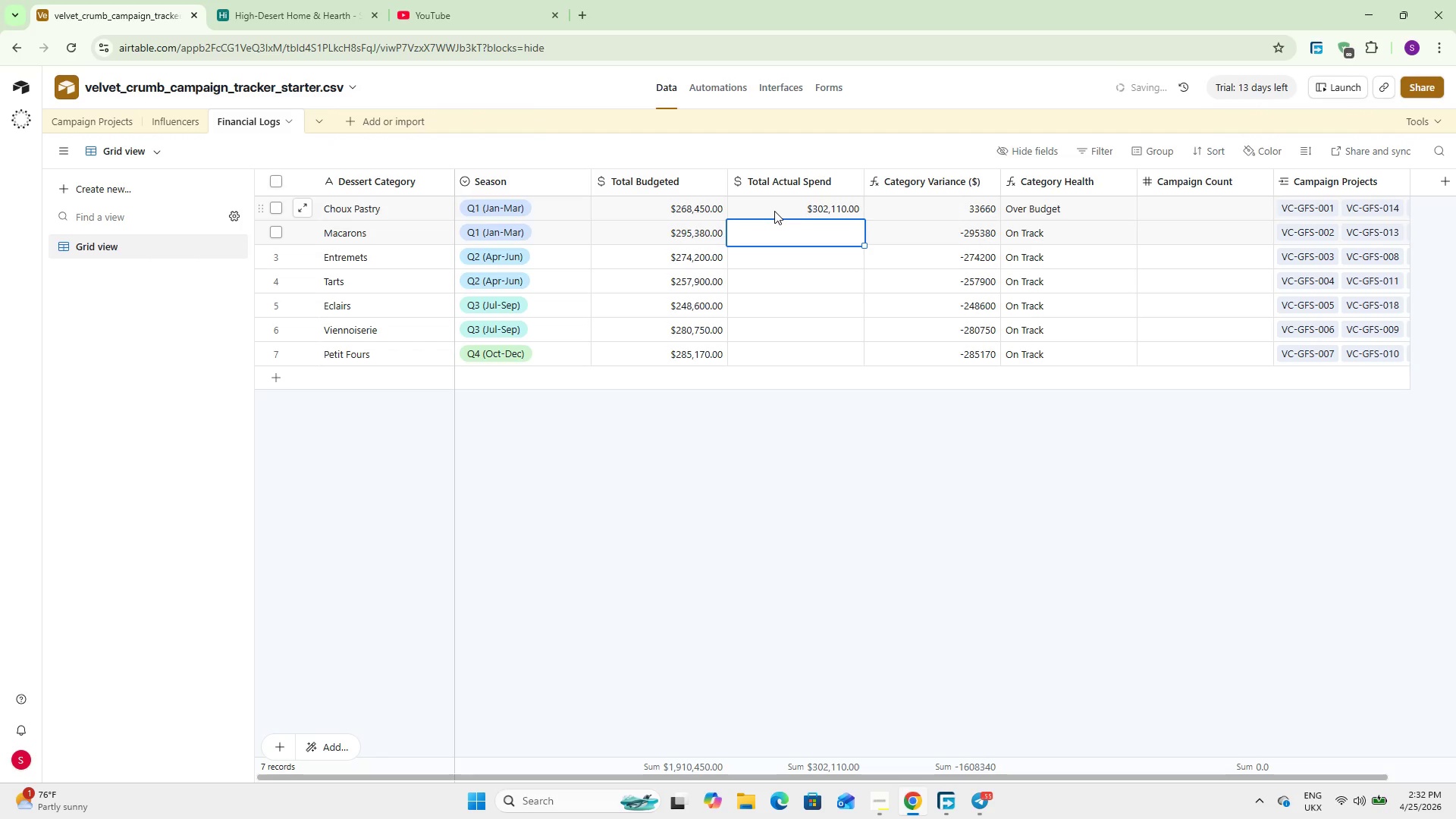 
key(Numpad3)
 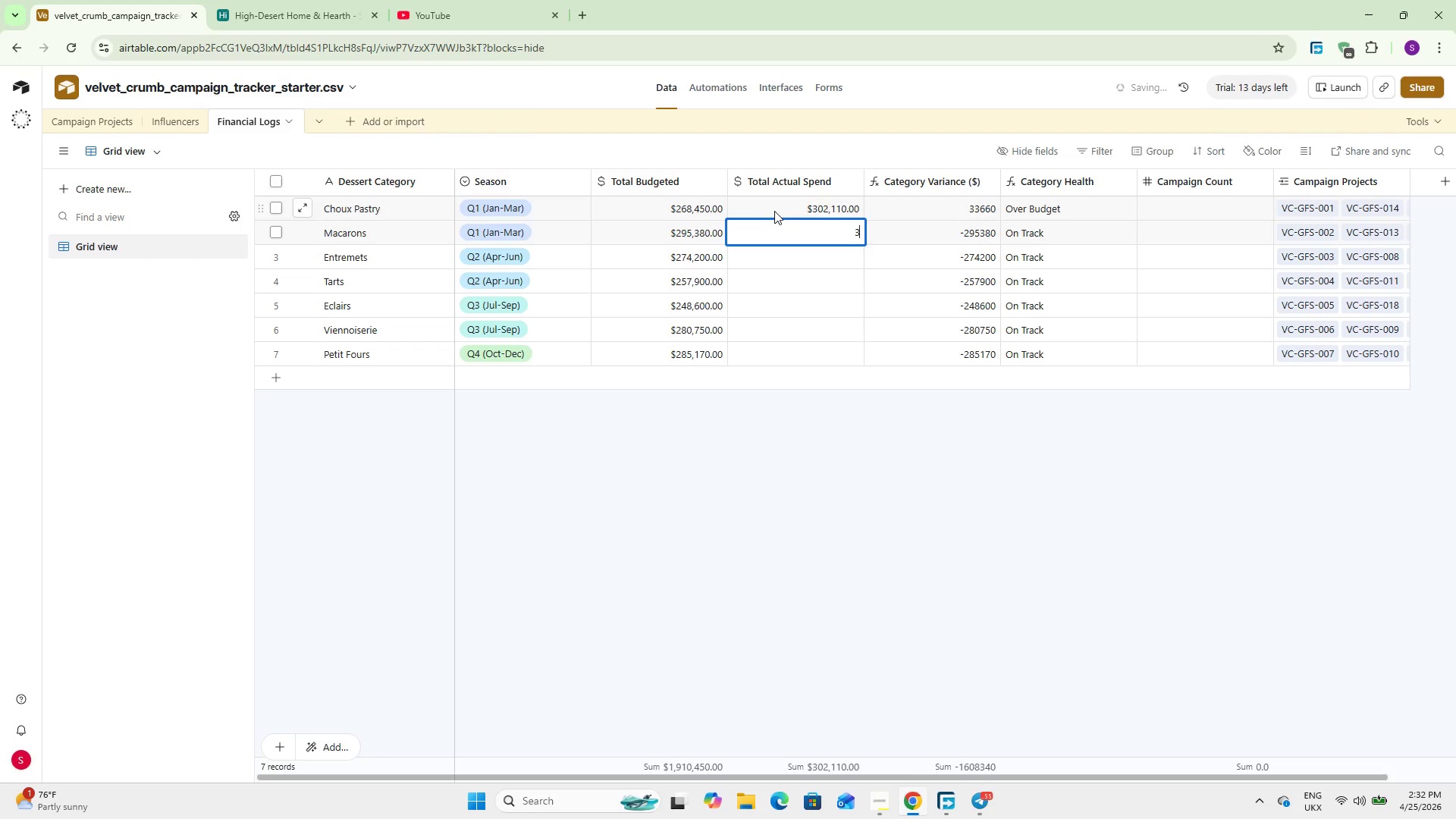 
key(Numpad2)
 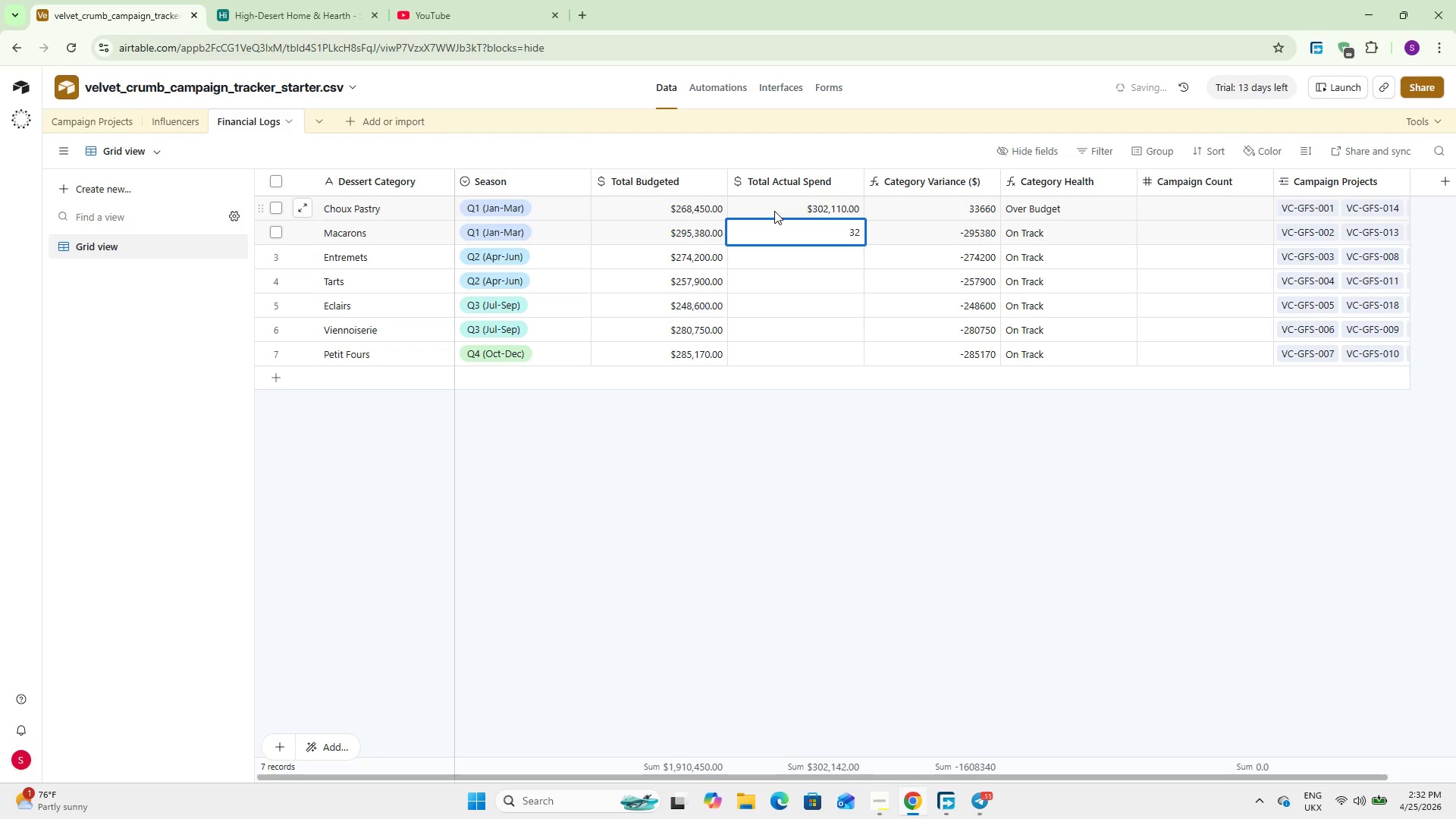 
key(Numpad8)
 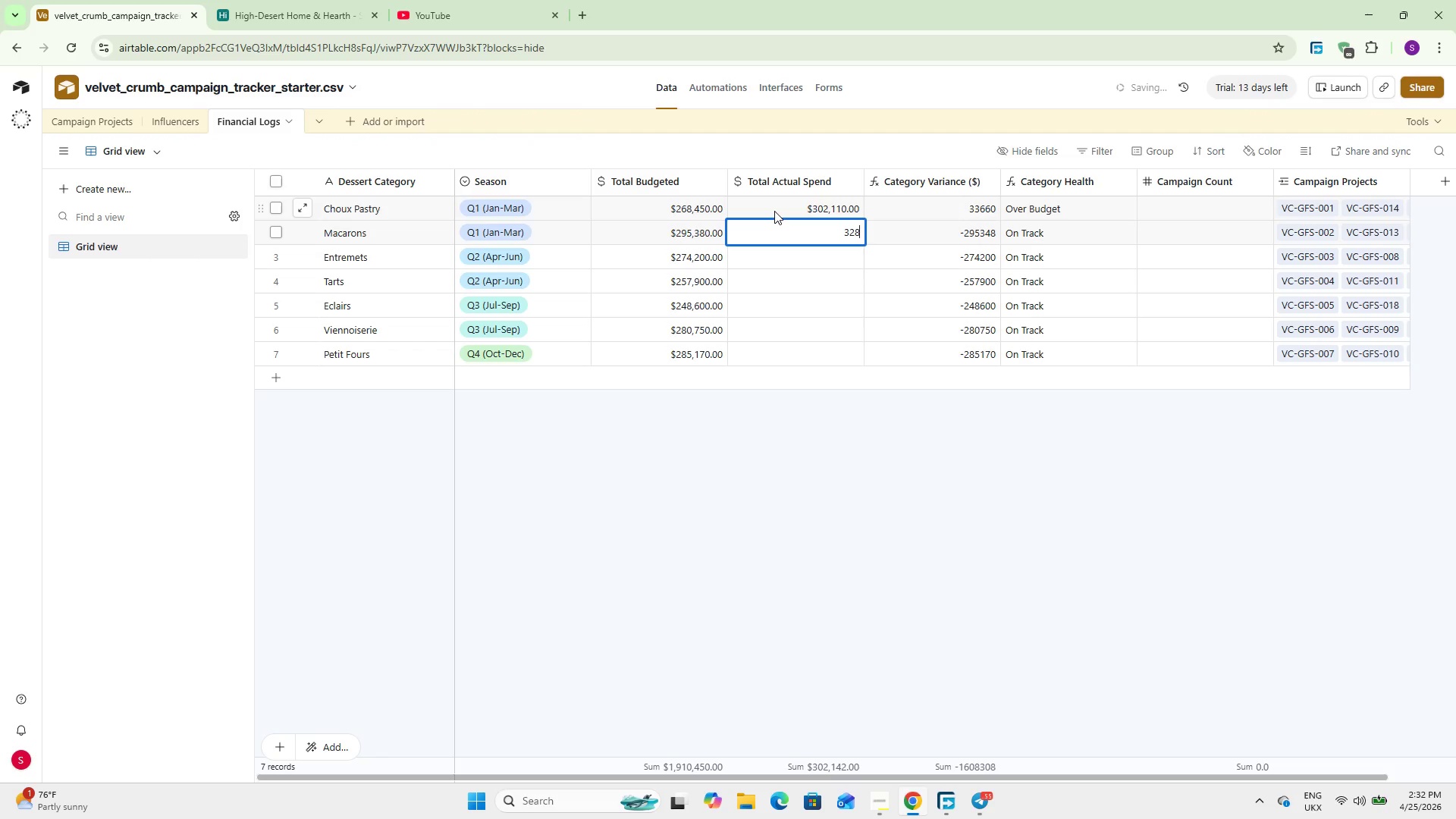 
key(Numpad9)
 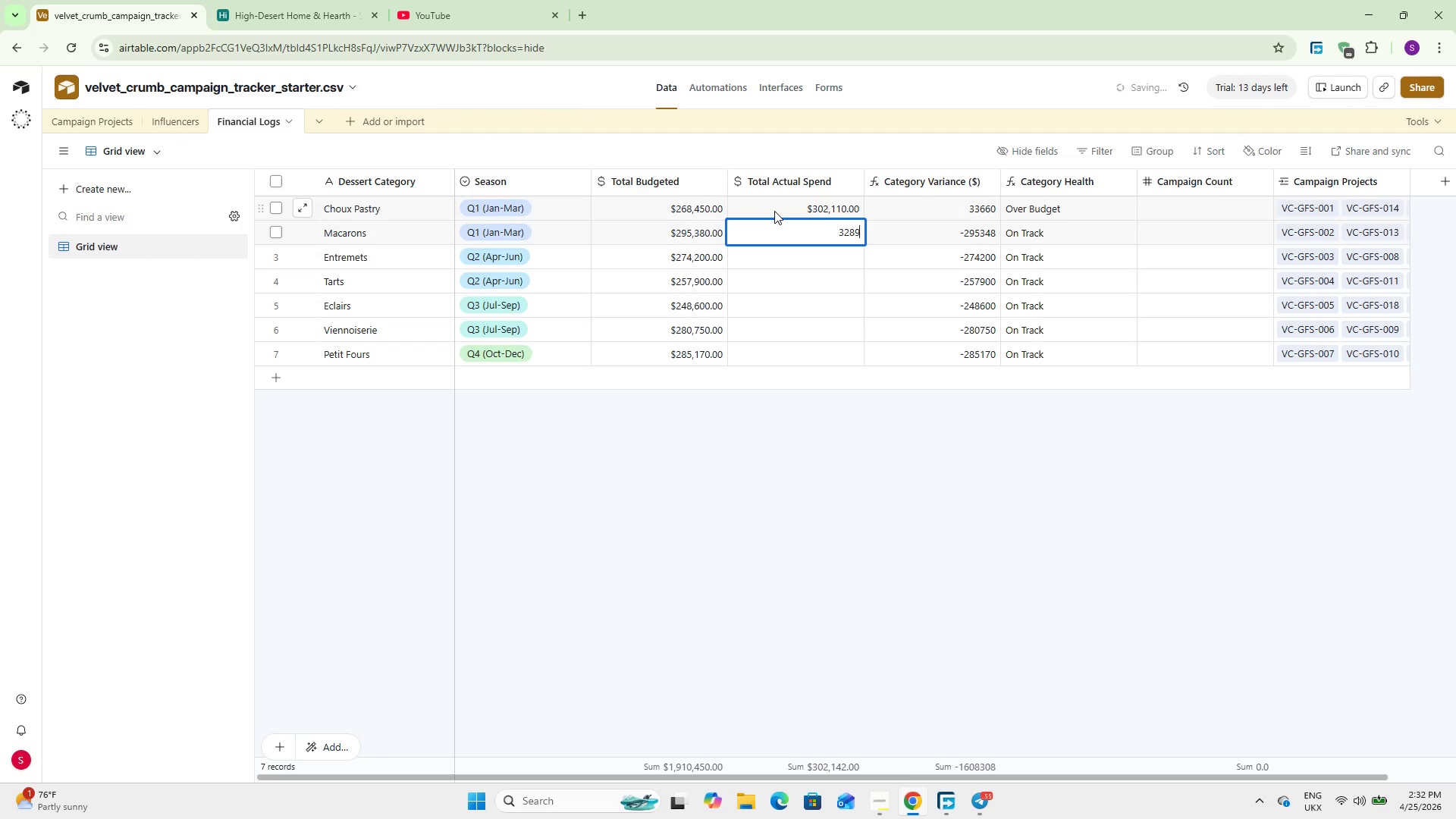 
key(Numpad4)
 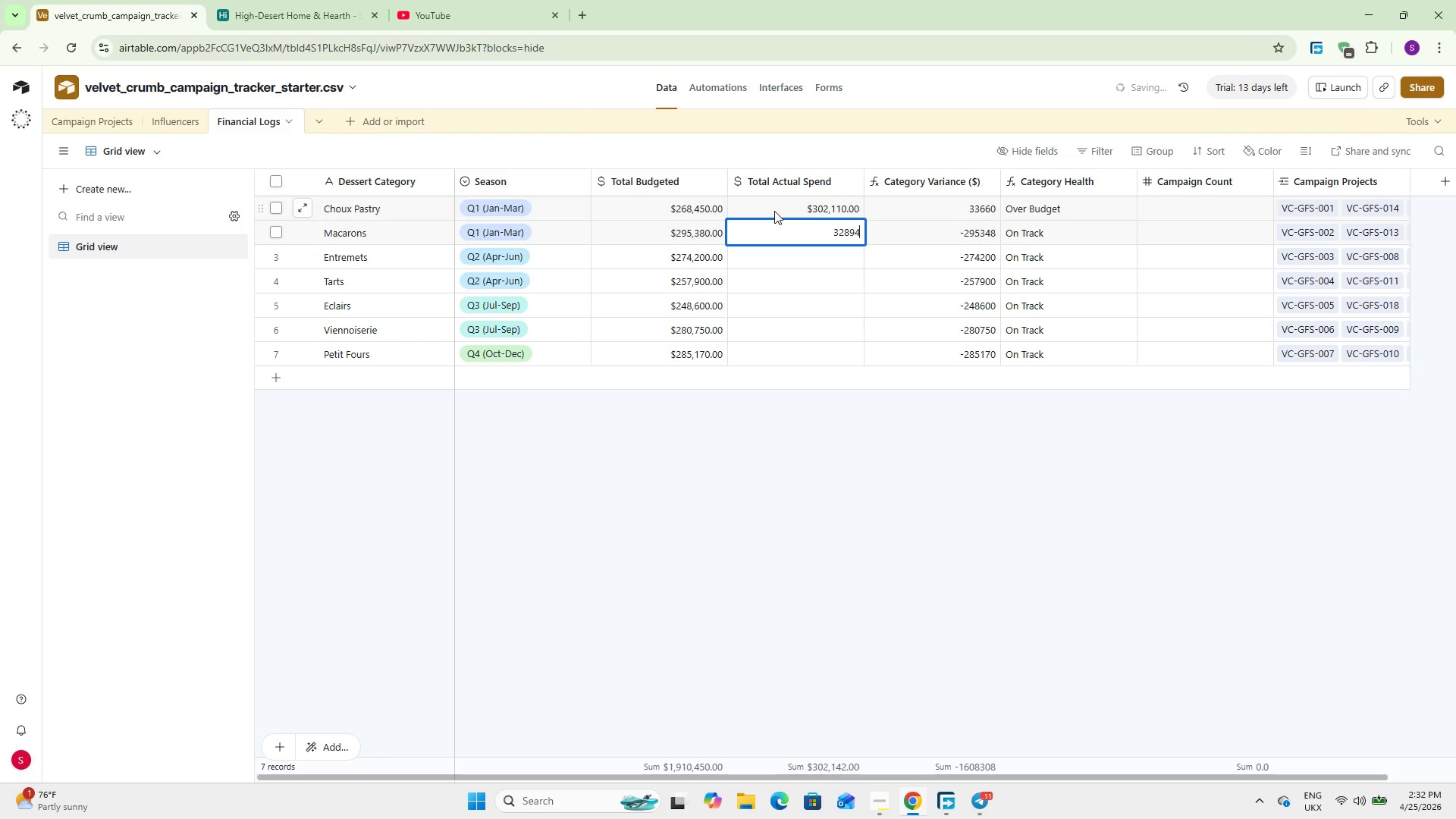 
key(Numpad0)
 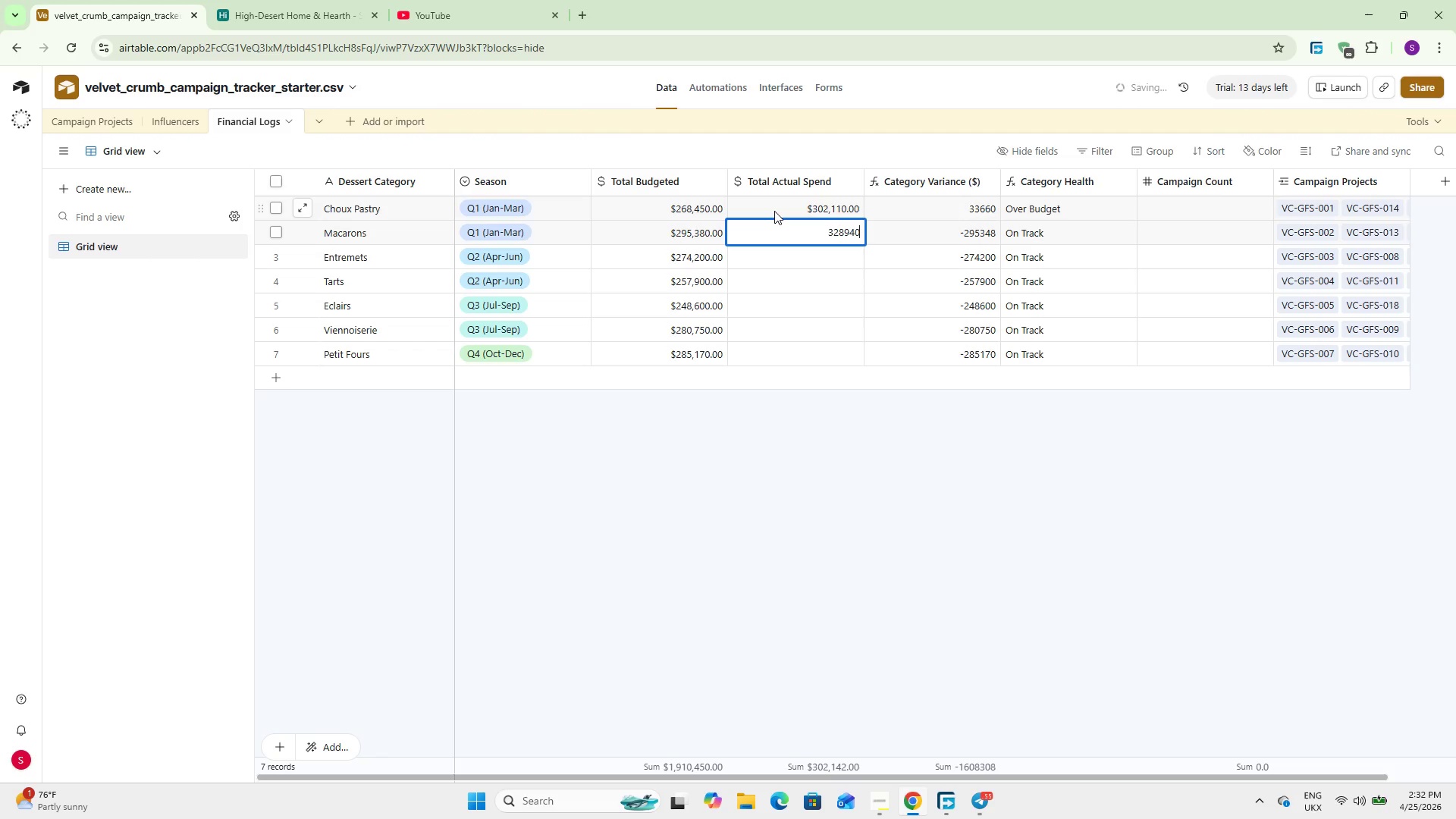 
key(NumpadEnter)
 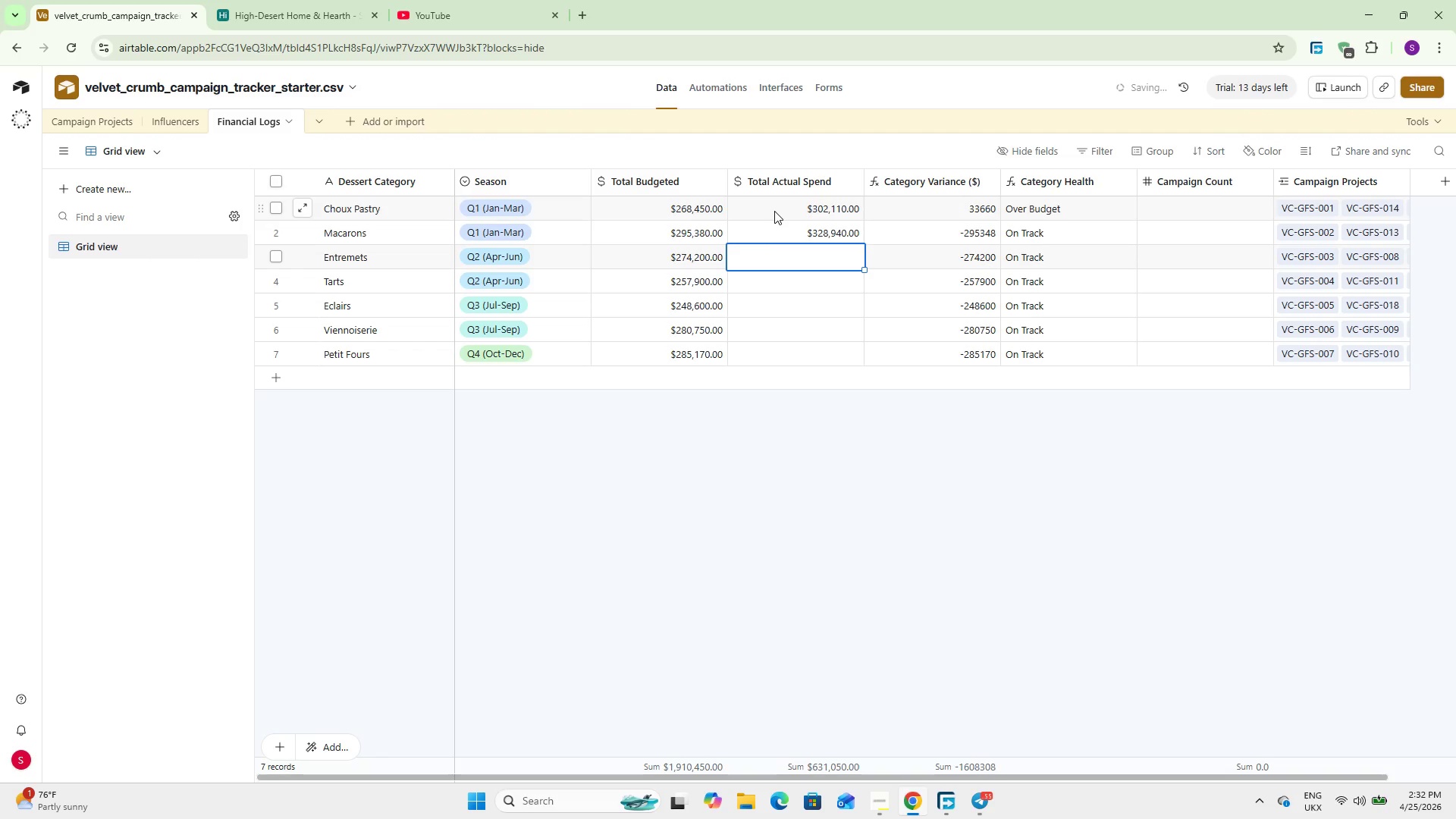 
key(Numpad3)
 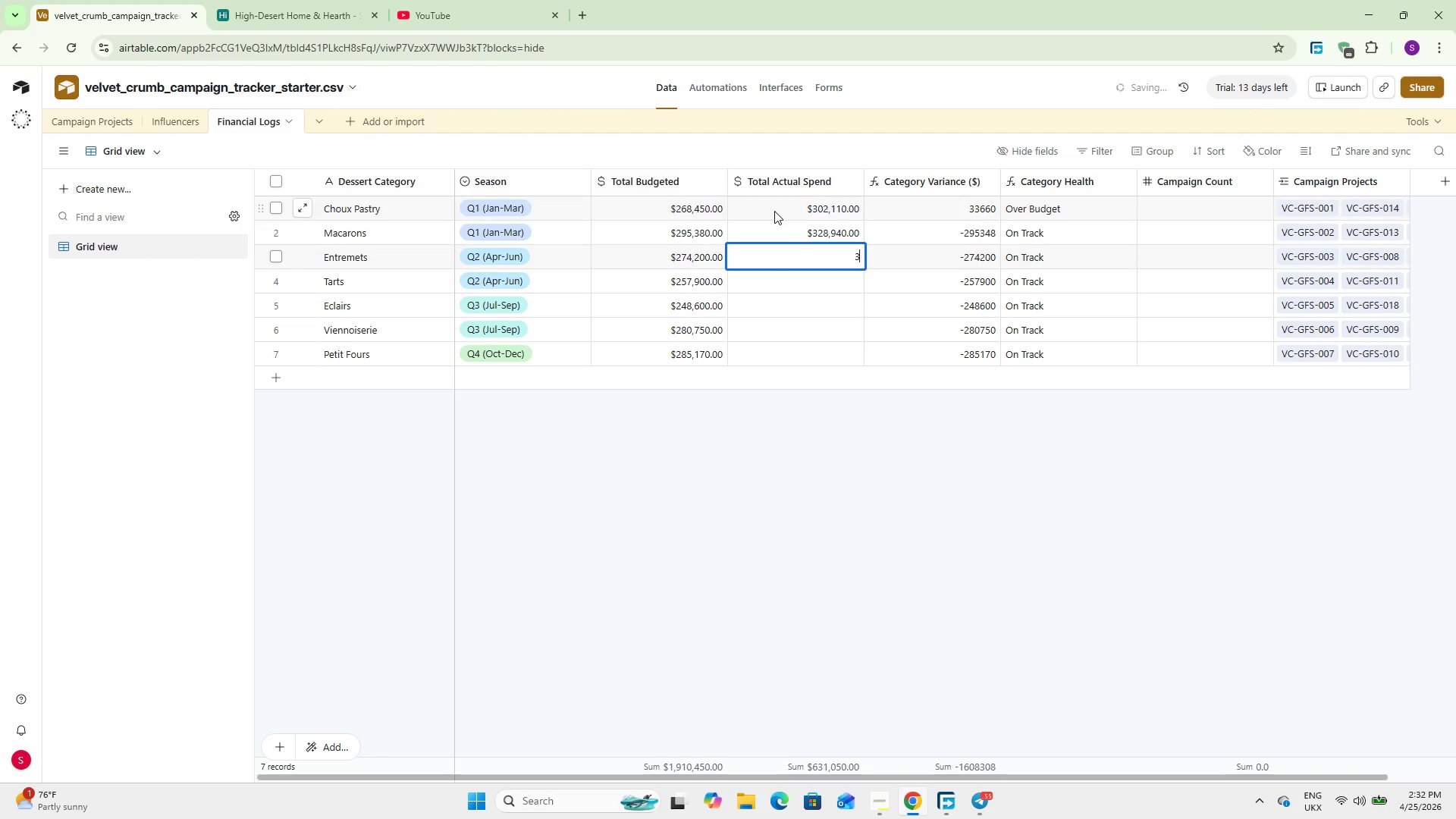 
key(Numpad1)
 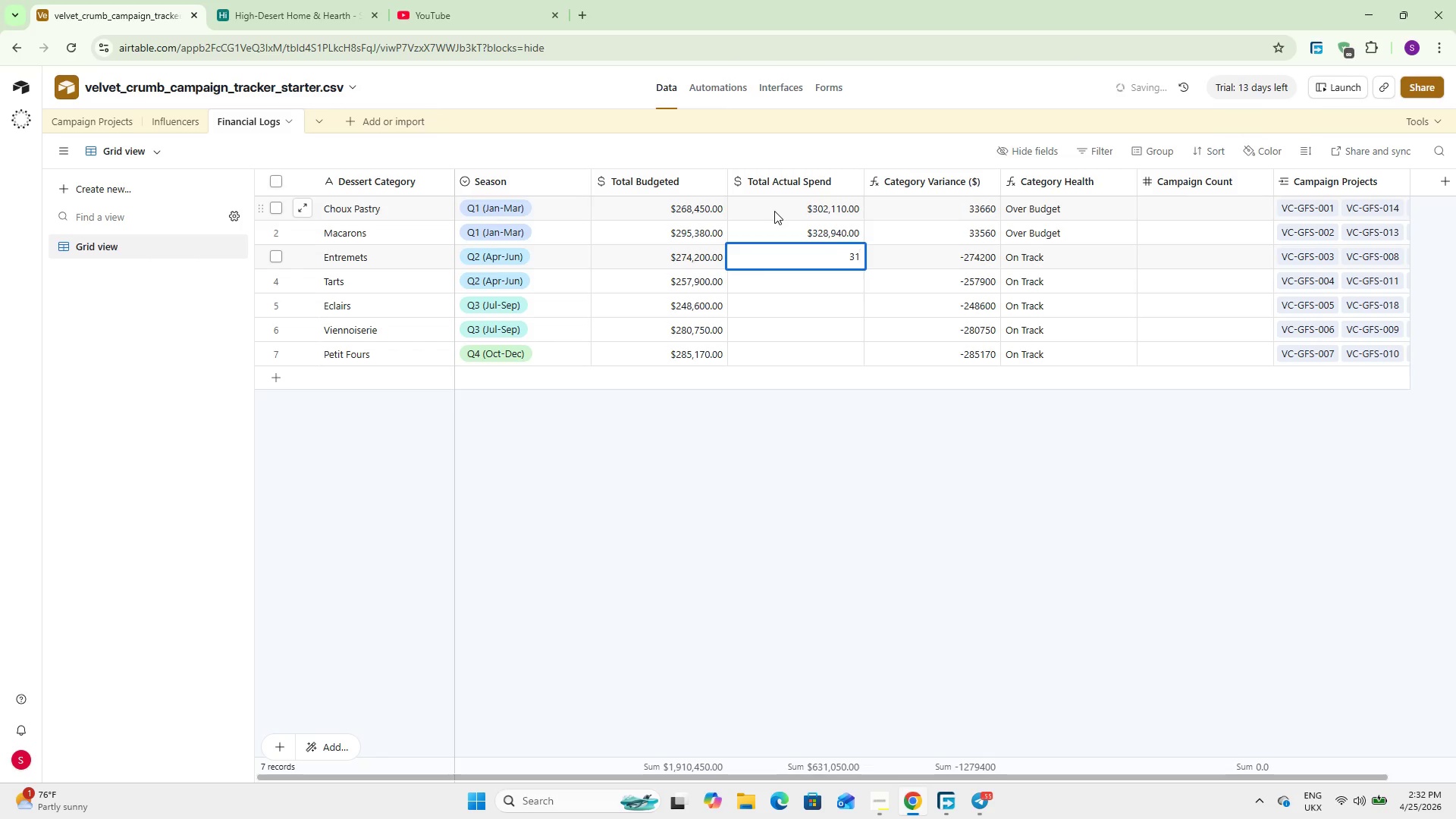 
key(Numpad0)
 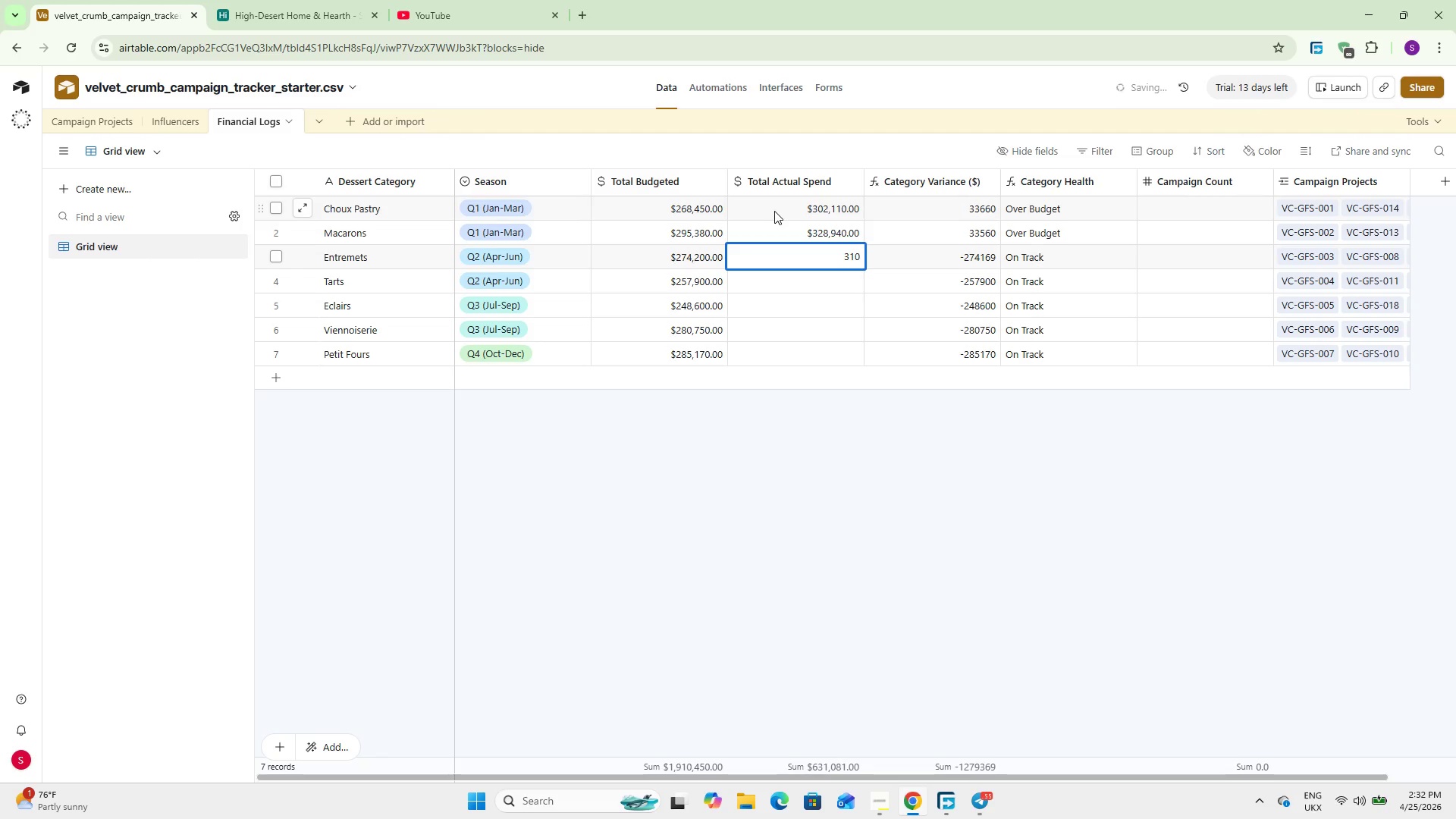 
key(Numpad8)
 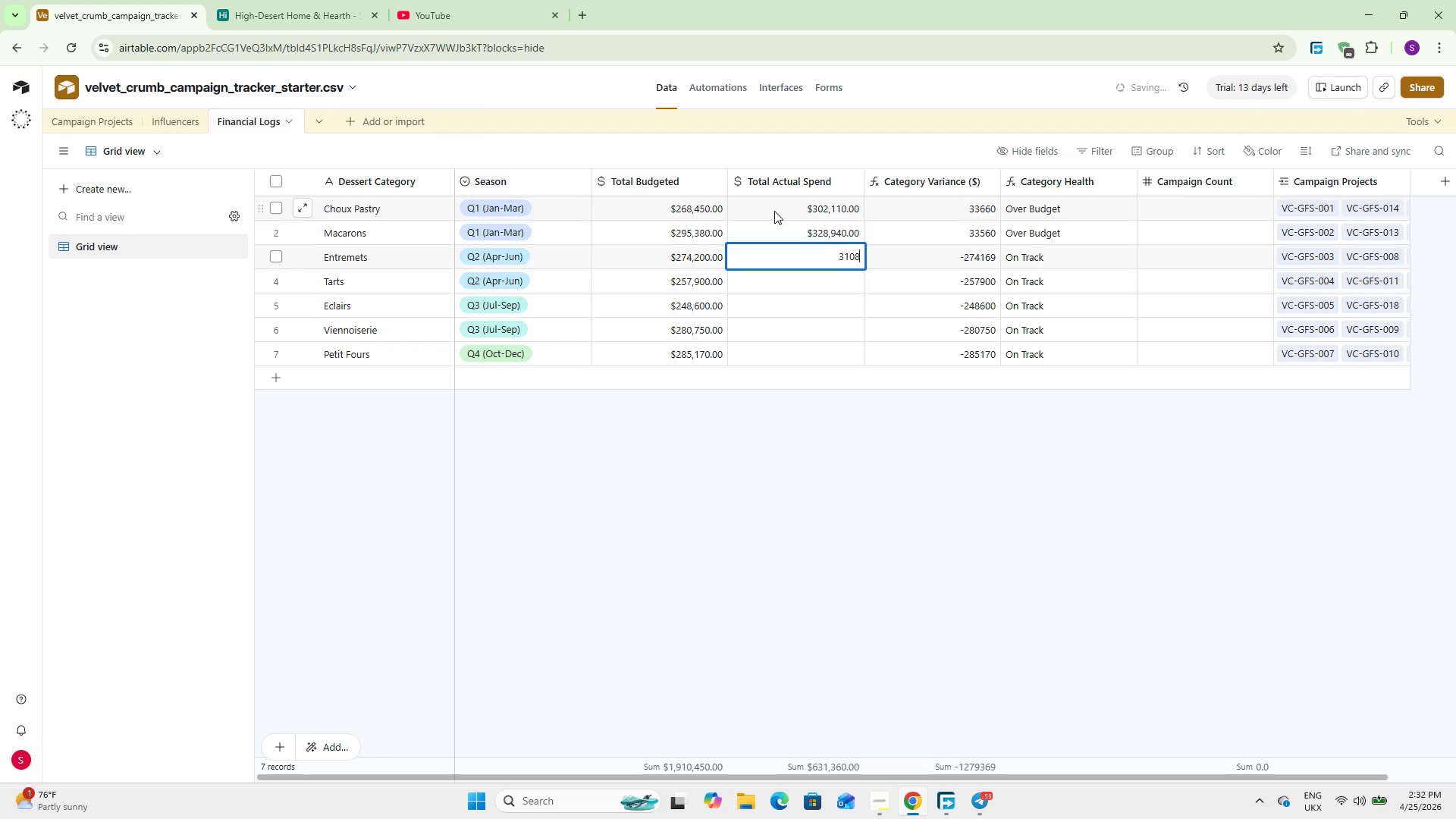 
key(Numpad5)
 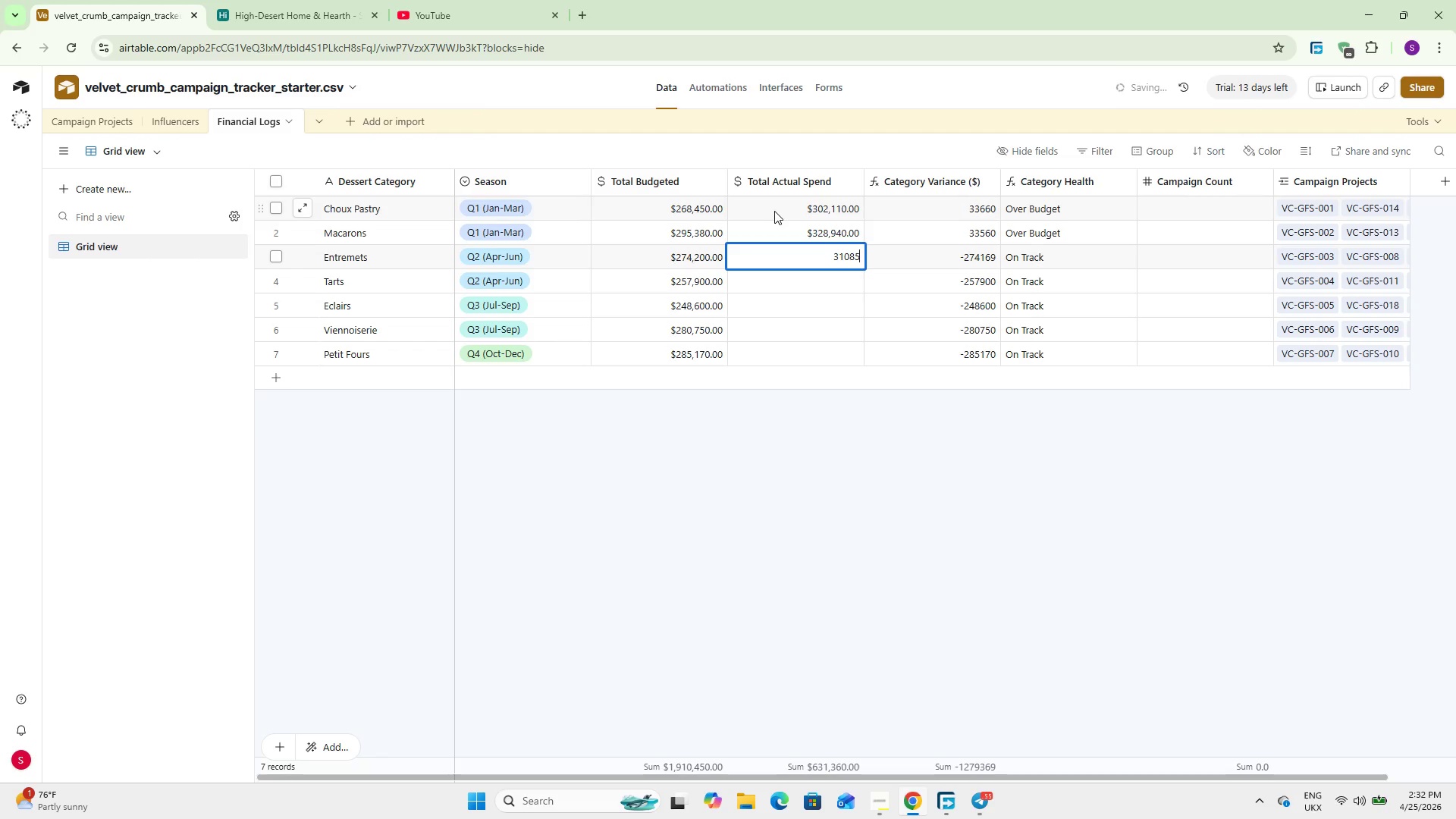 
key(Numpad0)
 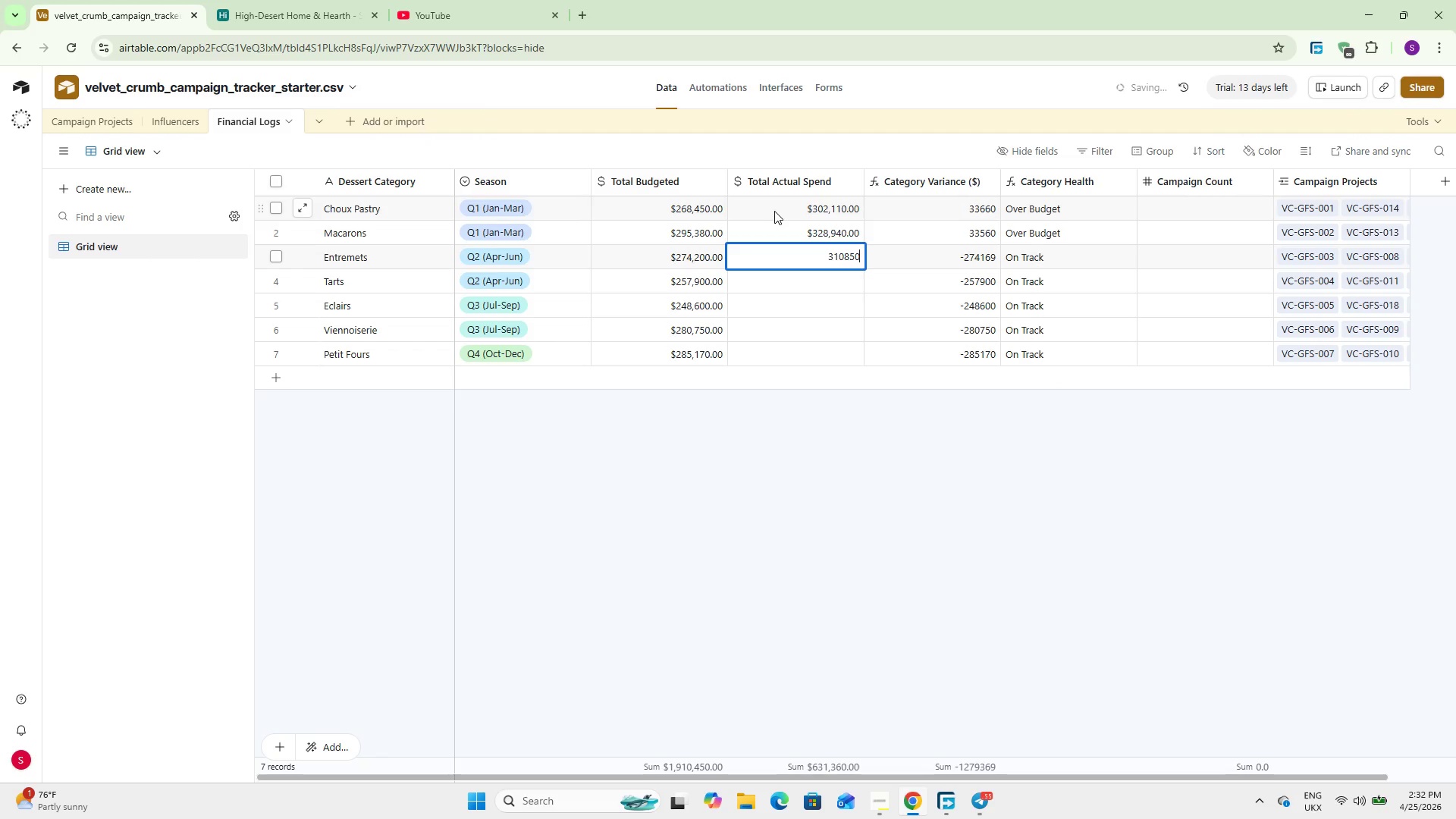 
key(NumpadEnter)
 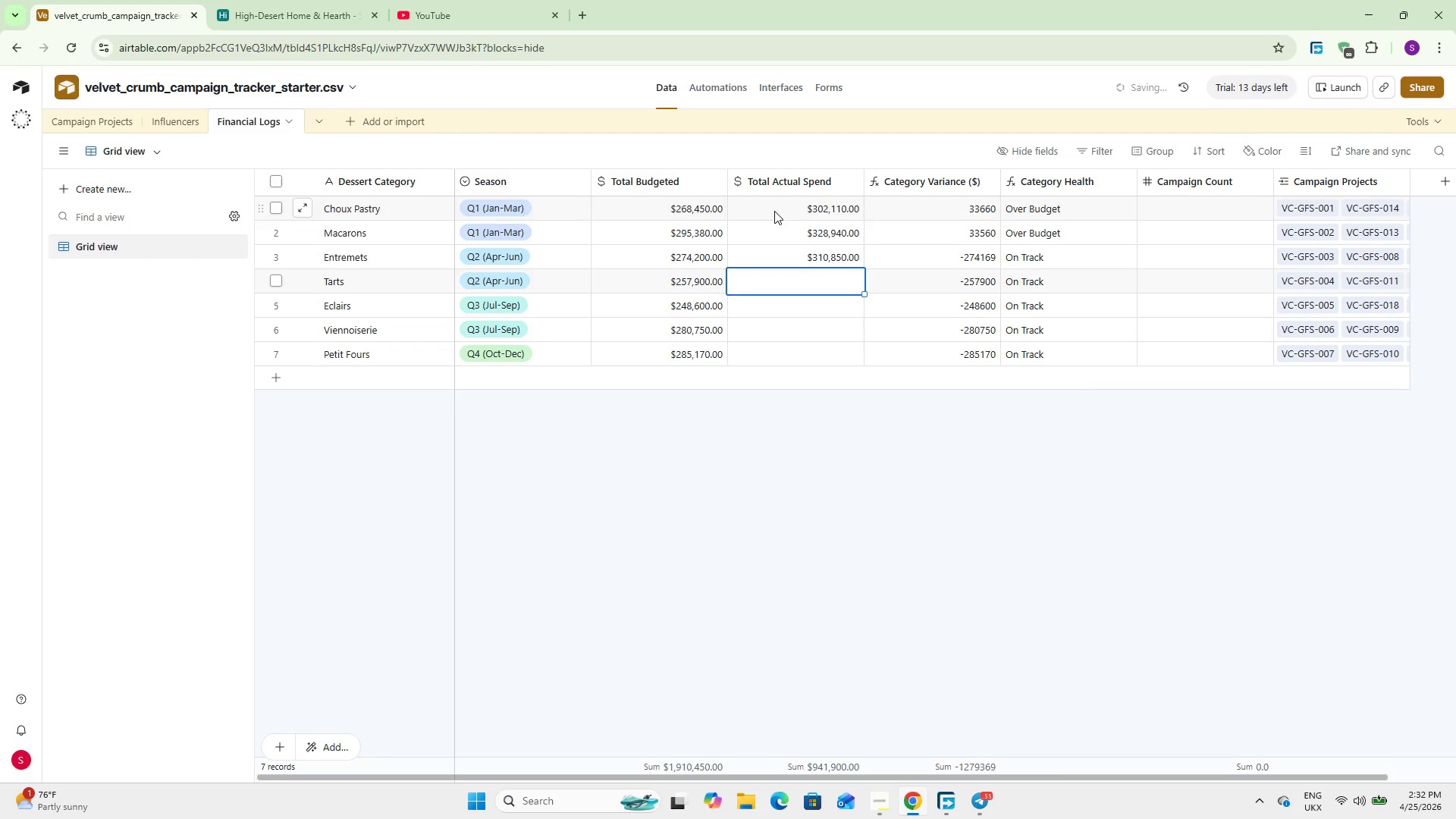 
key(Numpad2)
 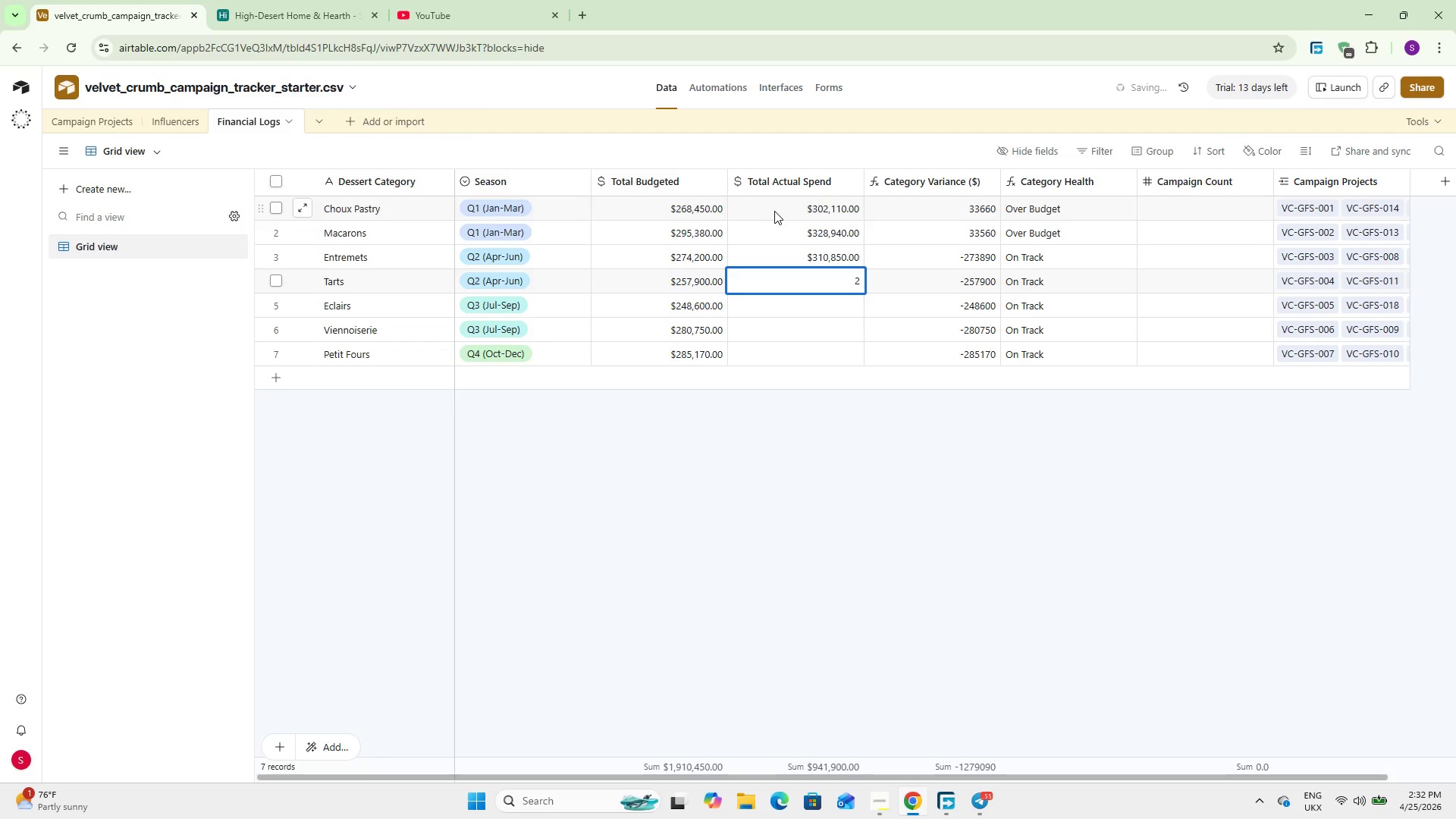 
key(Numpad8)
 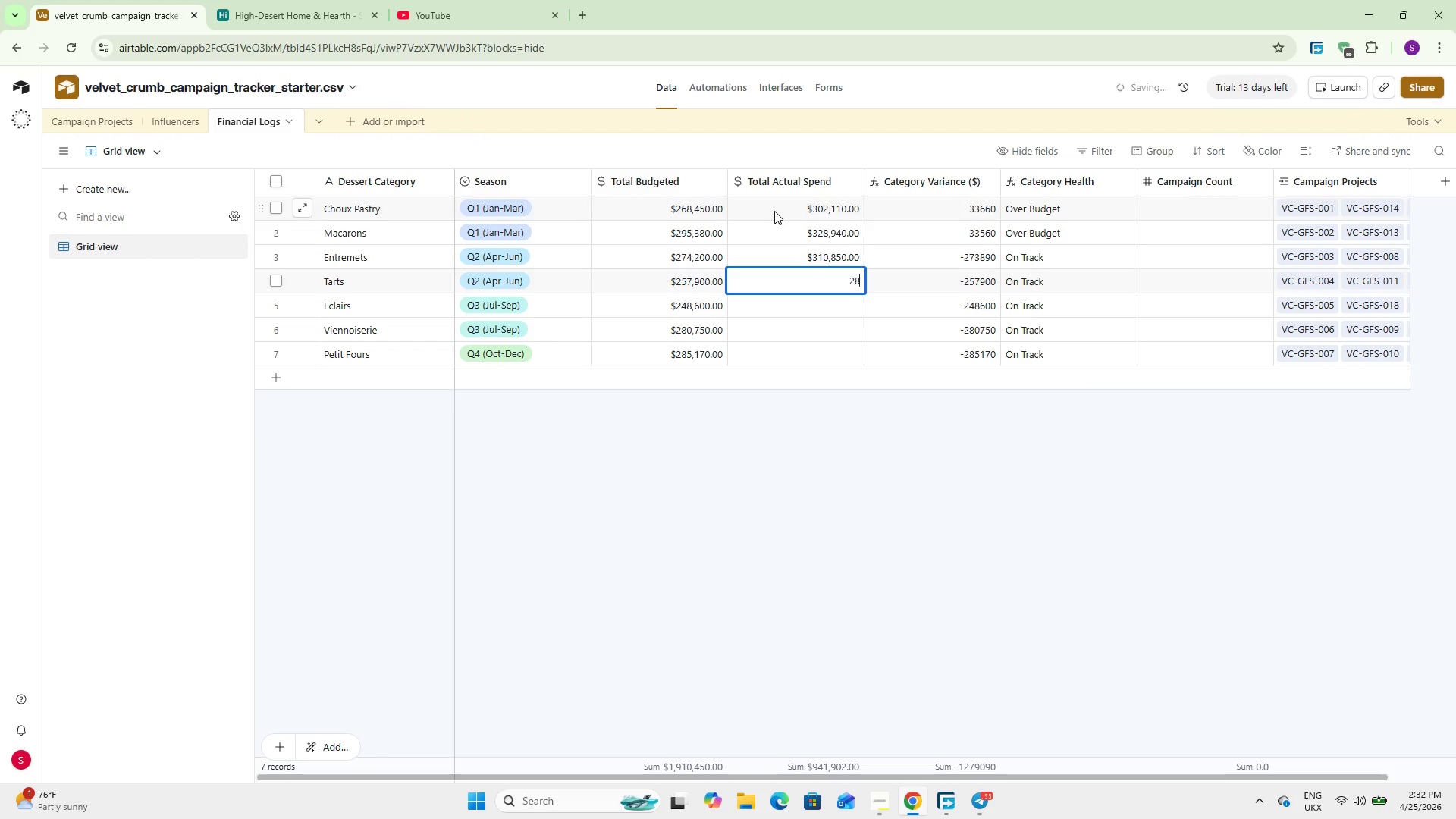 
key(Numpad4)
 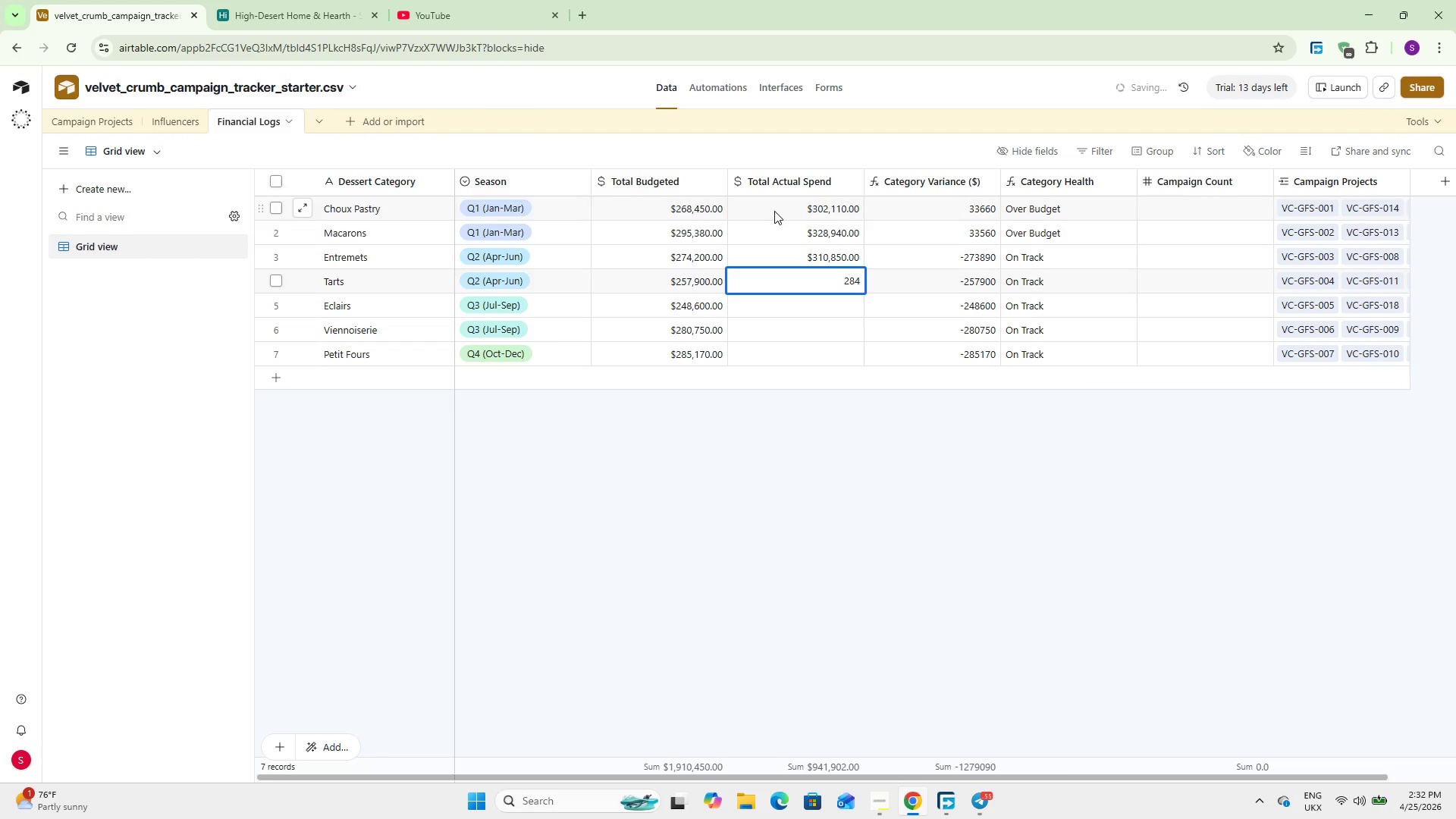 
key(Numpad7)
 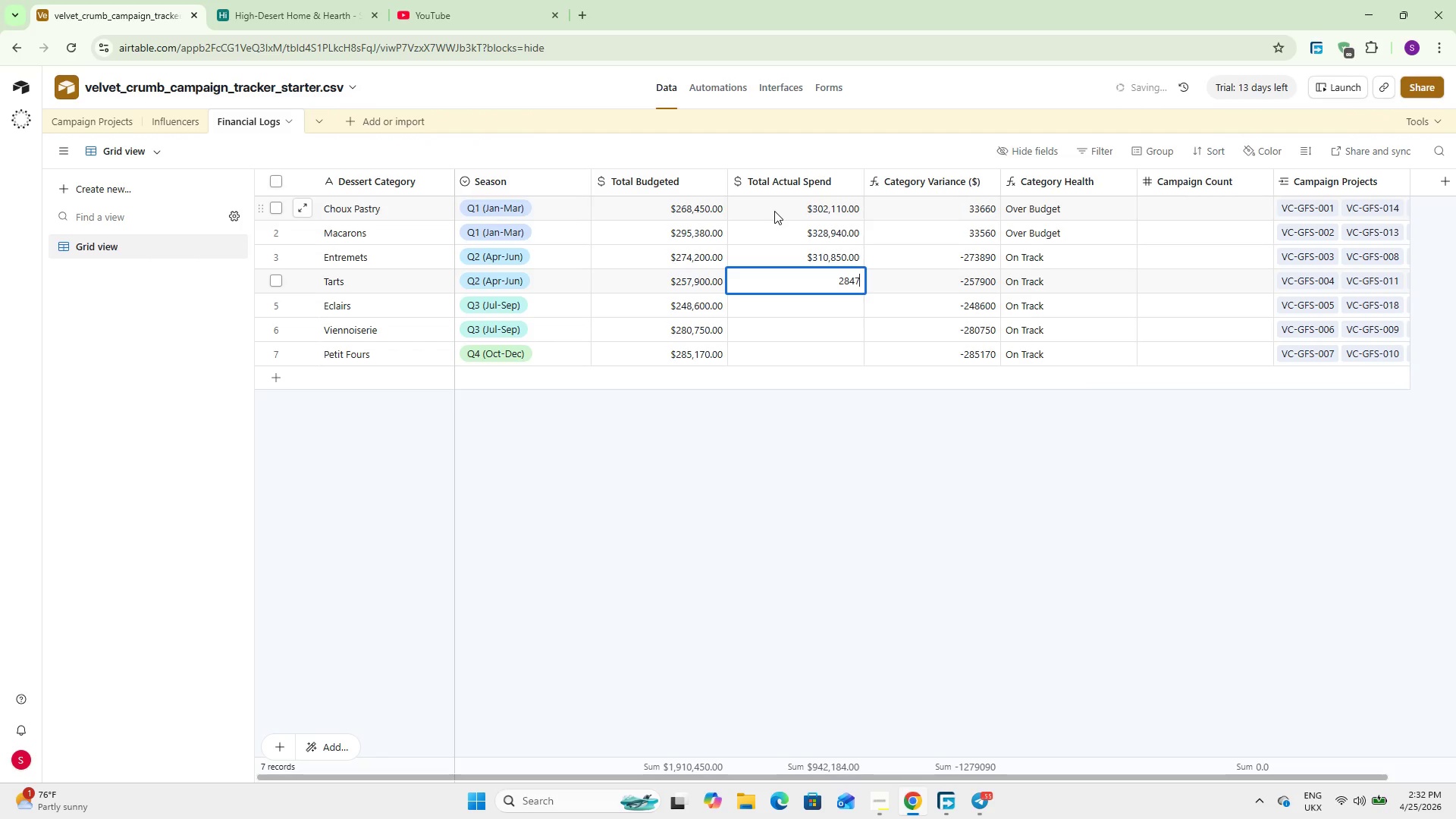 
key(Numpad6)
 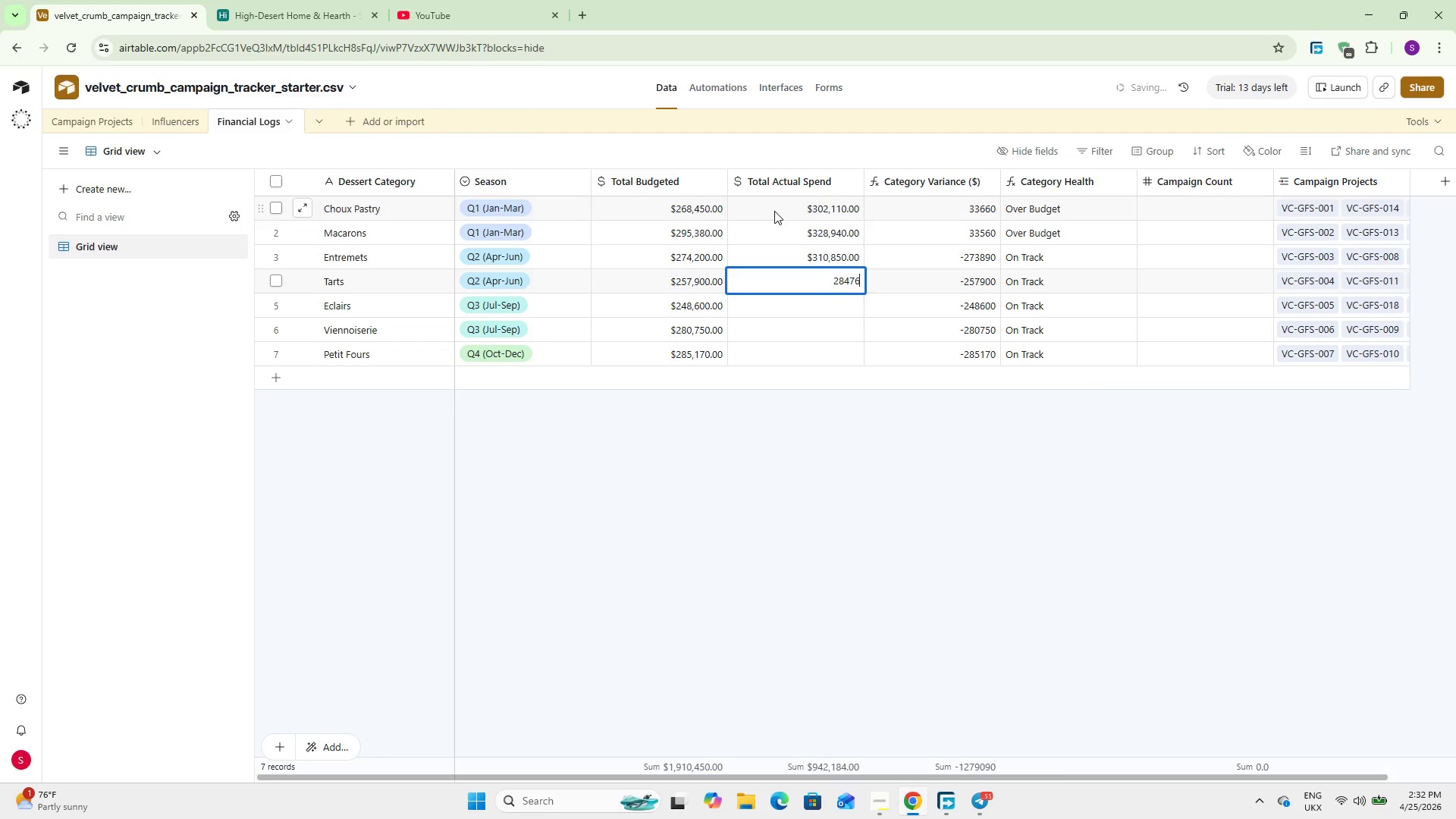 
key(Numpad0)
 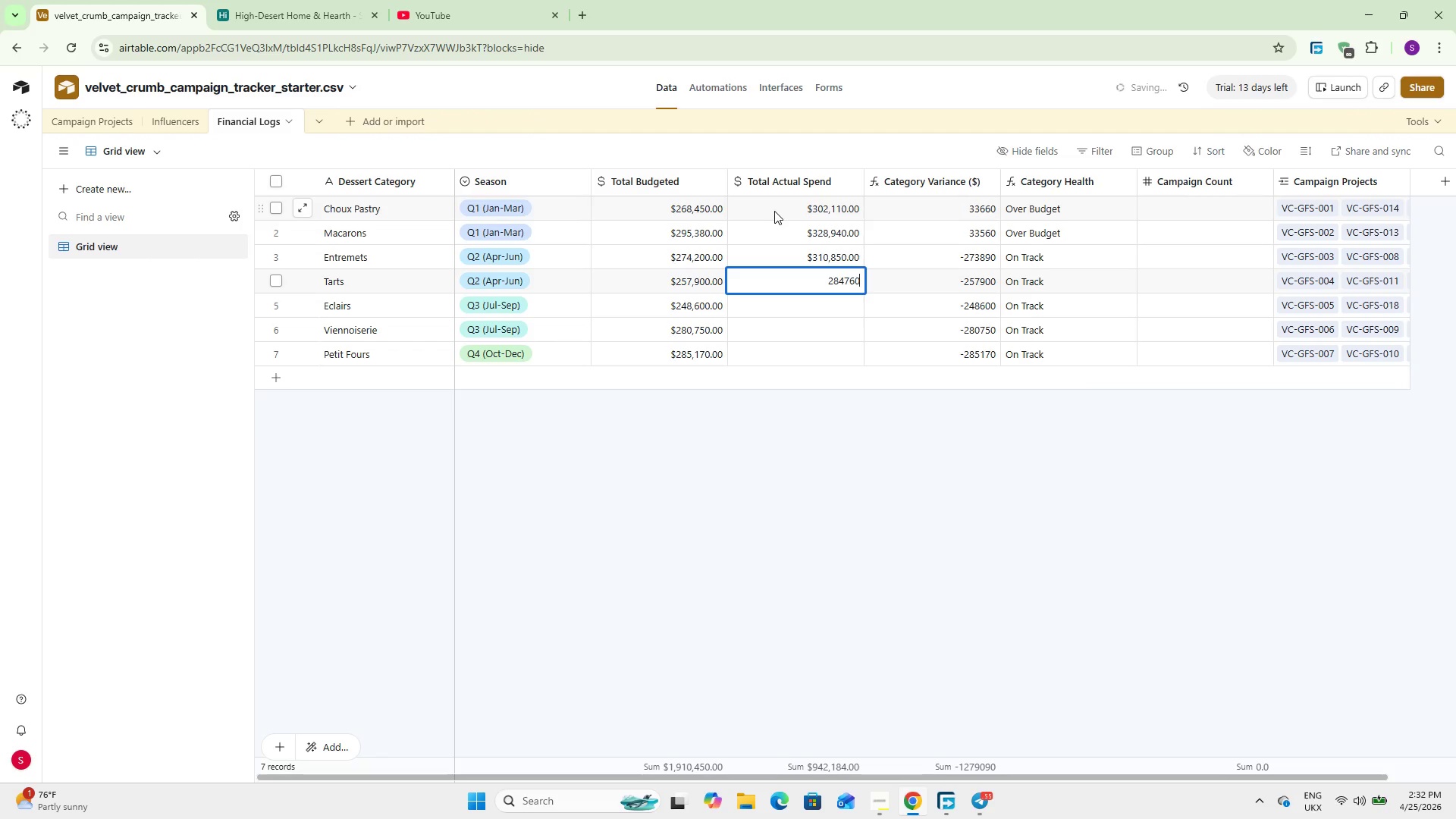 
key(NumpadEnter)
 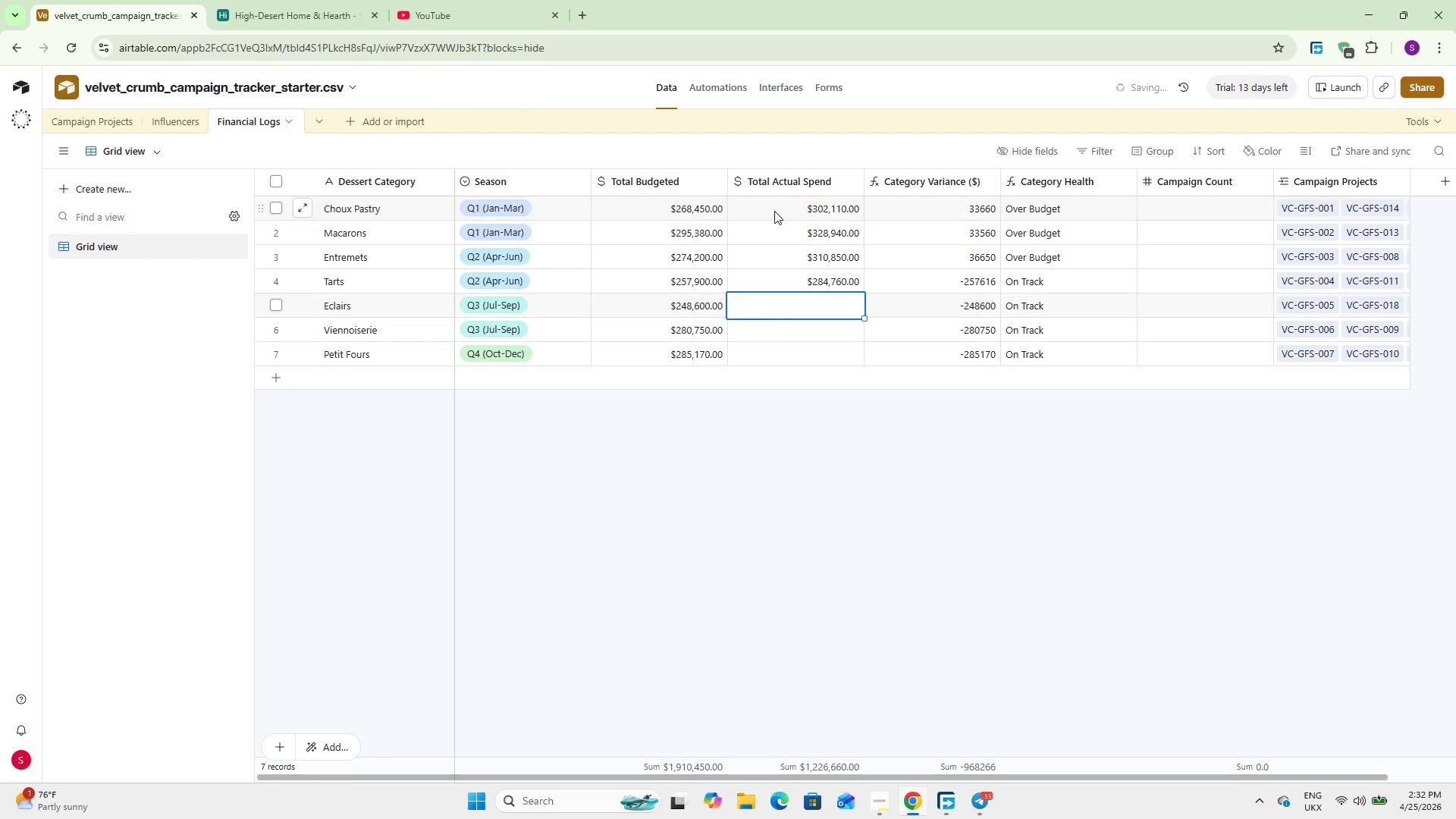 
key(Numpad2)
 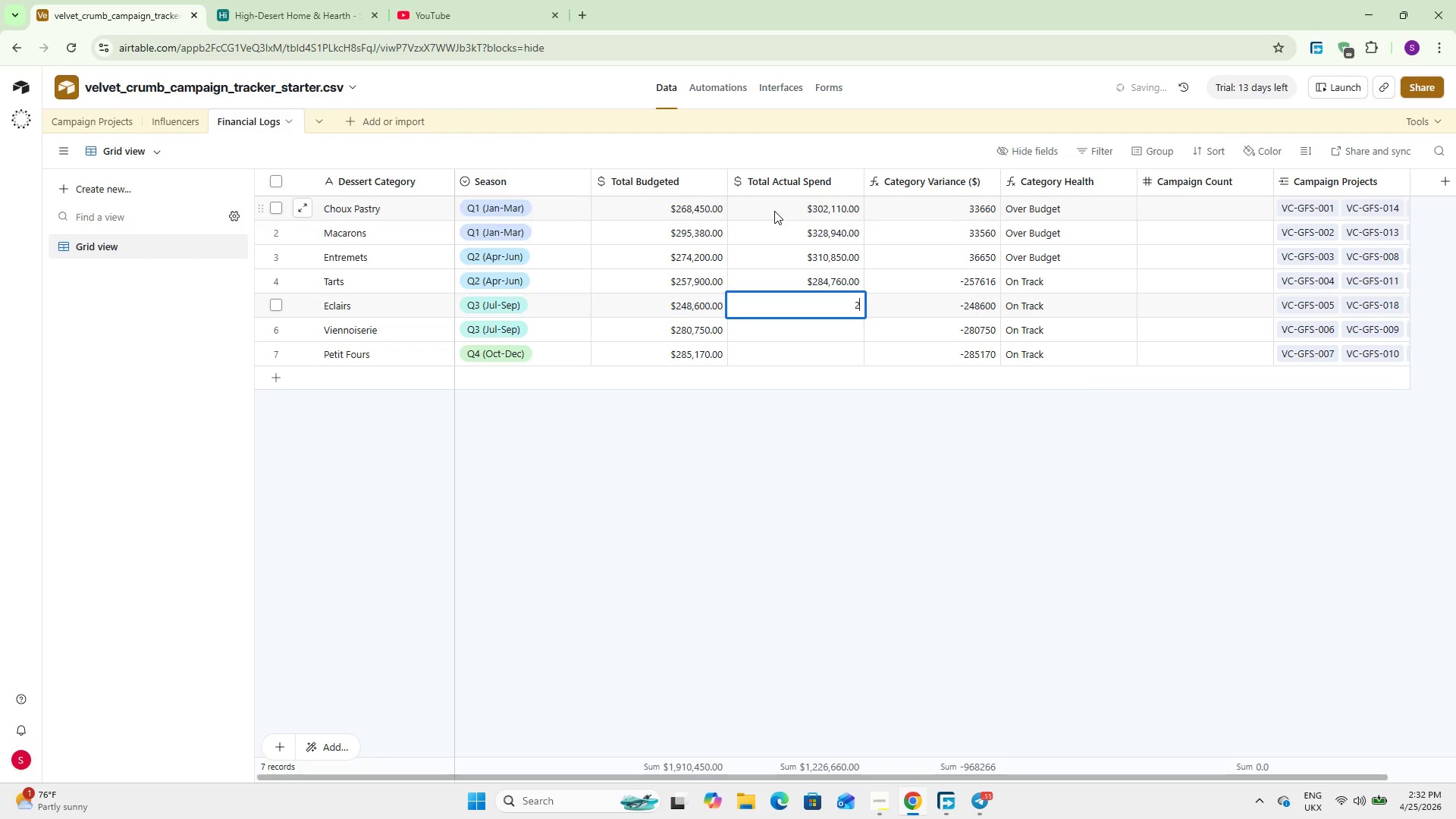 
key(Numpad7)
 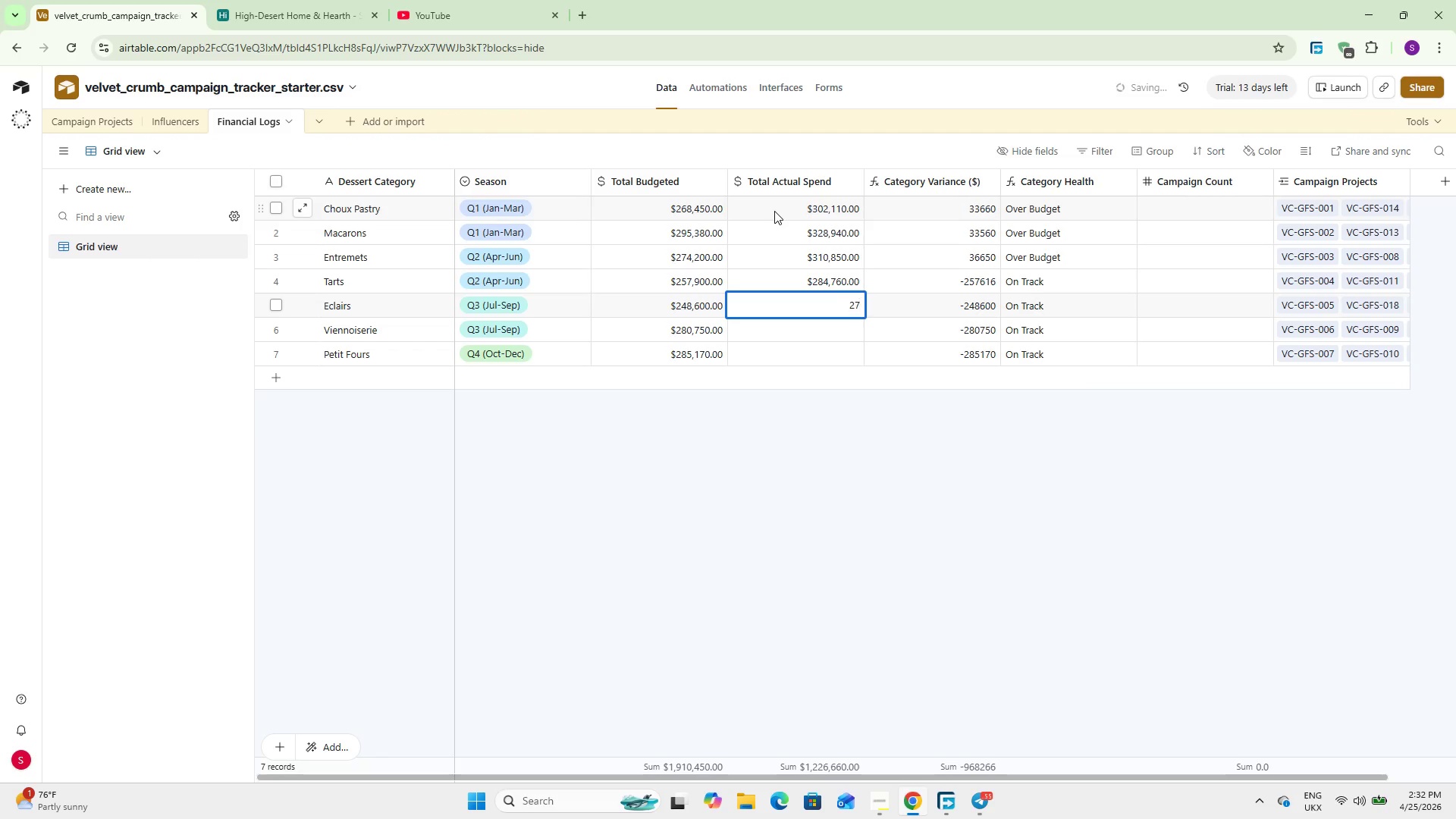 
key(Numpad1)
 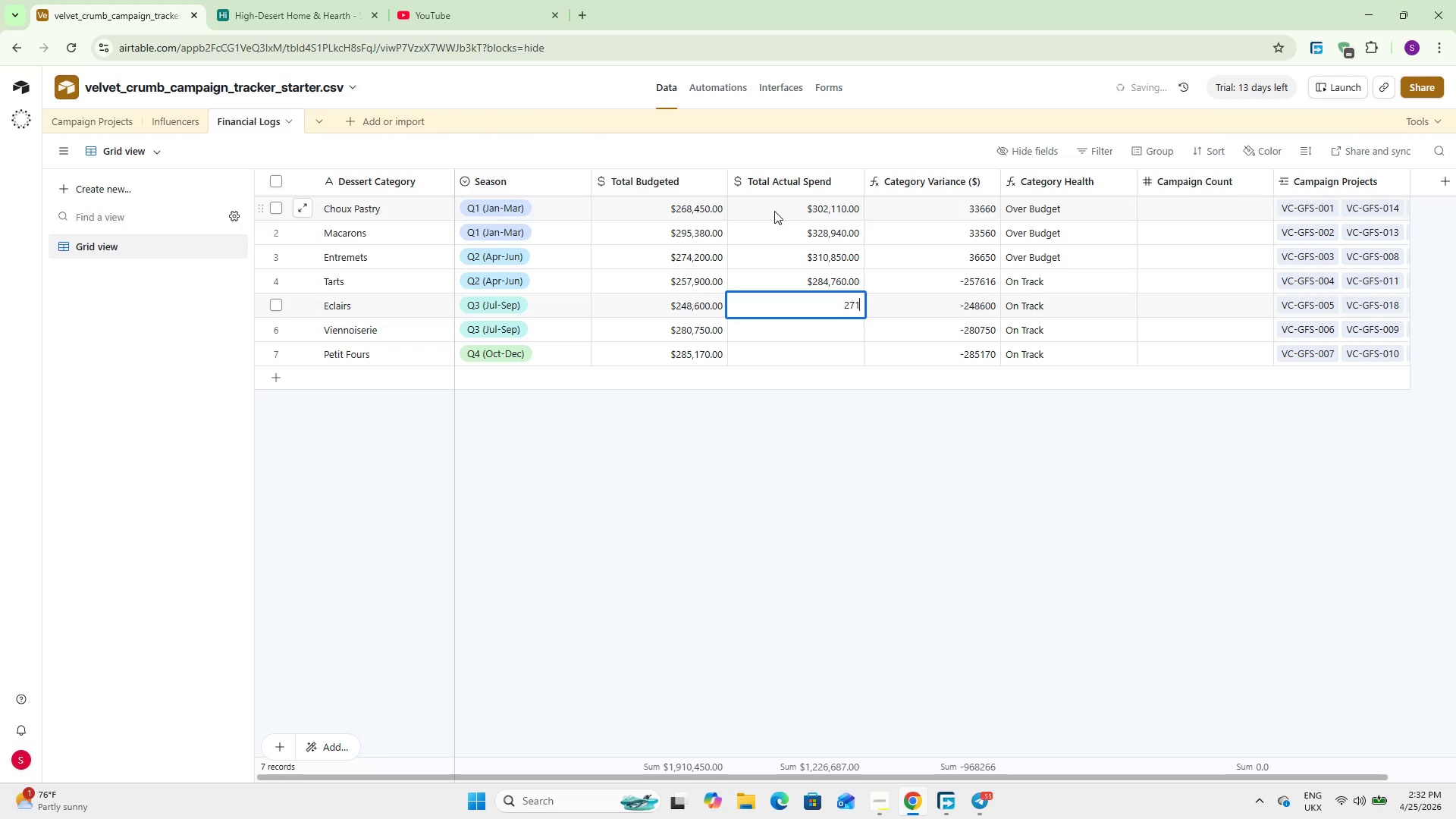 
key(Numpad4)
 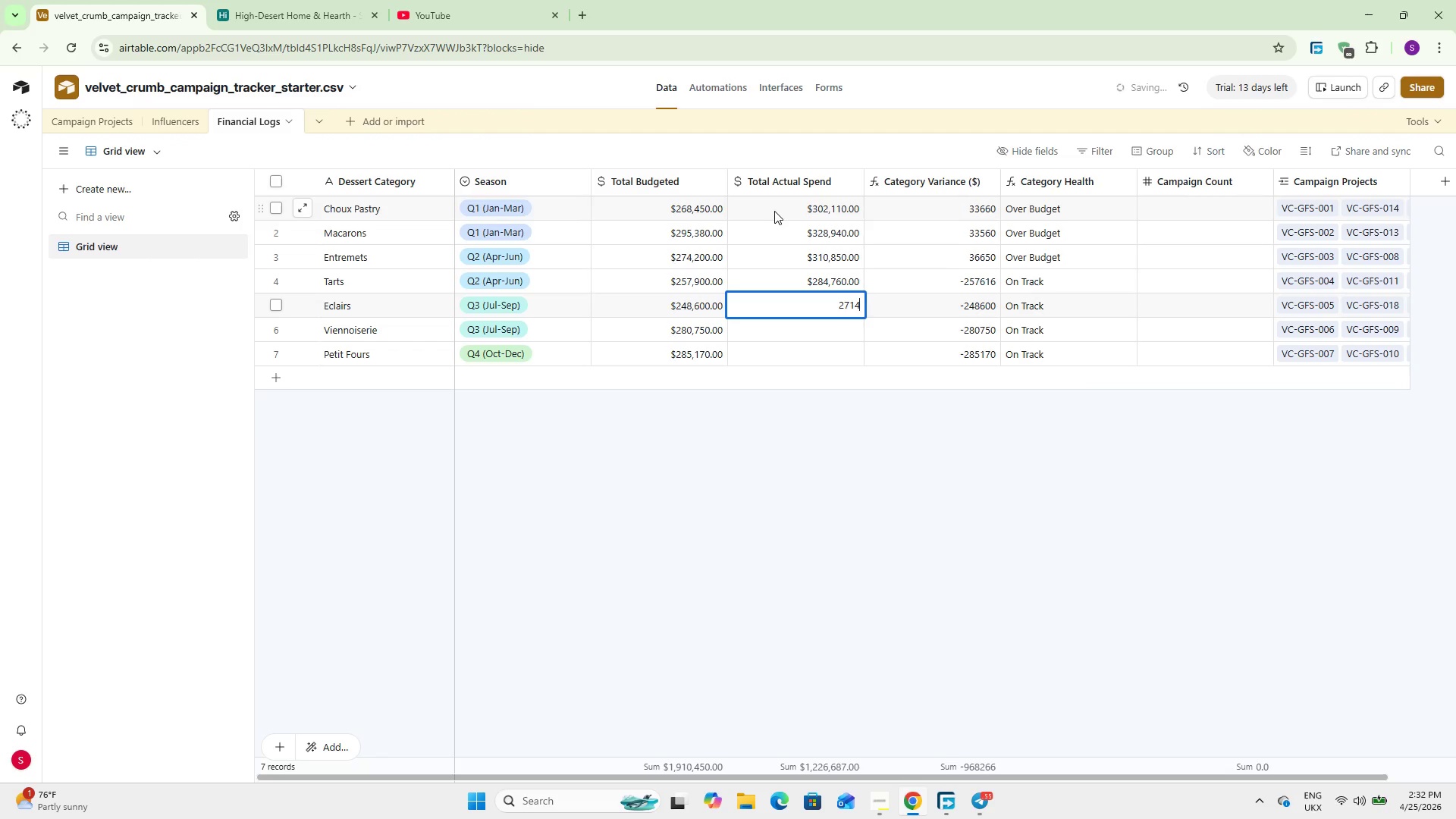 
key(Numpad3)
 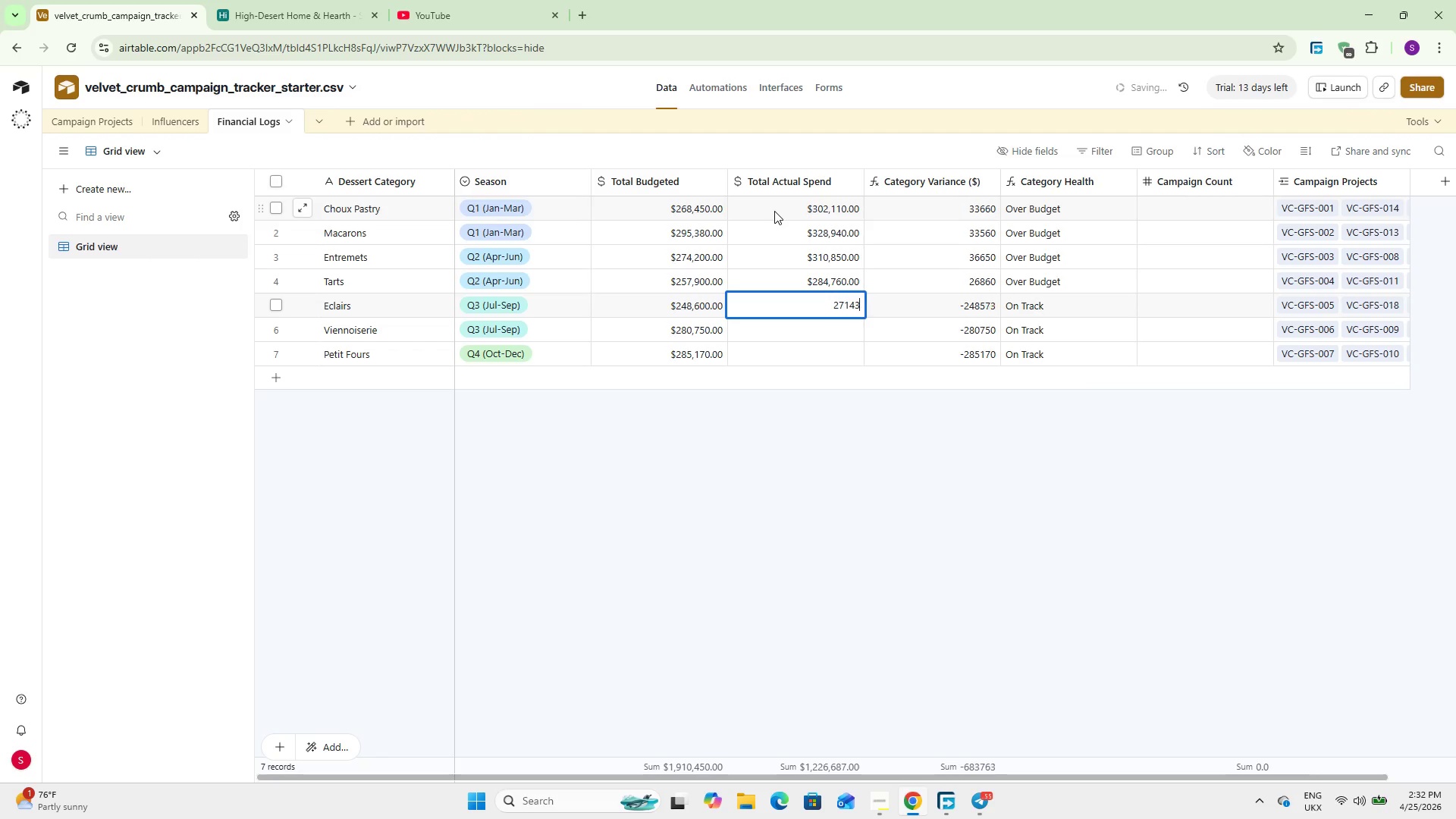 
key(Numpad0)
 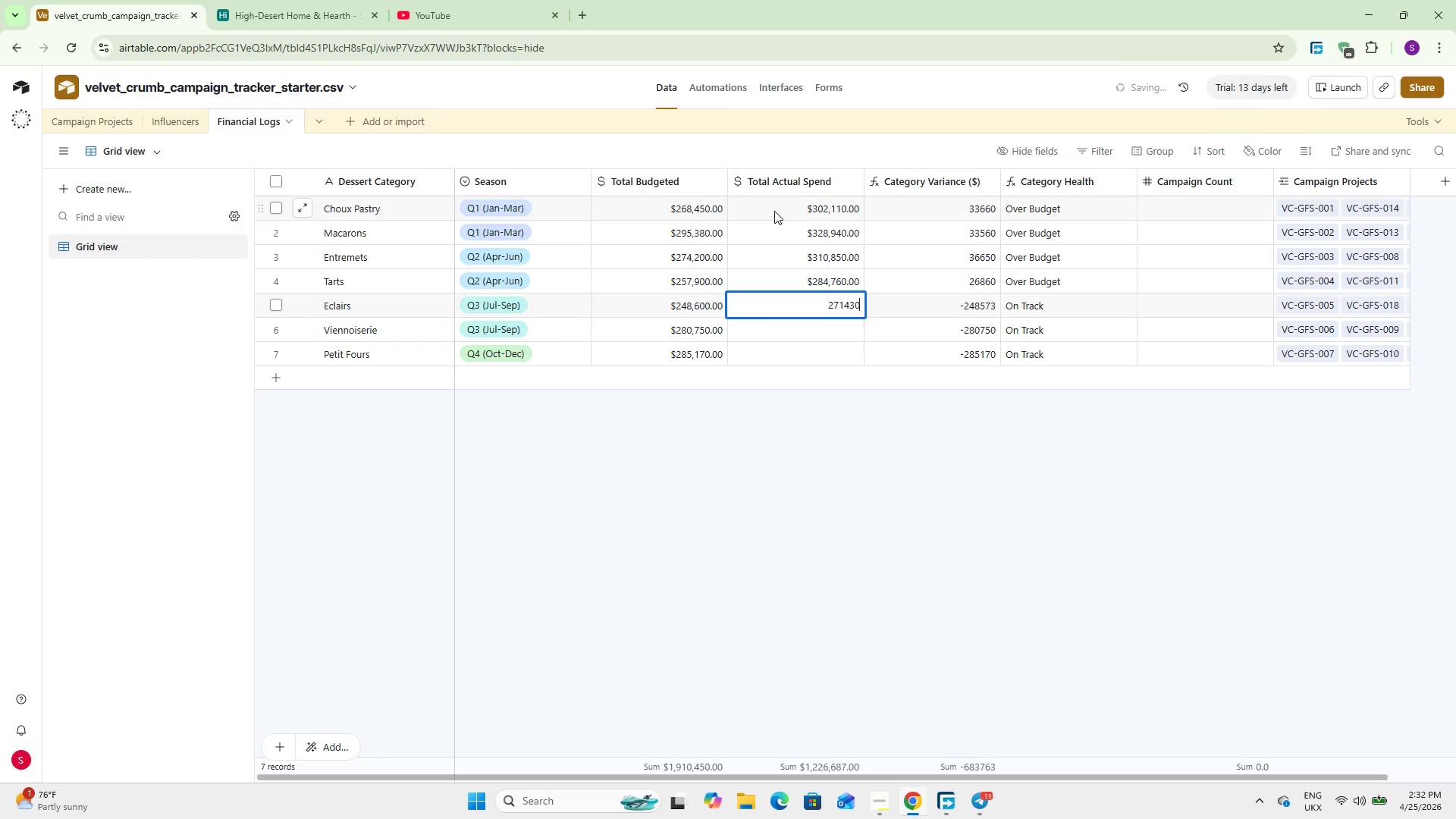 
key(NumpadEnter)
 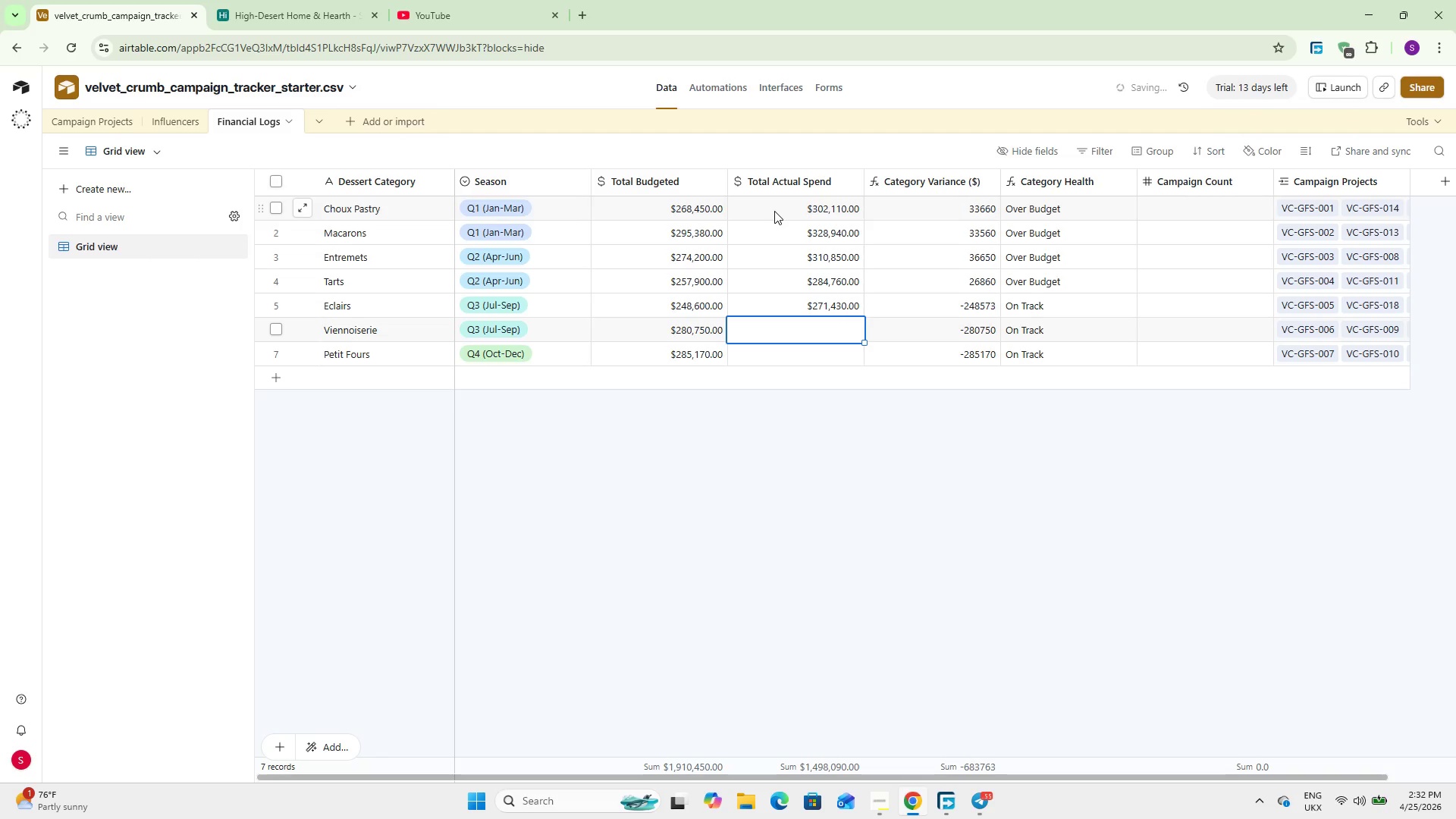 
key(Numpad3)
 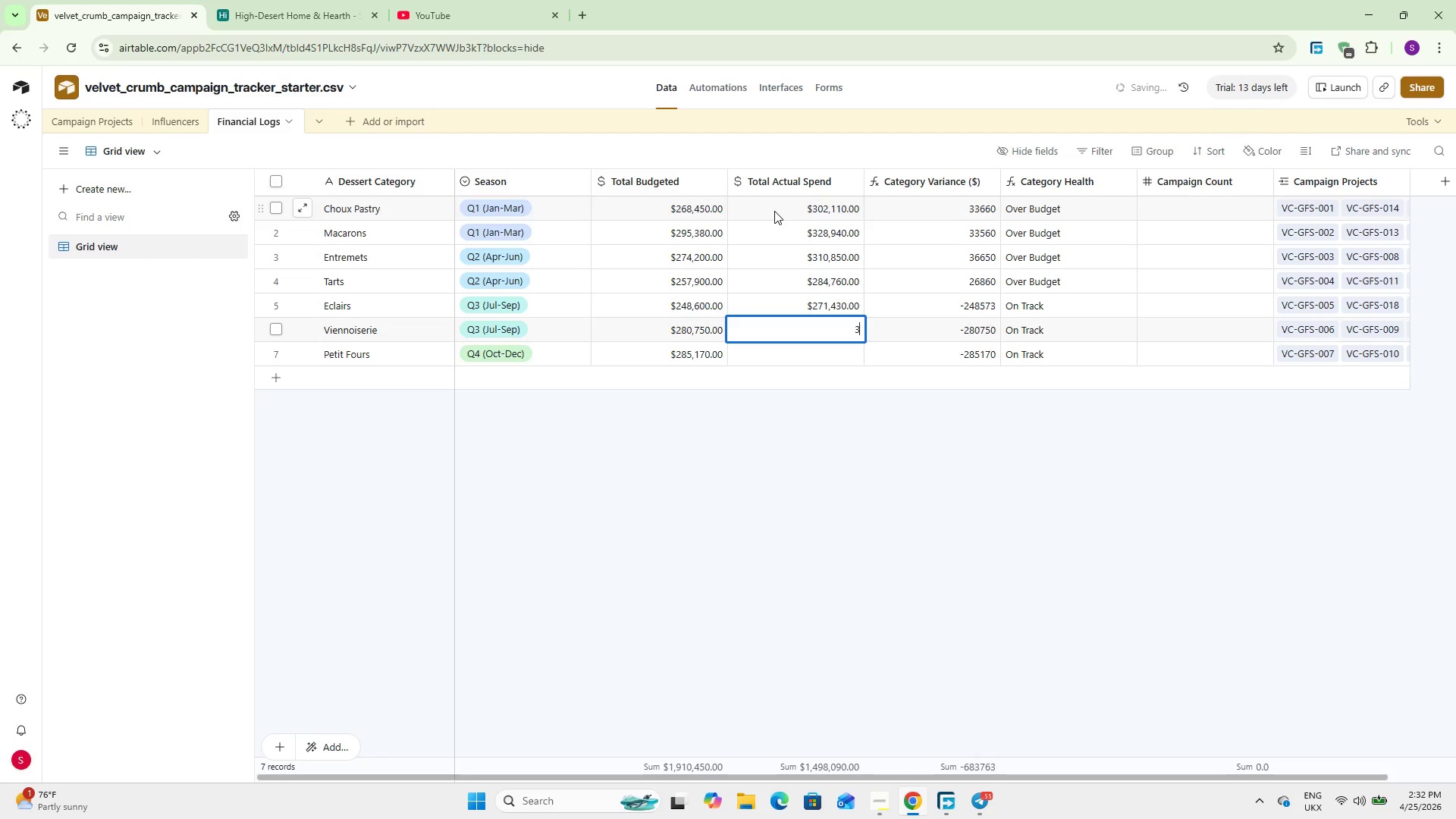 
key(Numpad1)
 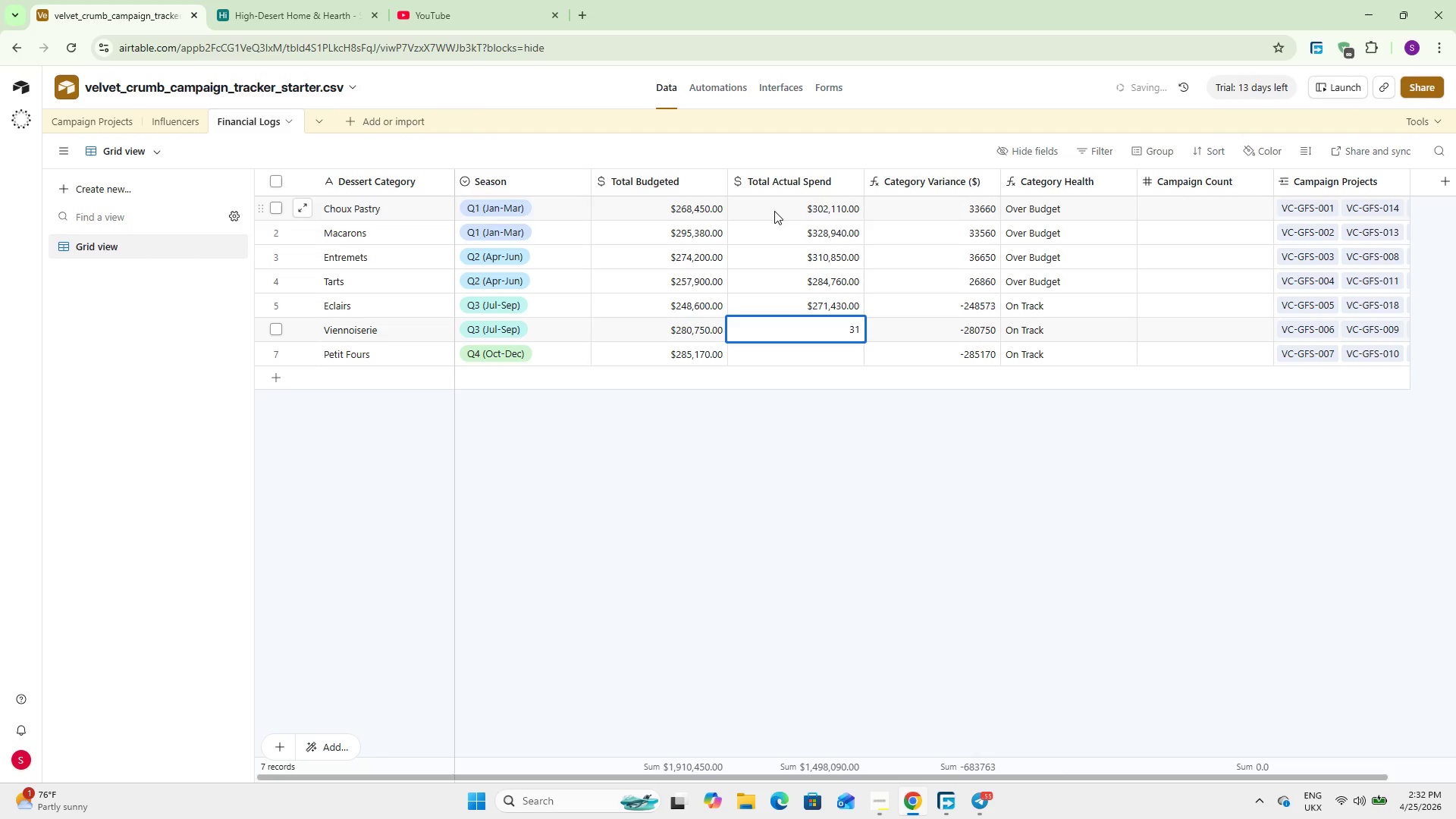 
key(Numpad8)
 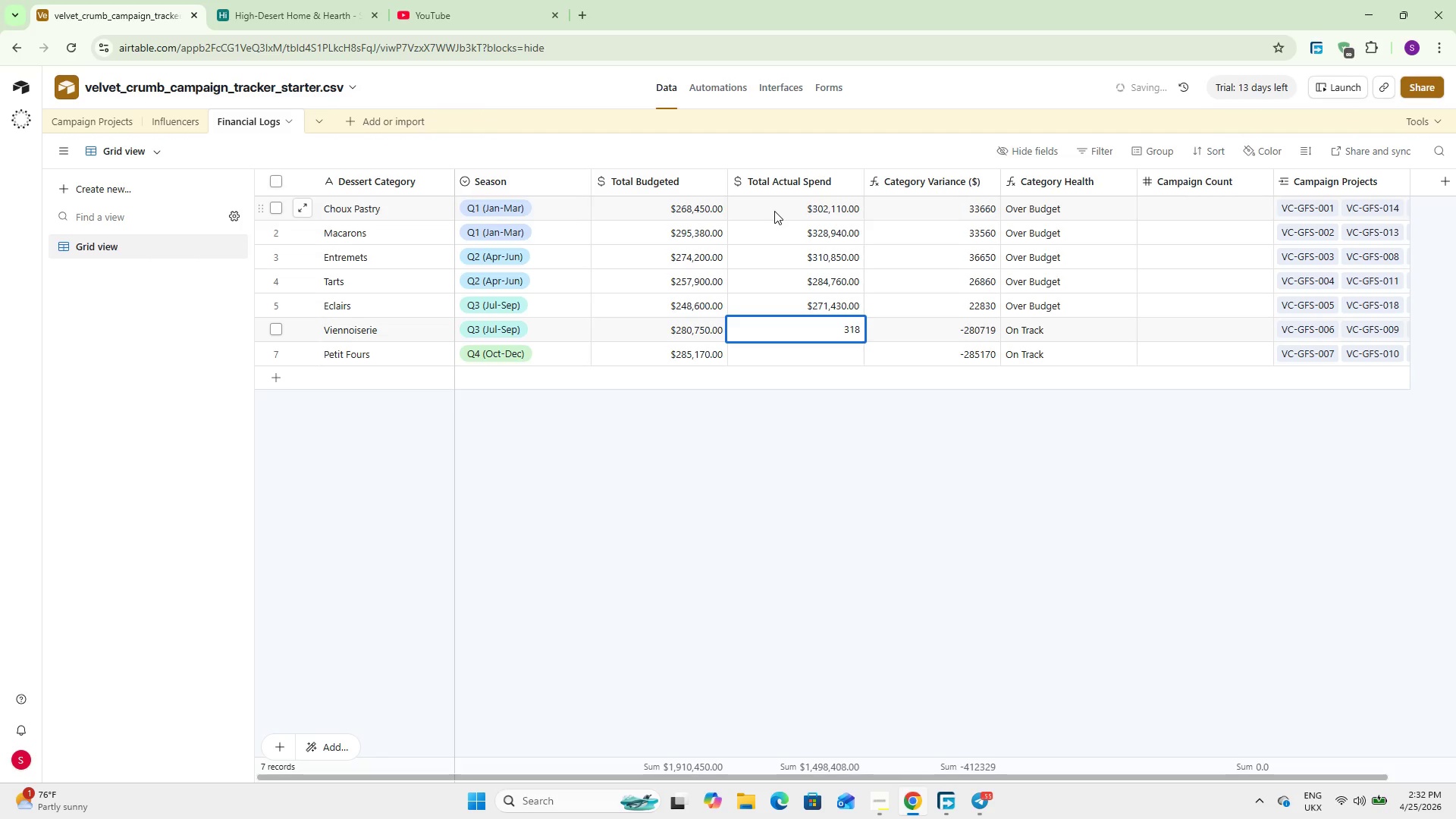 
key(Numpad9)
 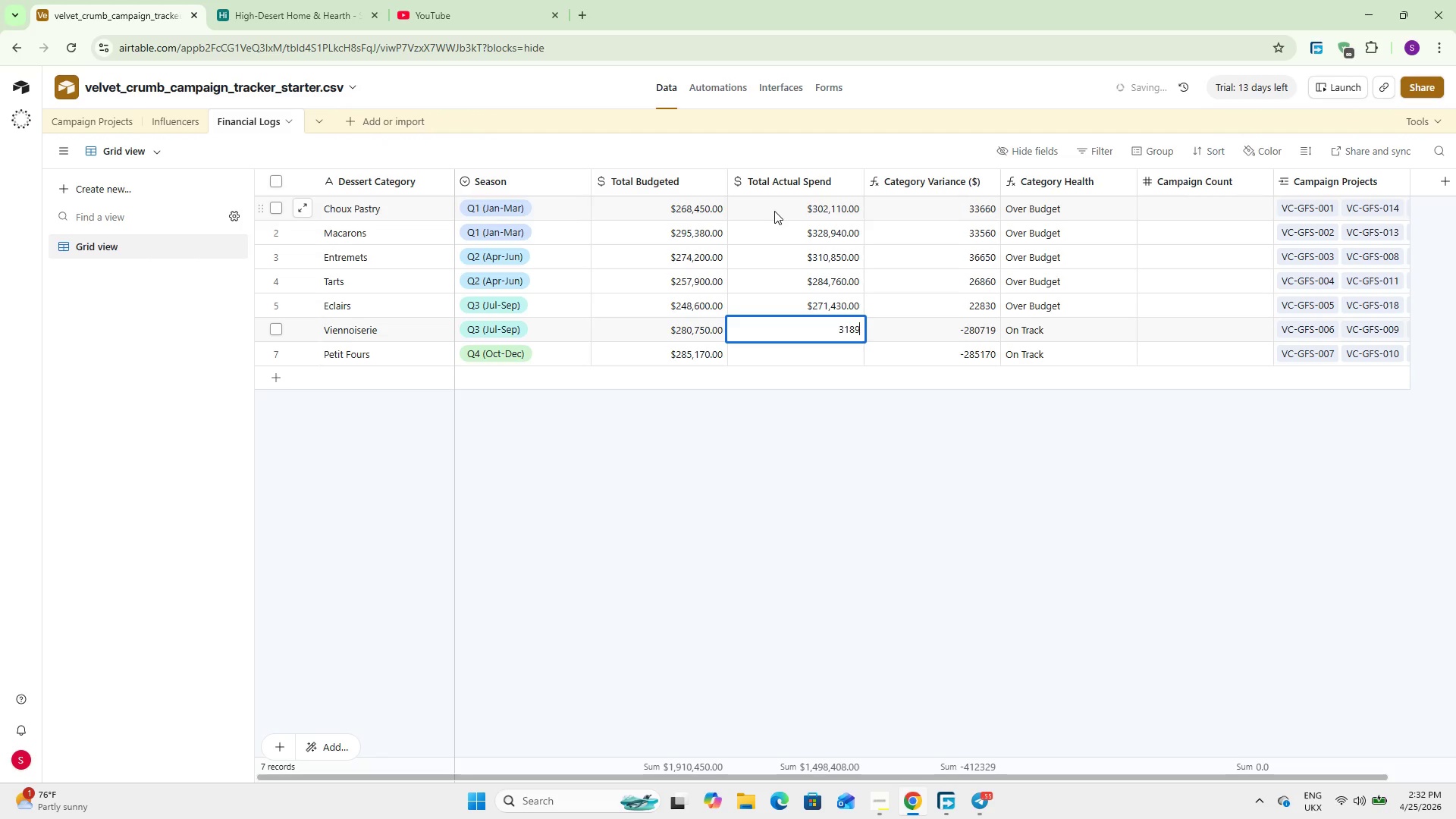 
key(Numpad2)
 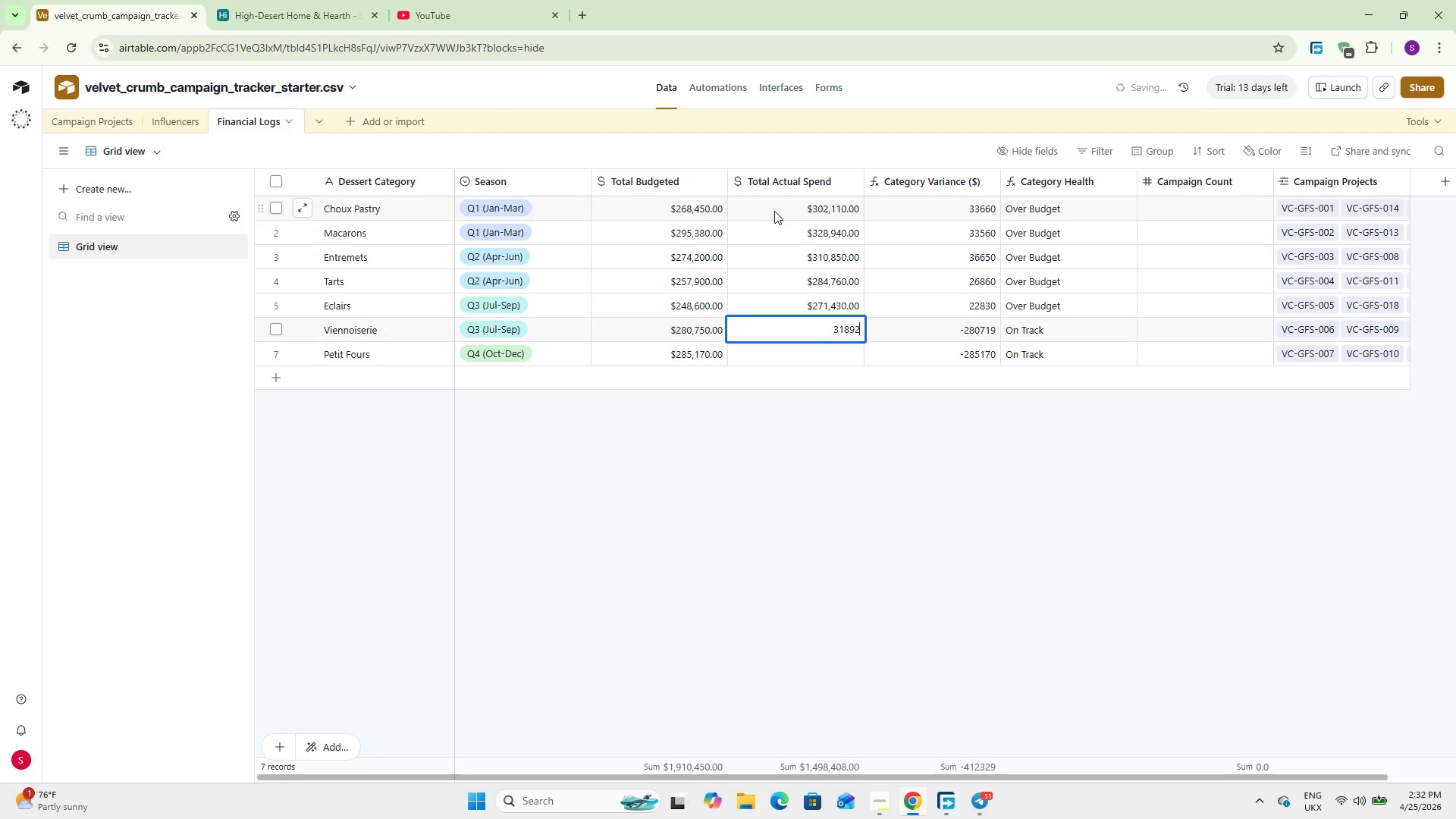 
key(Numpad0)
 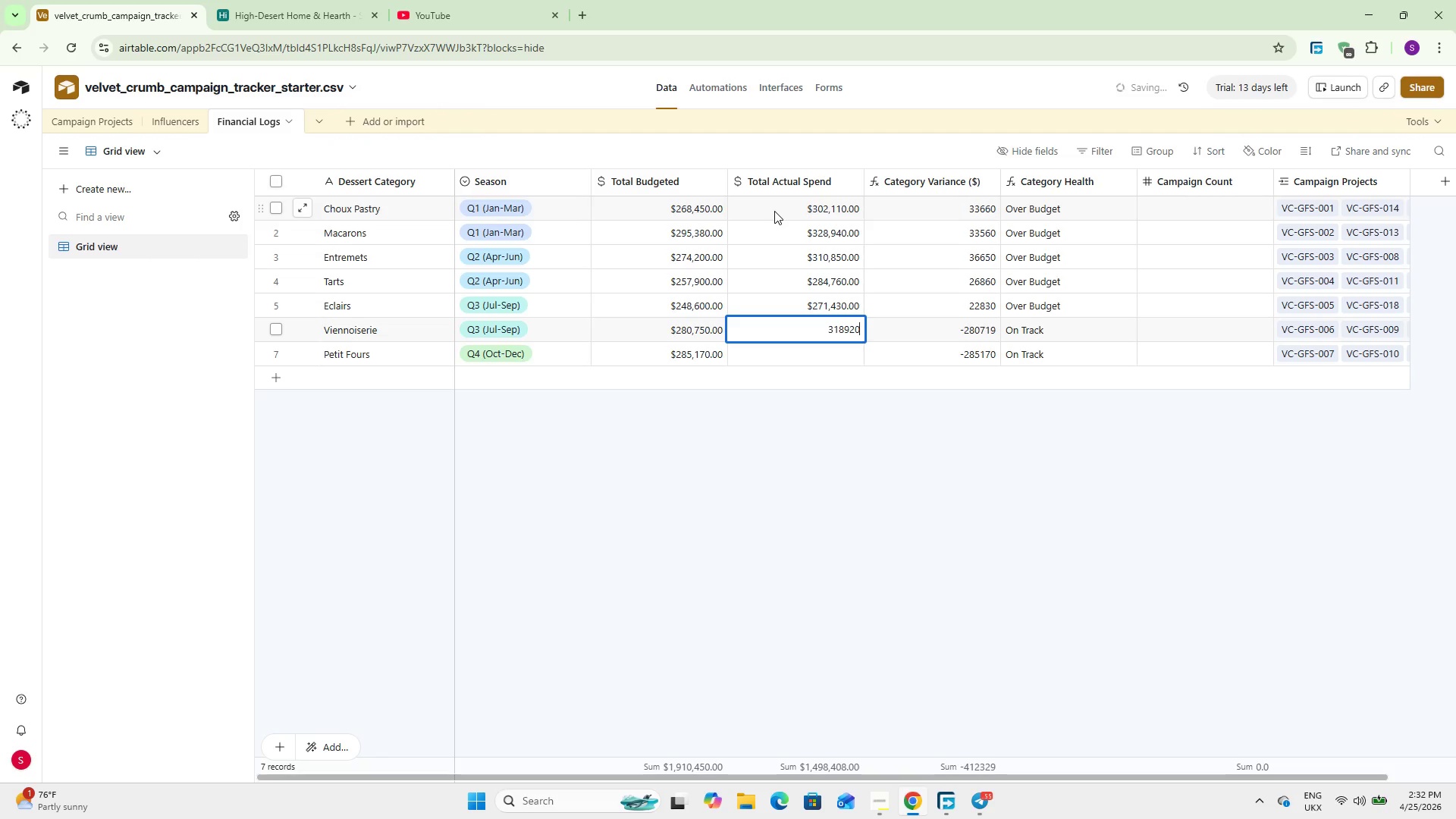 
key(NumpadEnter)
 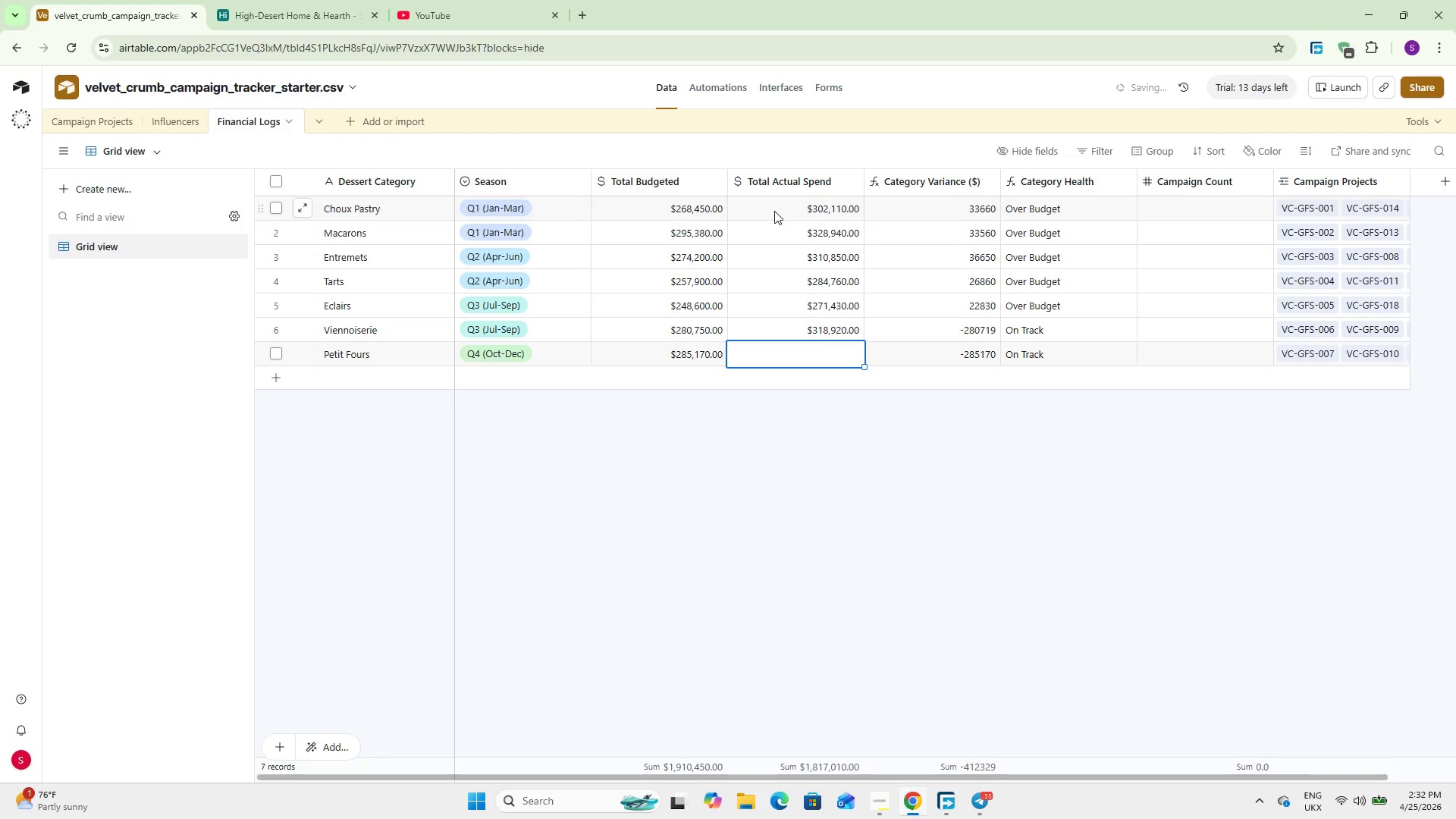 
key(Numpad3)
 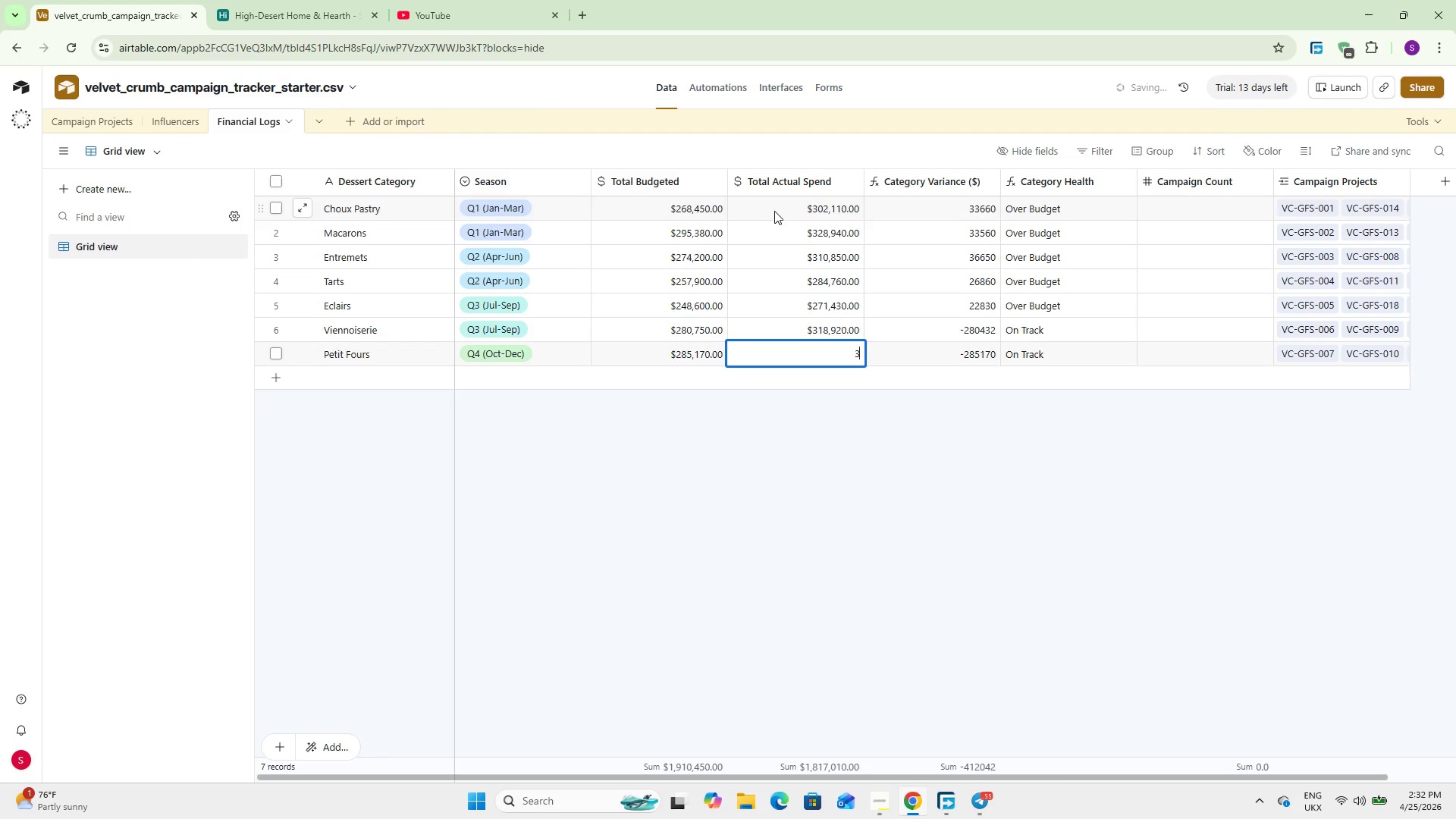 
key(Numpad0)
 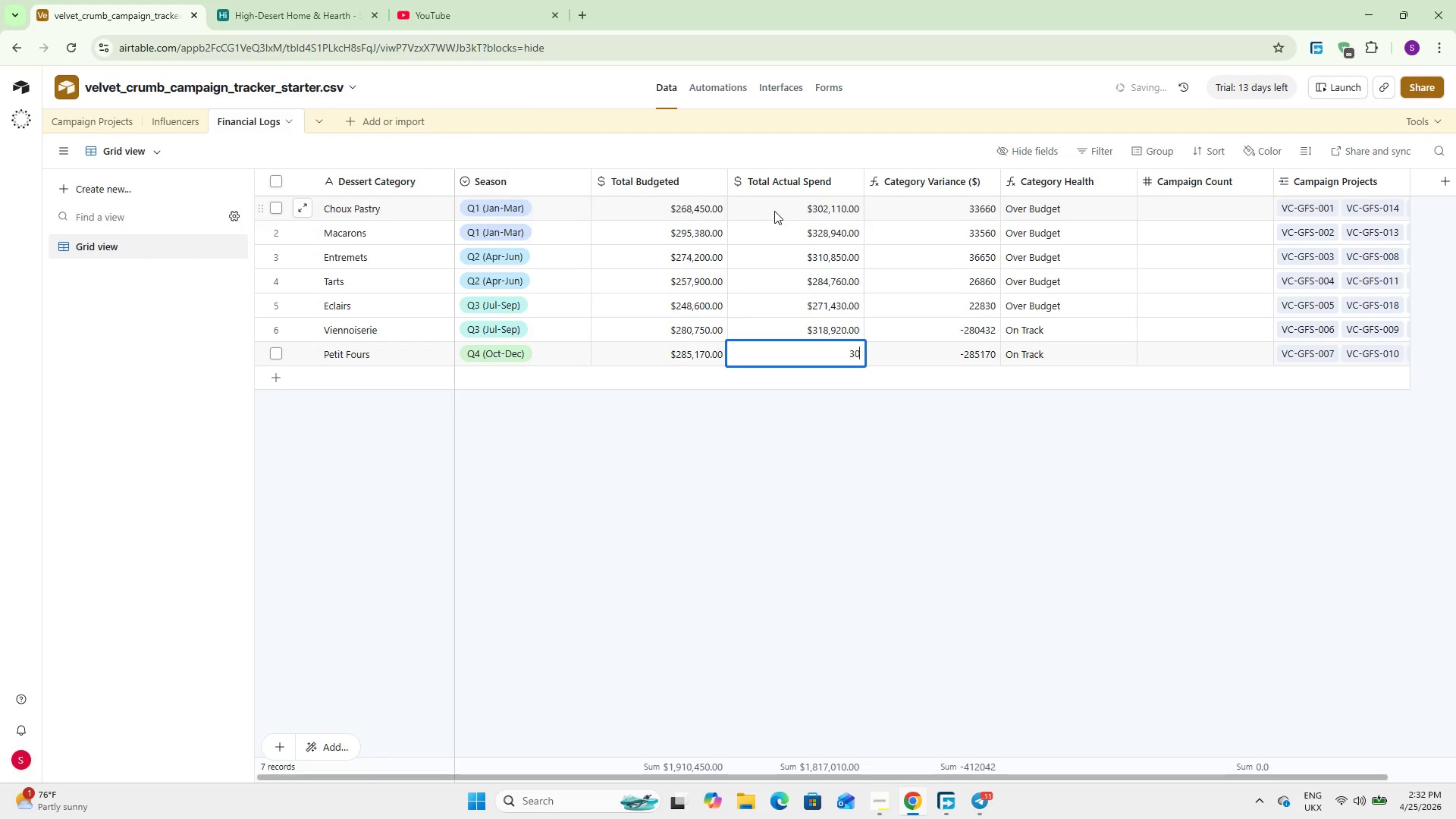 
key(Numpad9)
 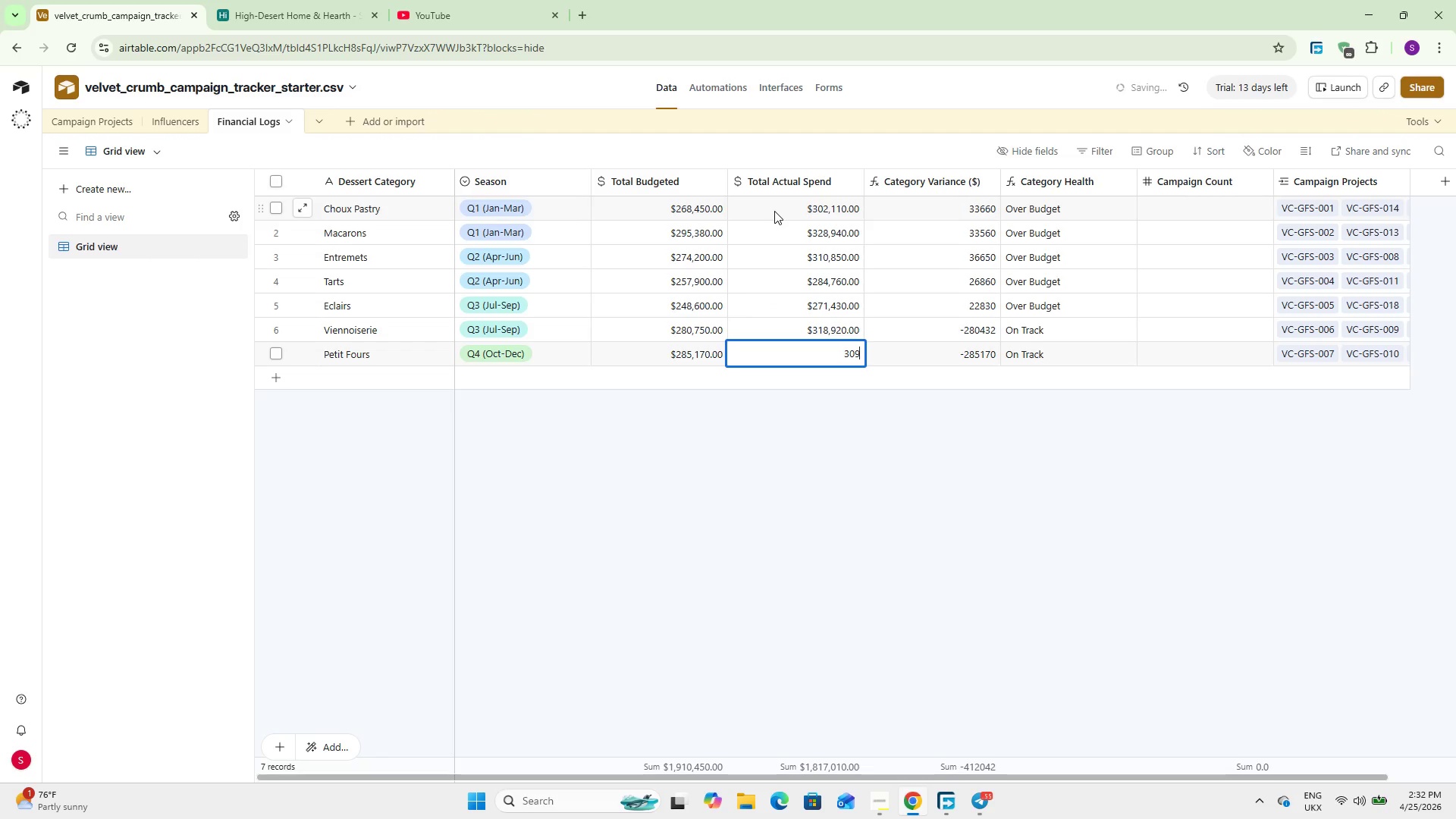 
key(Numpad3)
 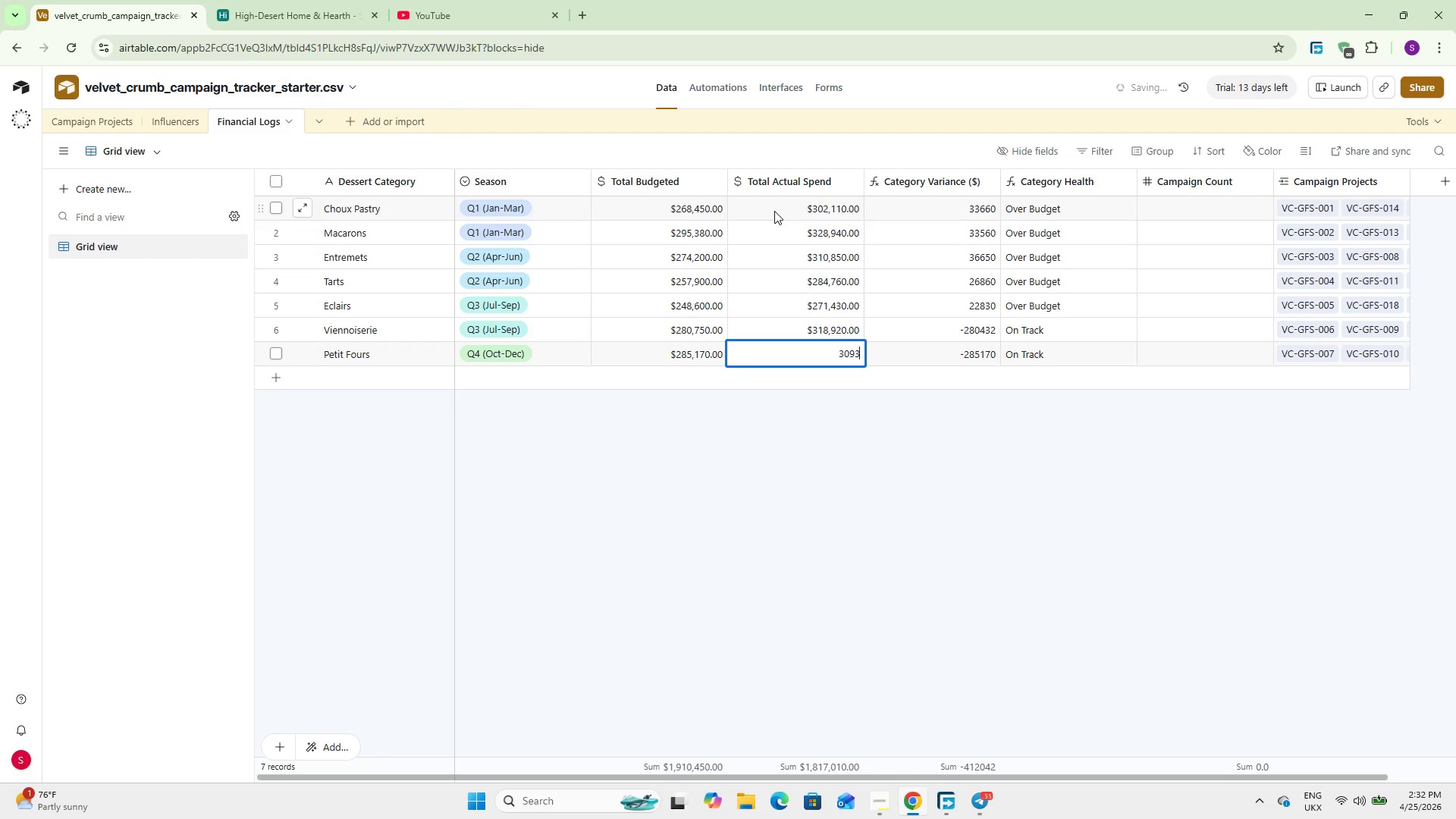 
key(Numpad9)
 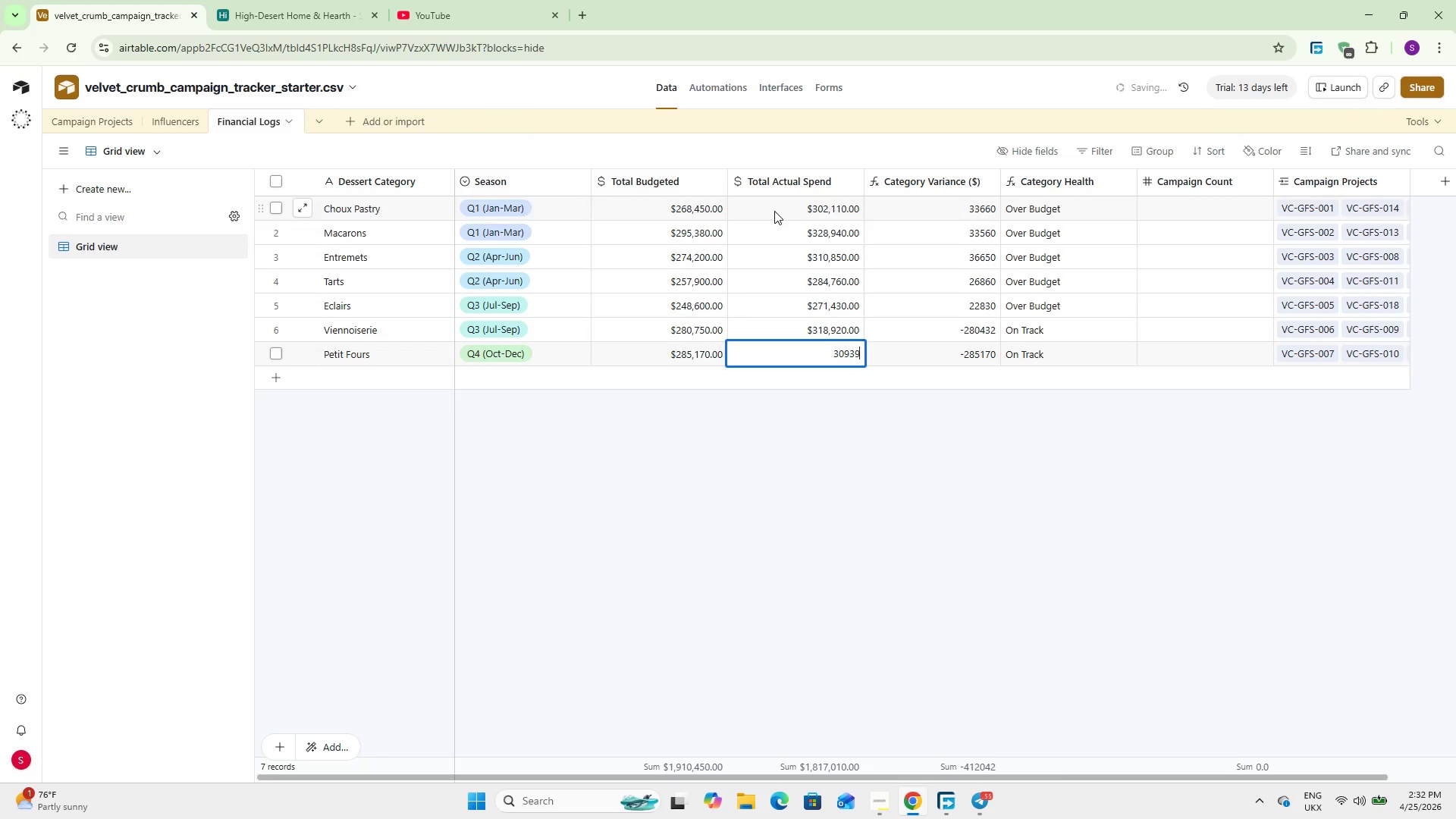 
key(Numpad3)
 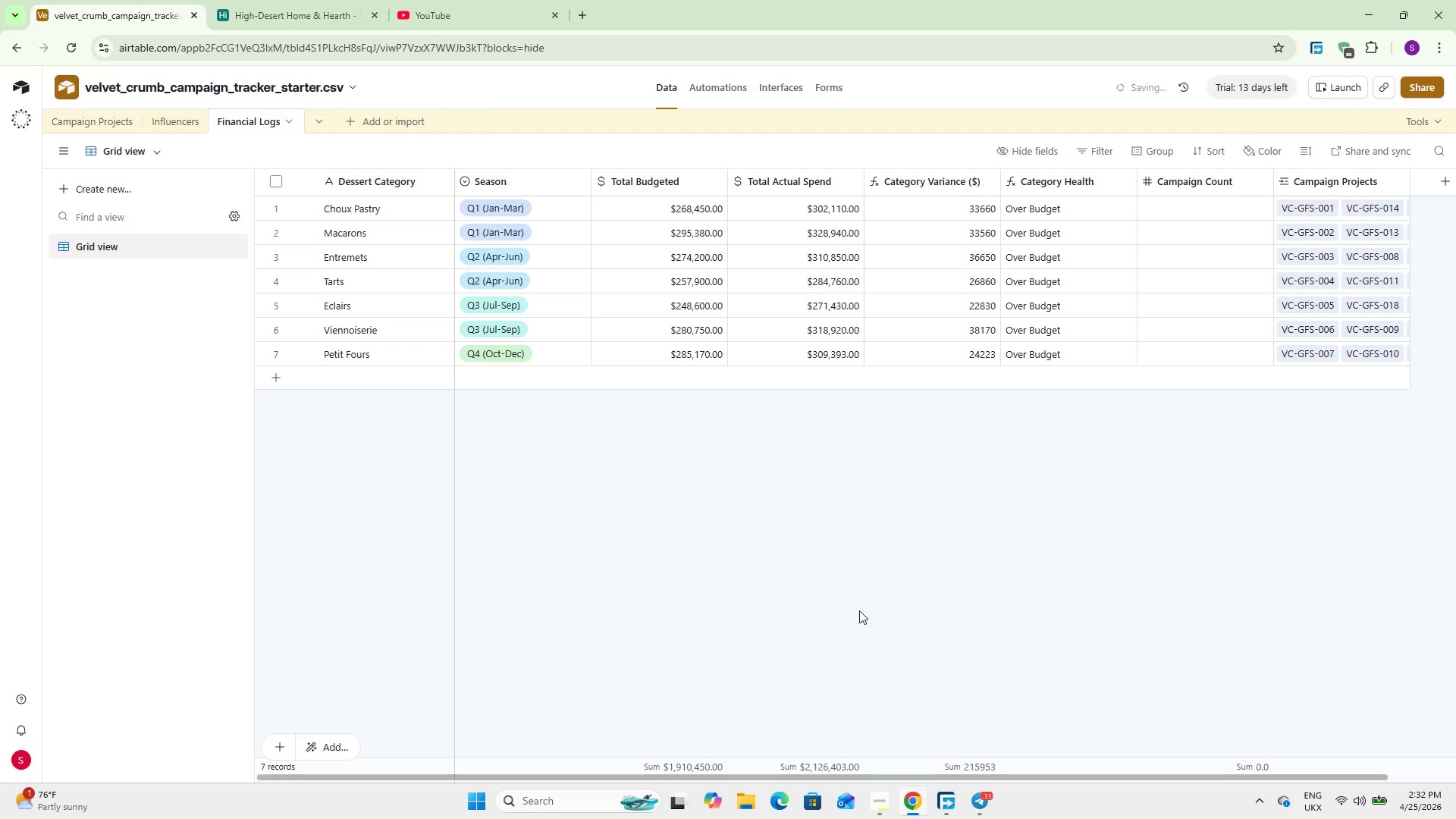 
wait(9.8)
 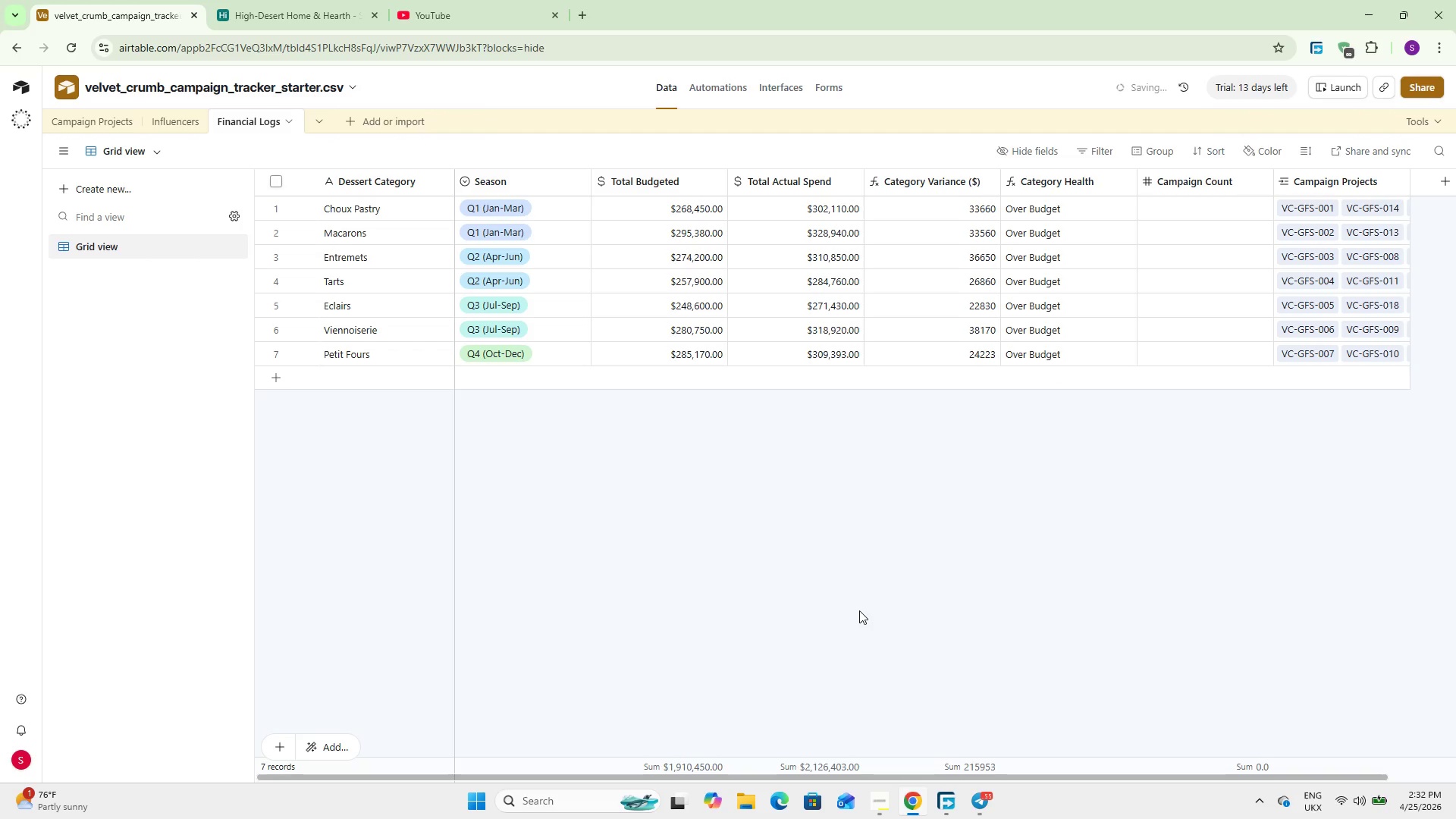 
double_click([1213, 203])
 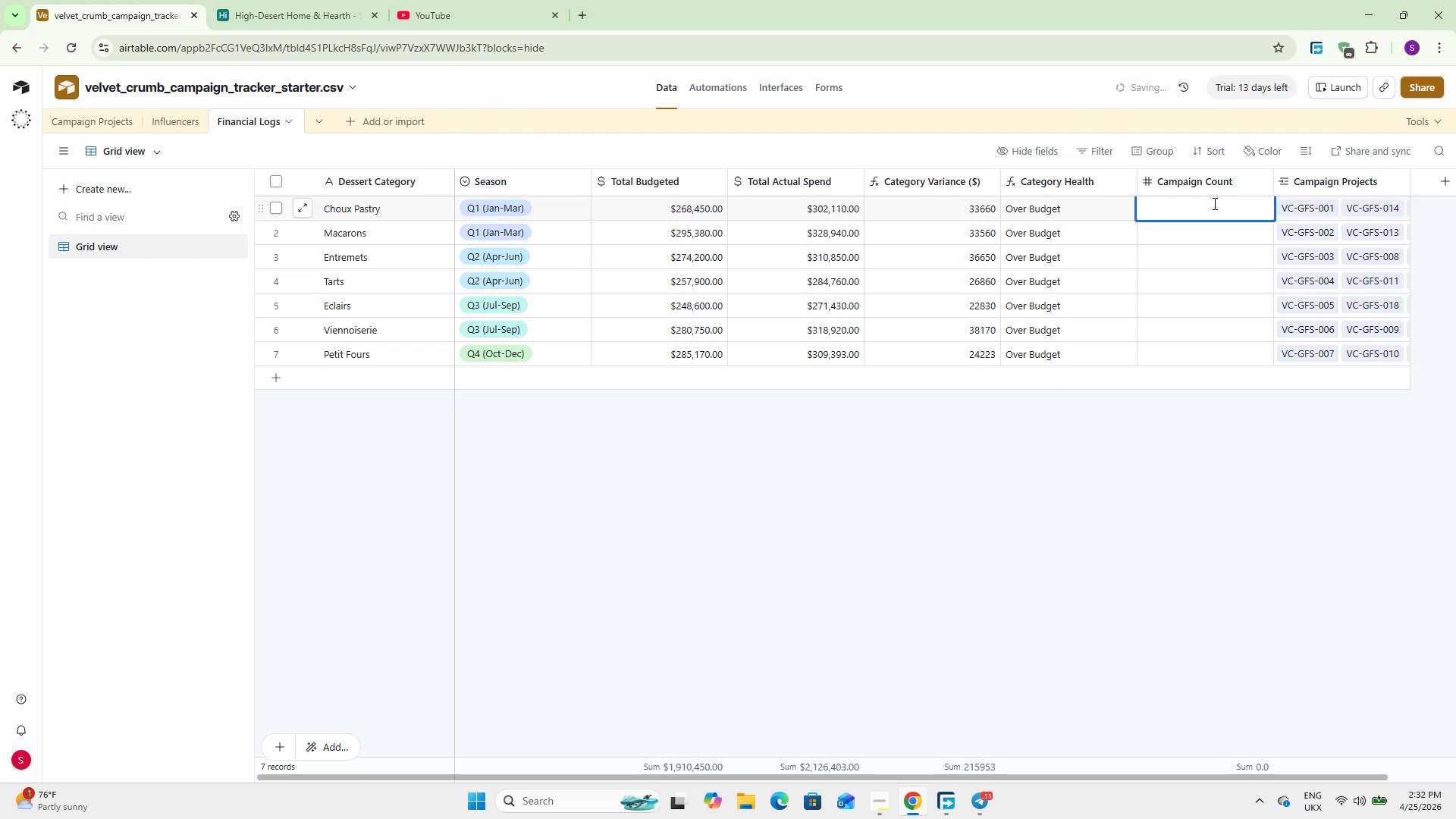 
key(Numpad2)
 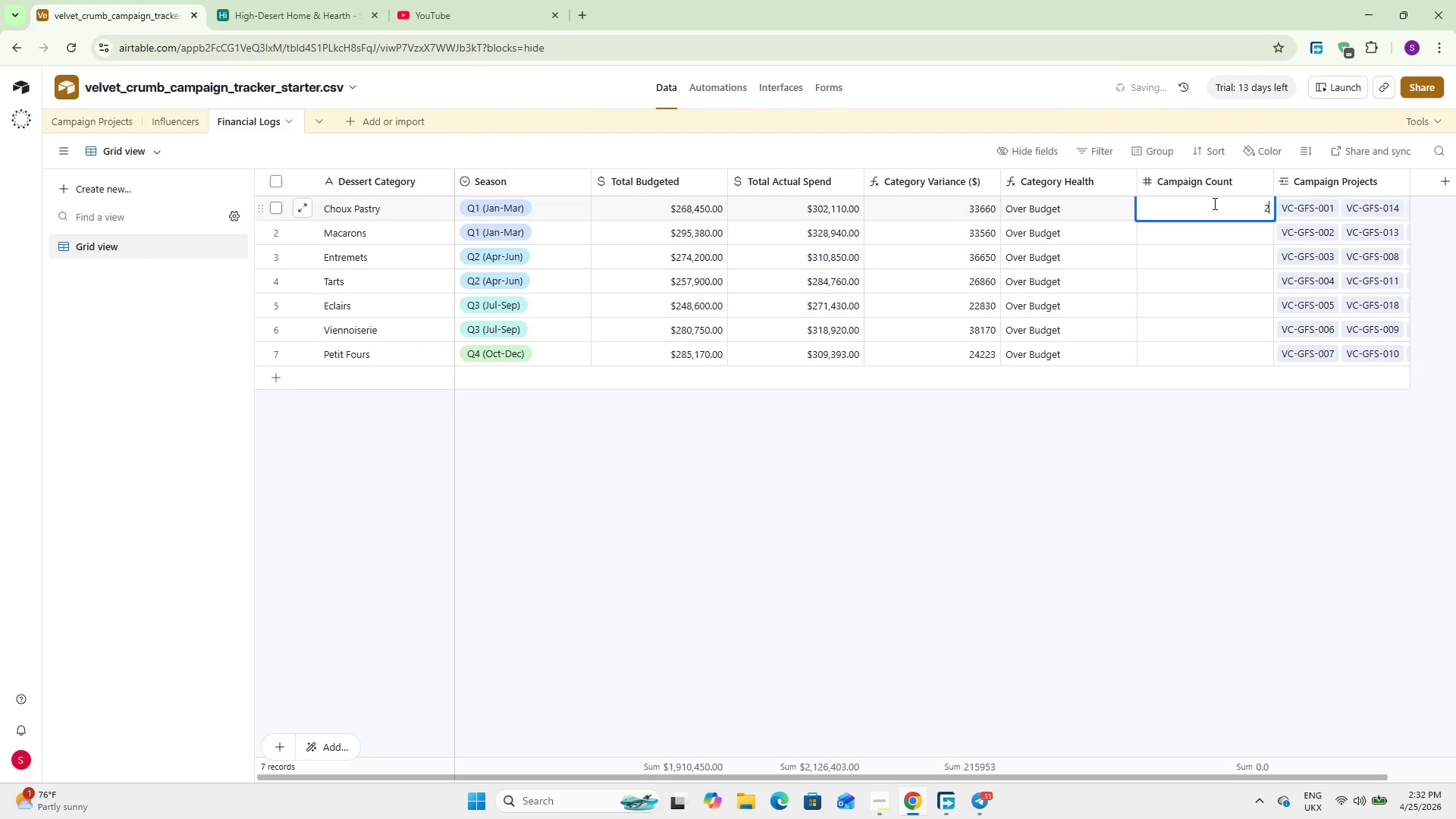 
key(Numpad1)
 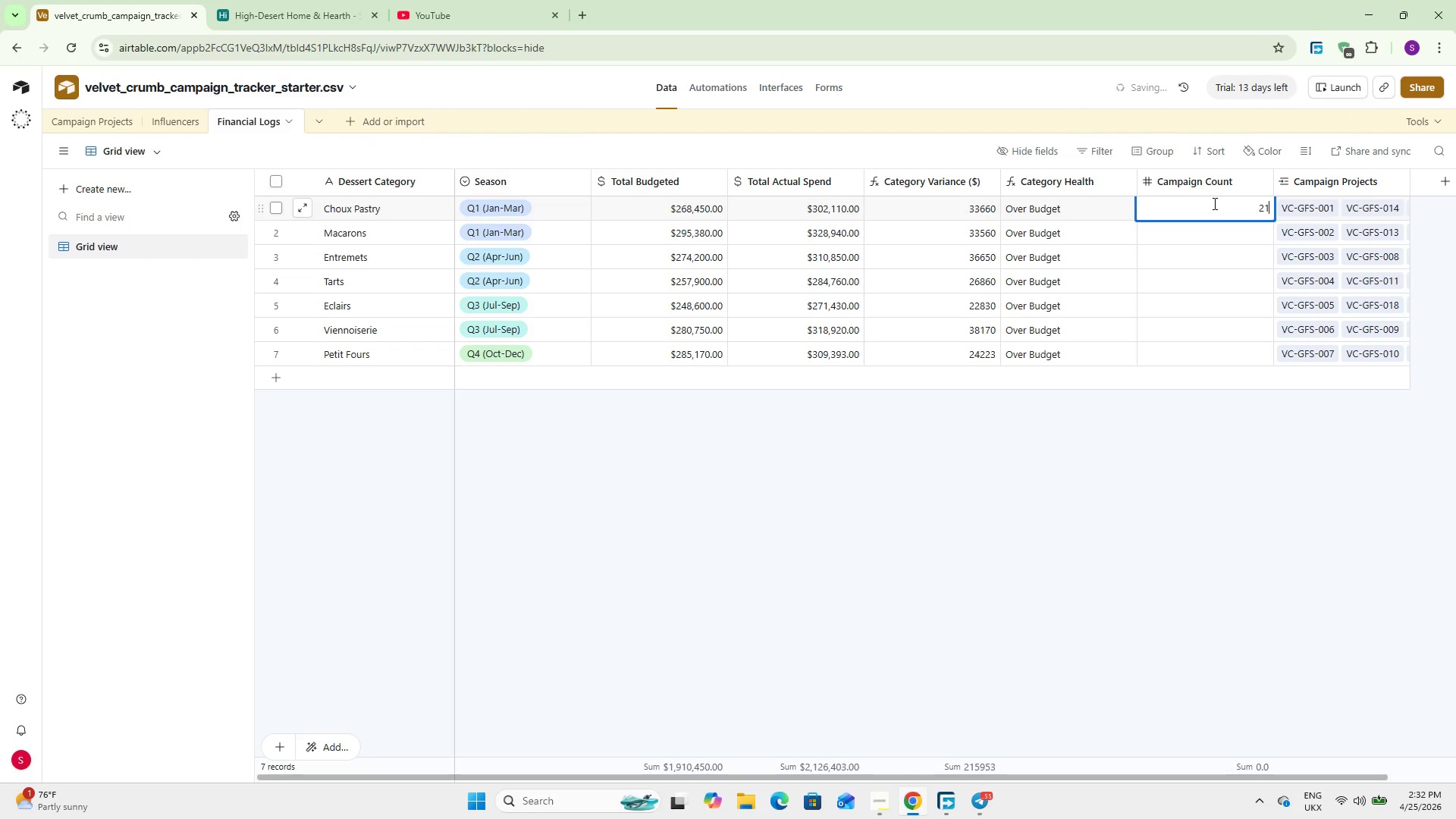 
key(NumpadEnter)
 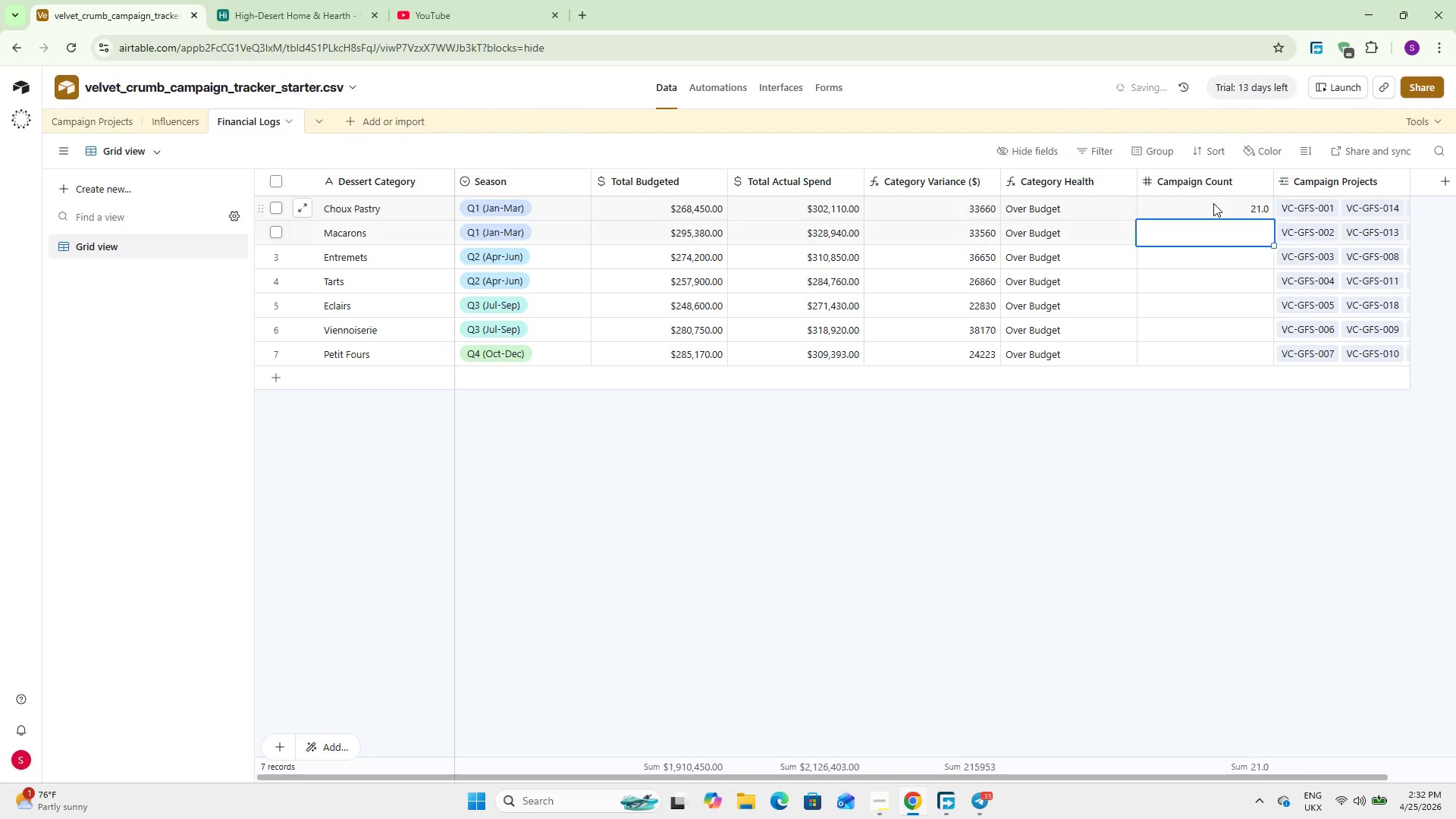 
key(Numpad2)
 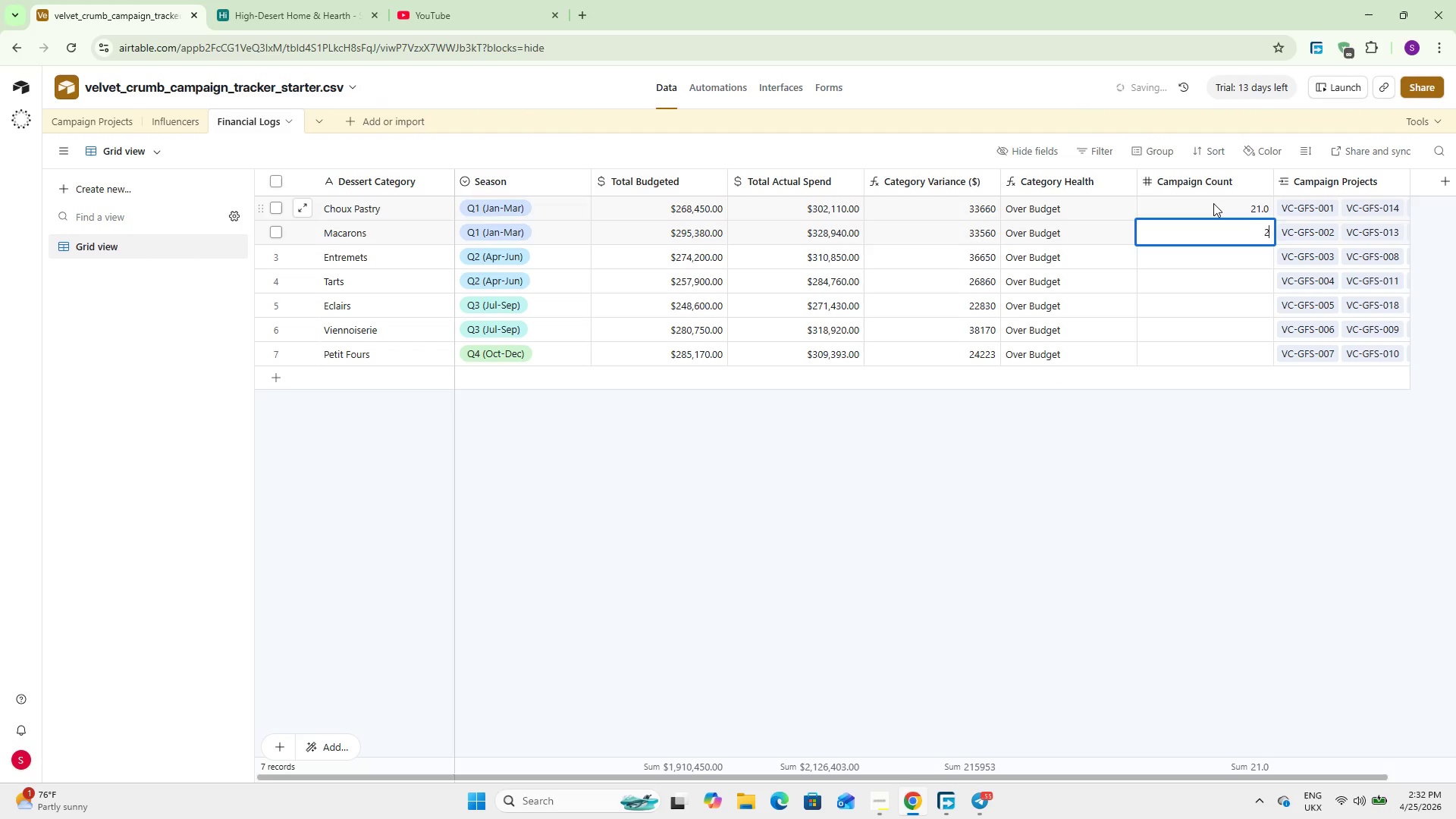 
key(Numpad2)
 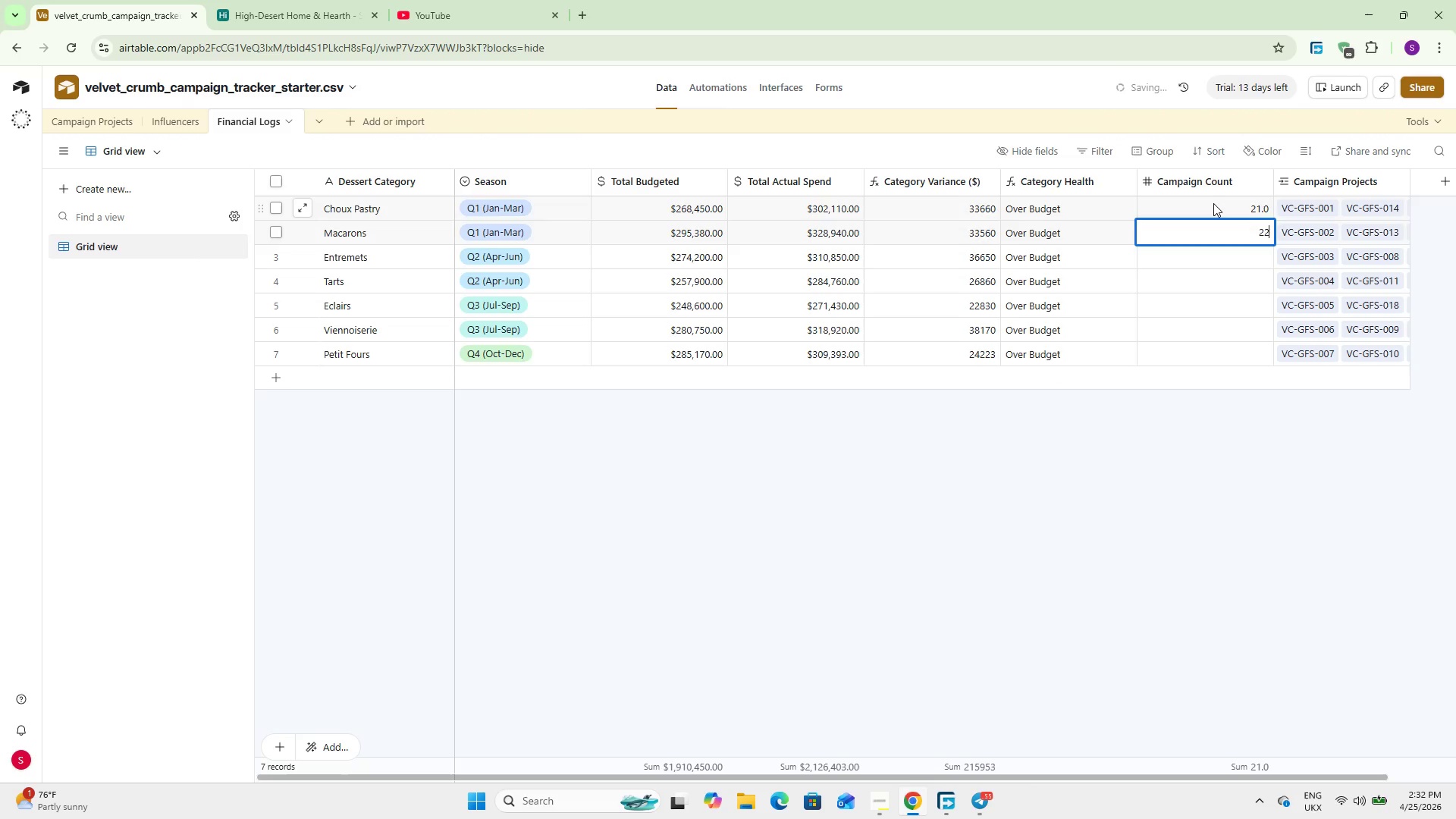 
key(NumpadEnter)
 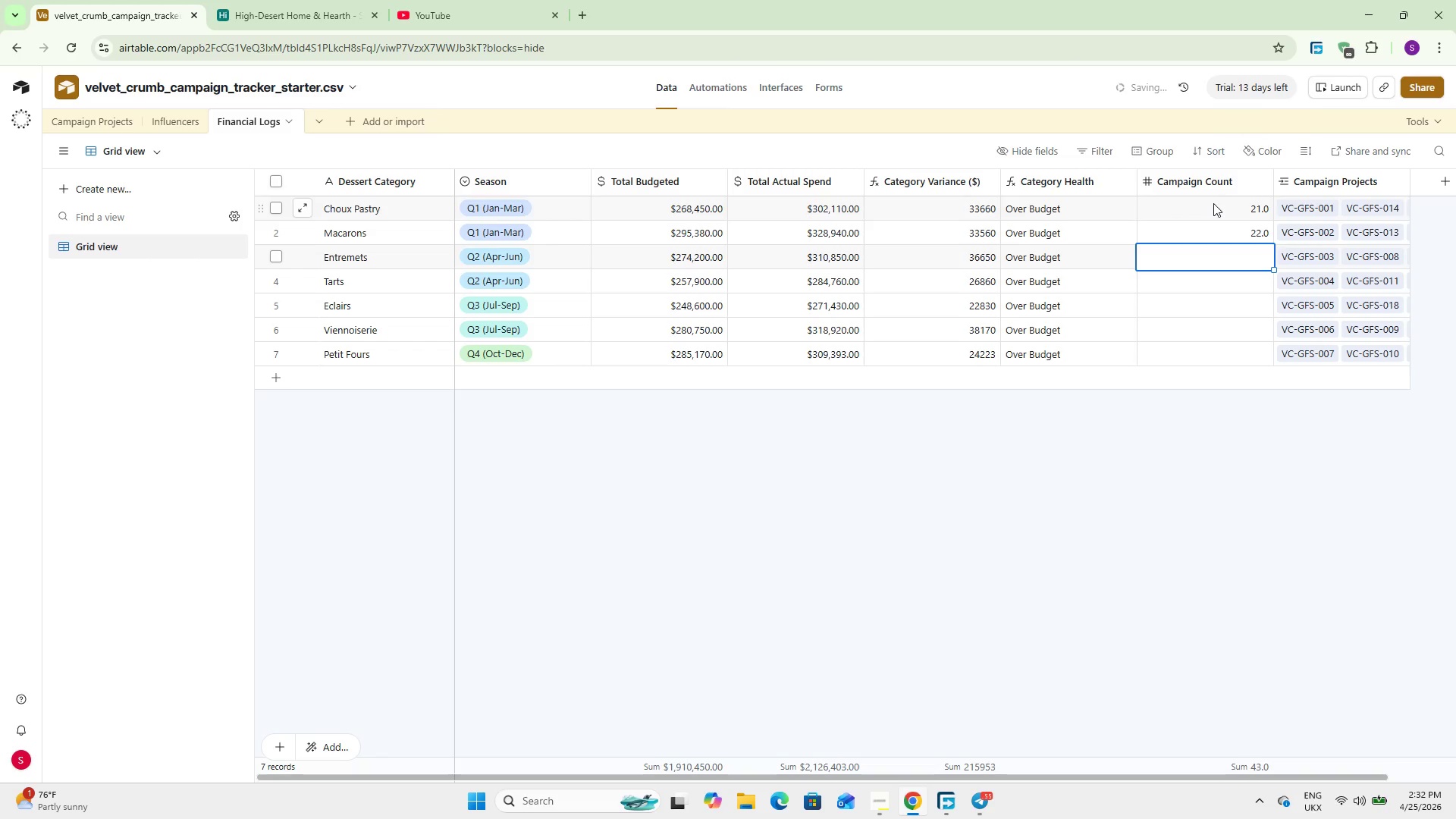 
key(Numpad2)
 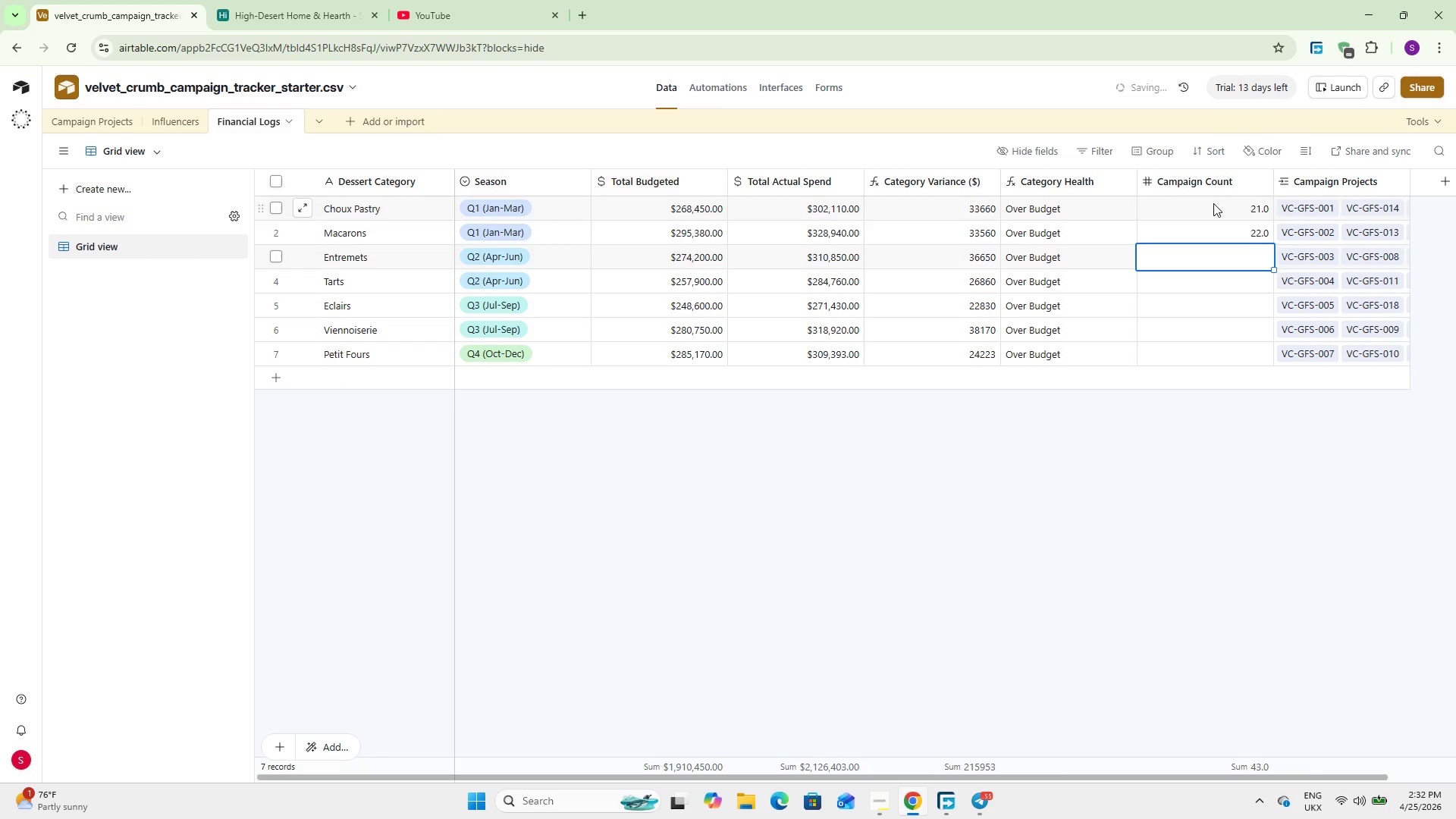 
key(Numpad2)
 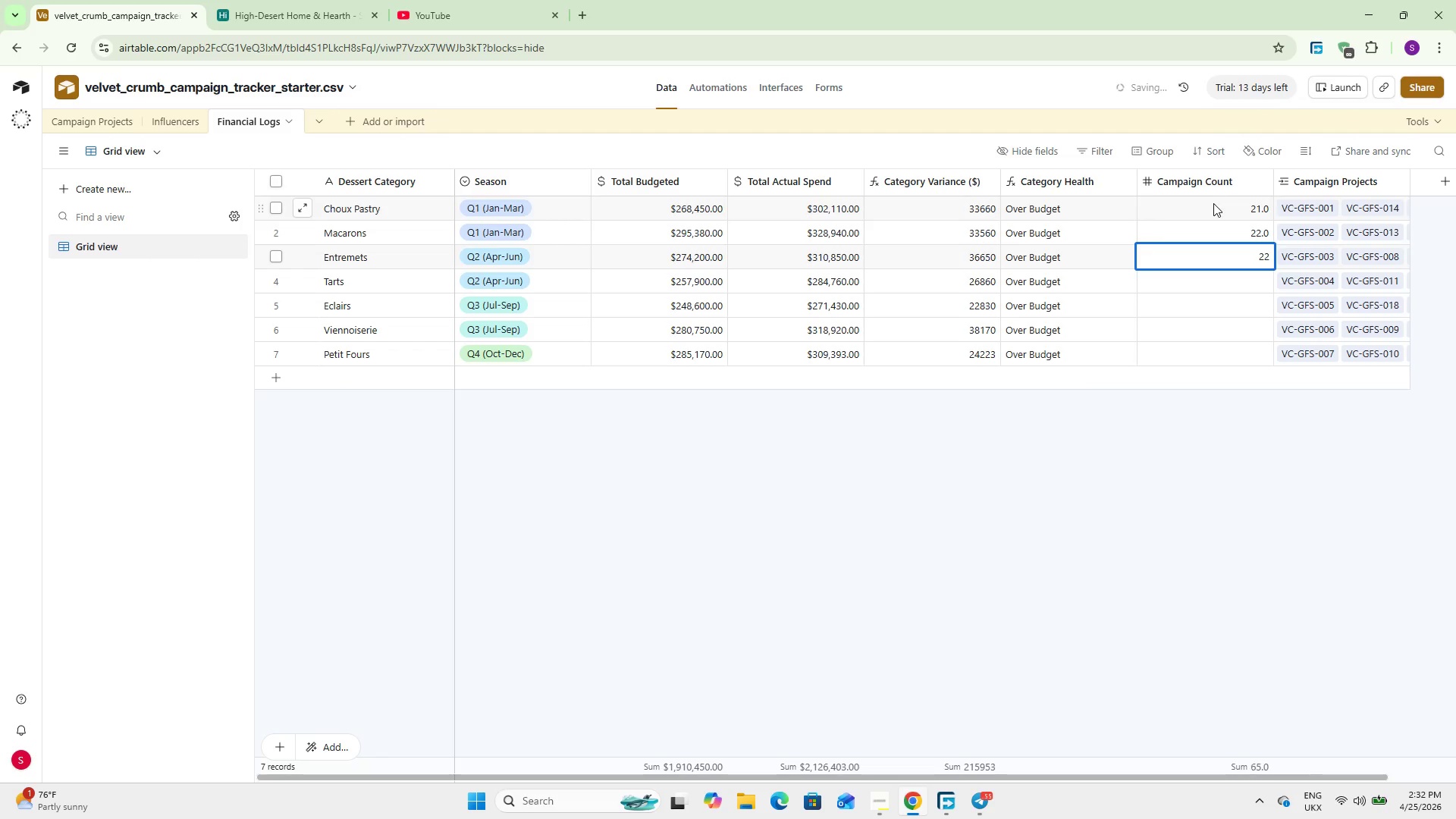 
key(NumpadEnter)
 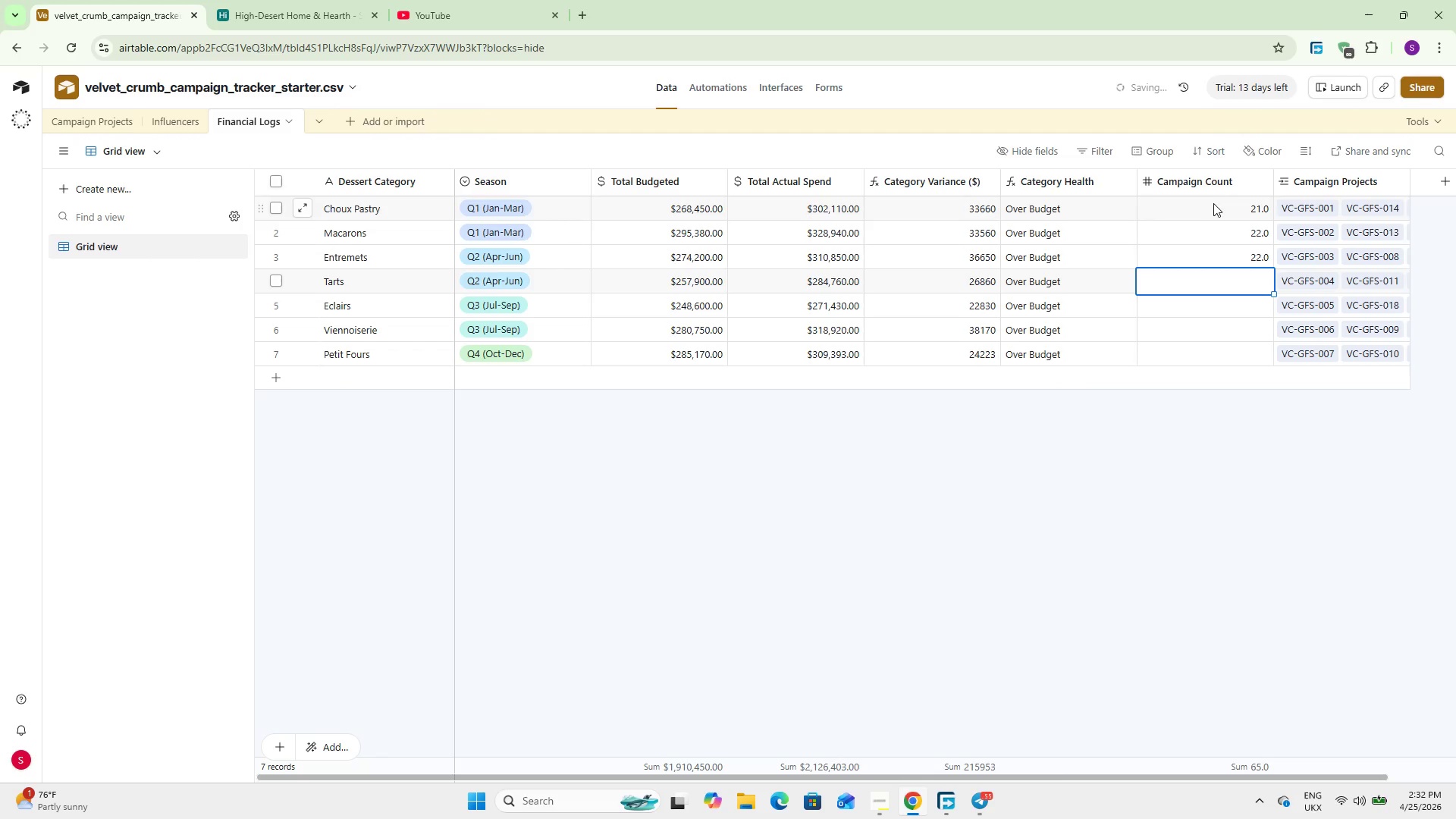 
key(Numpad2)
 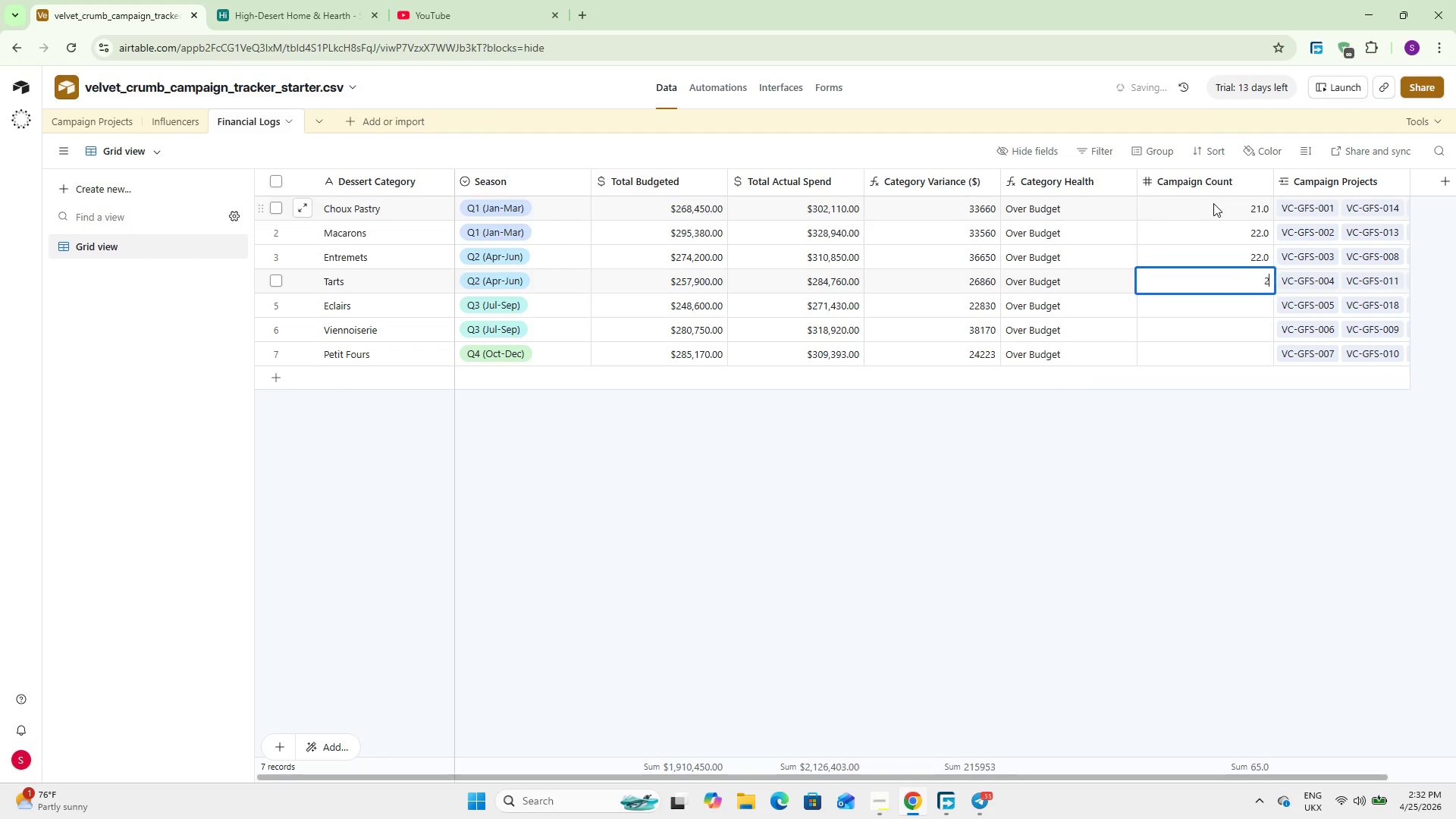 
key(Numpad1)
 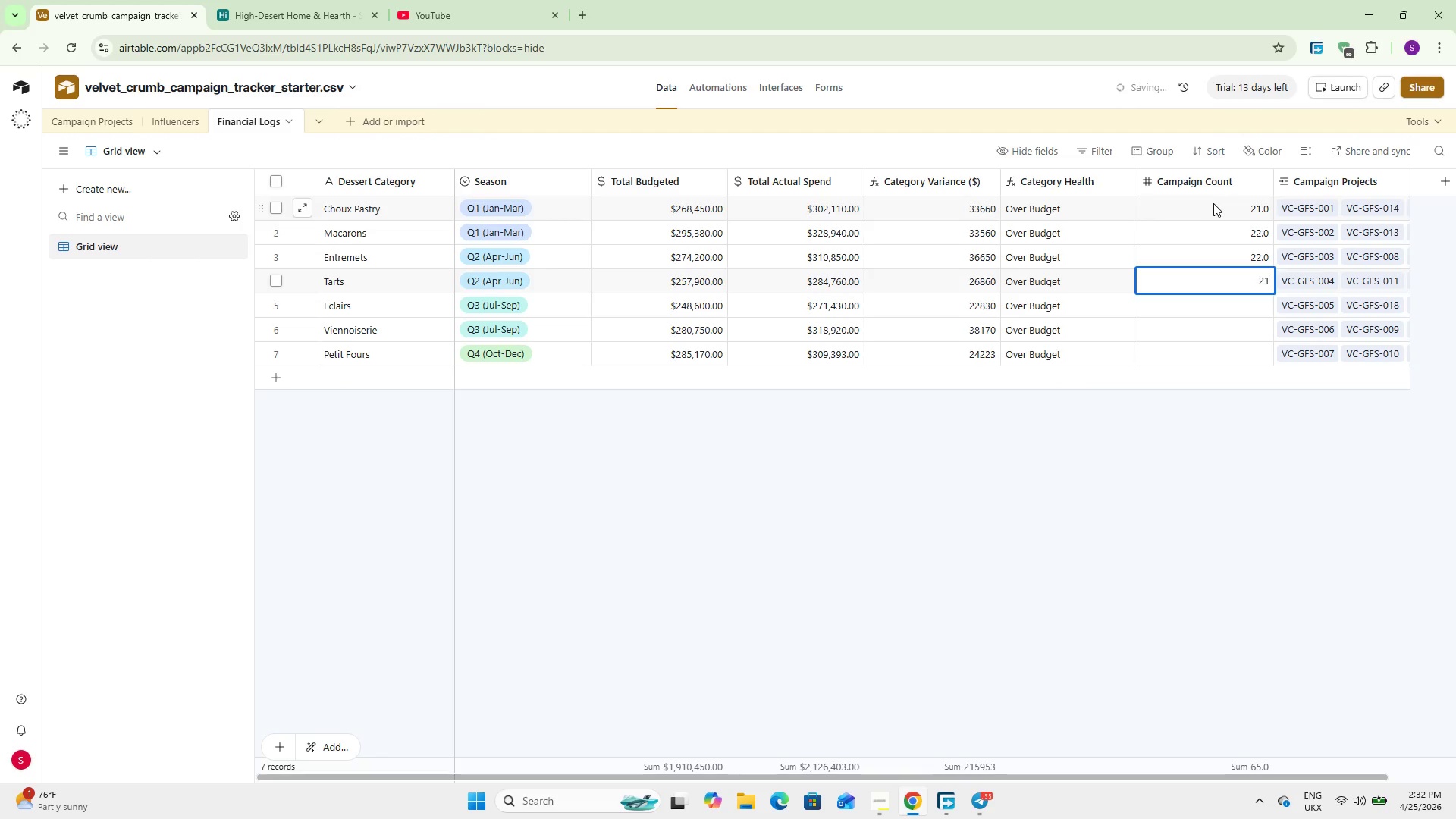 
key(NumpadEnter)
 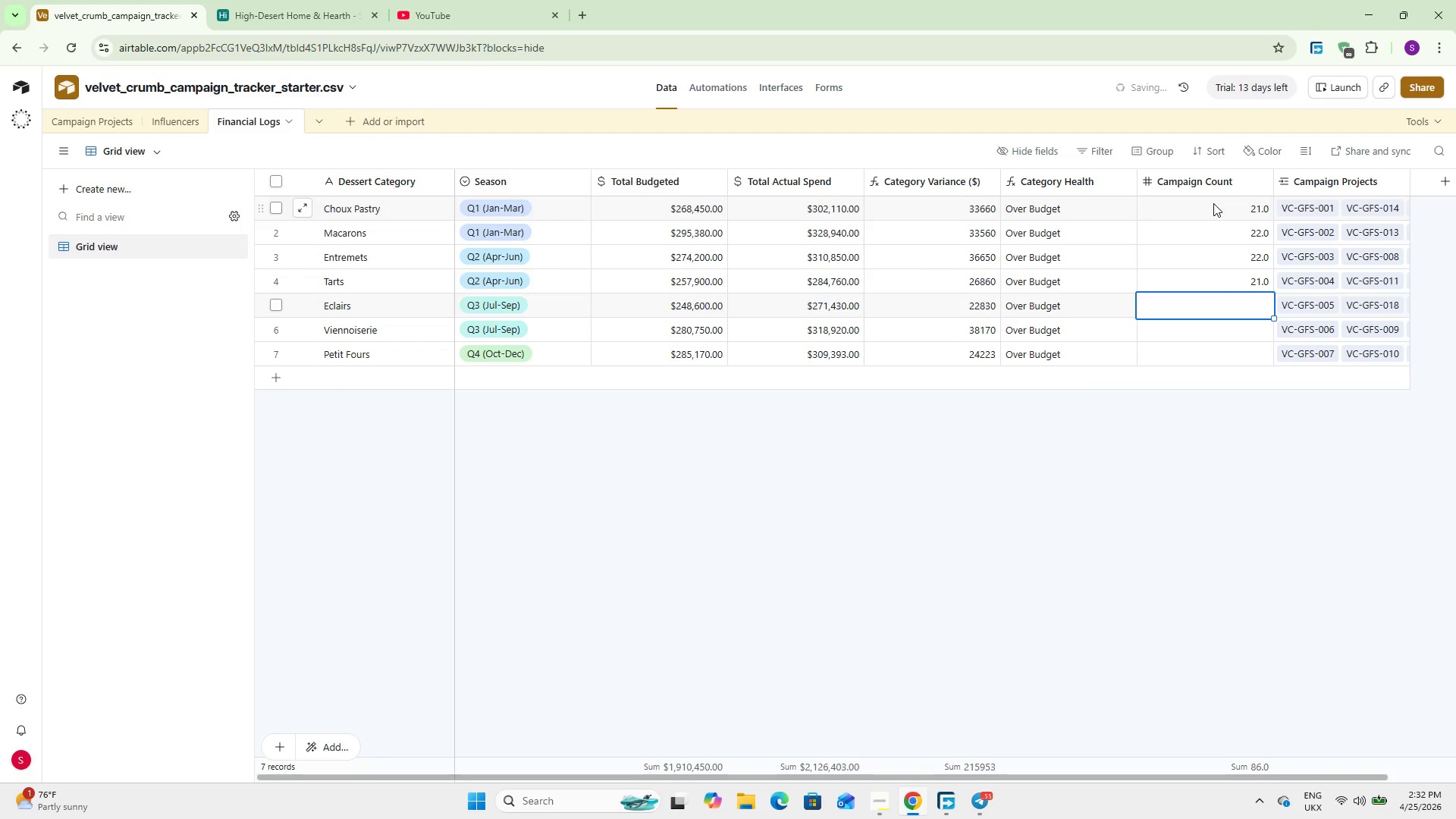 
key(Numpad2)
 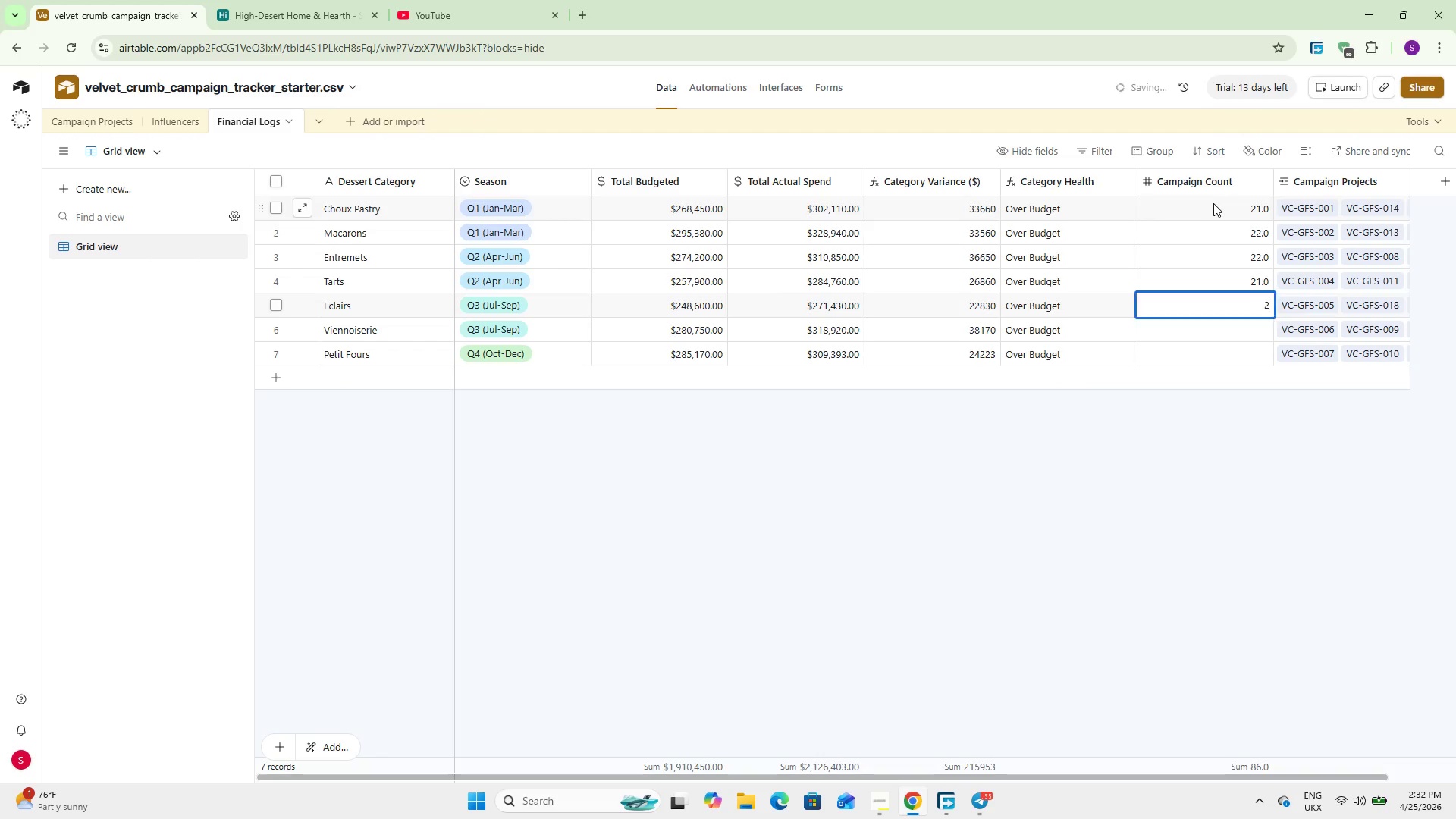 
key(Numpad1)
 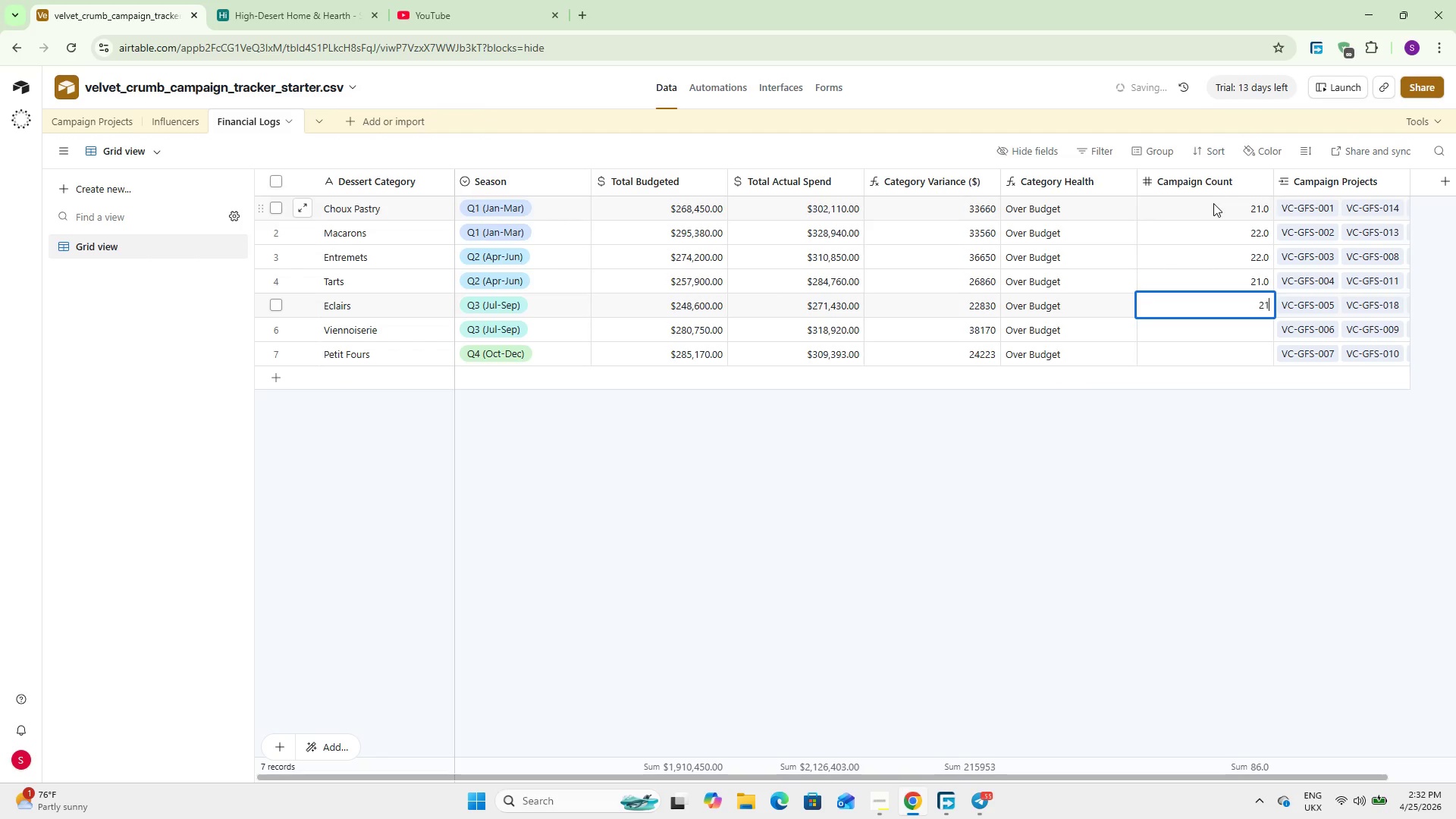 
key(NumpadEnter)
 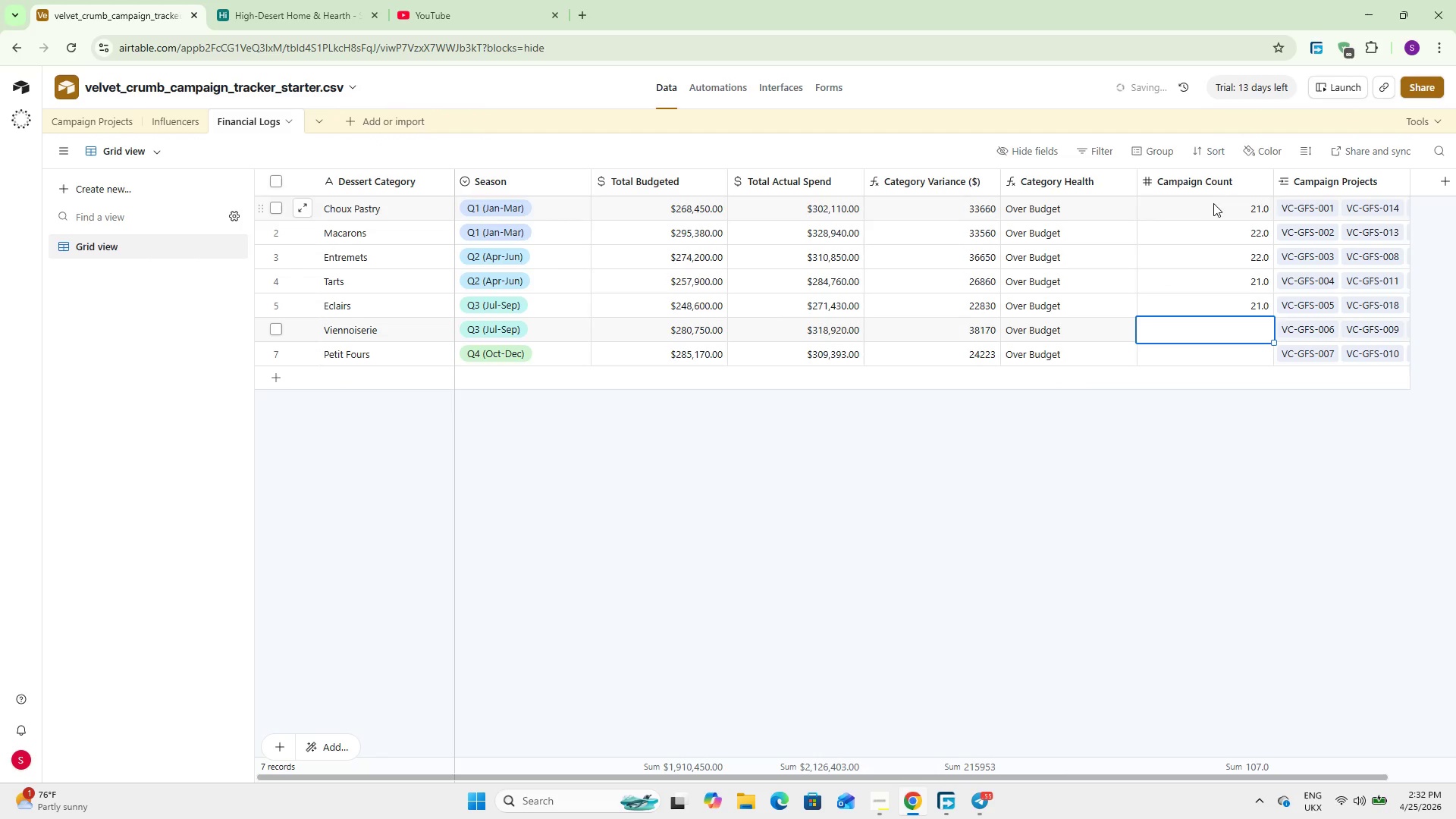 
key(Numpad2)
 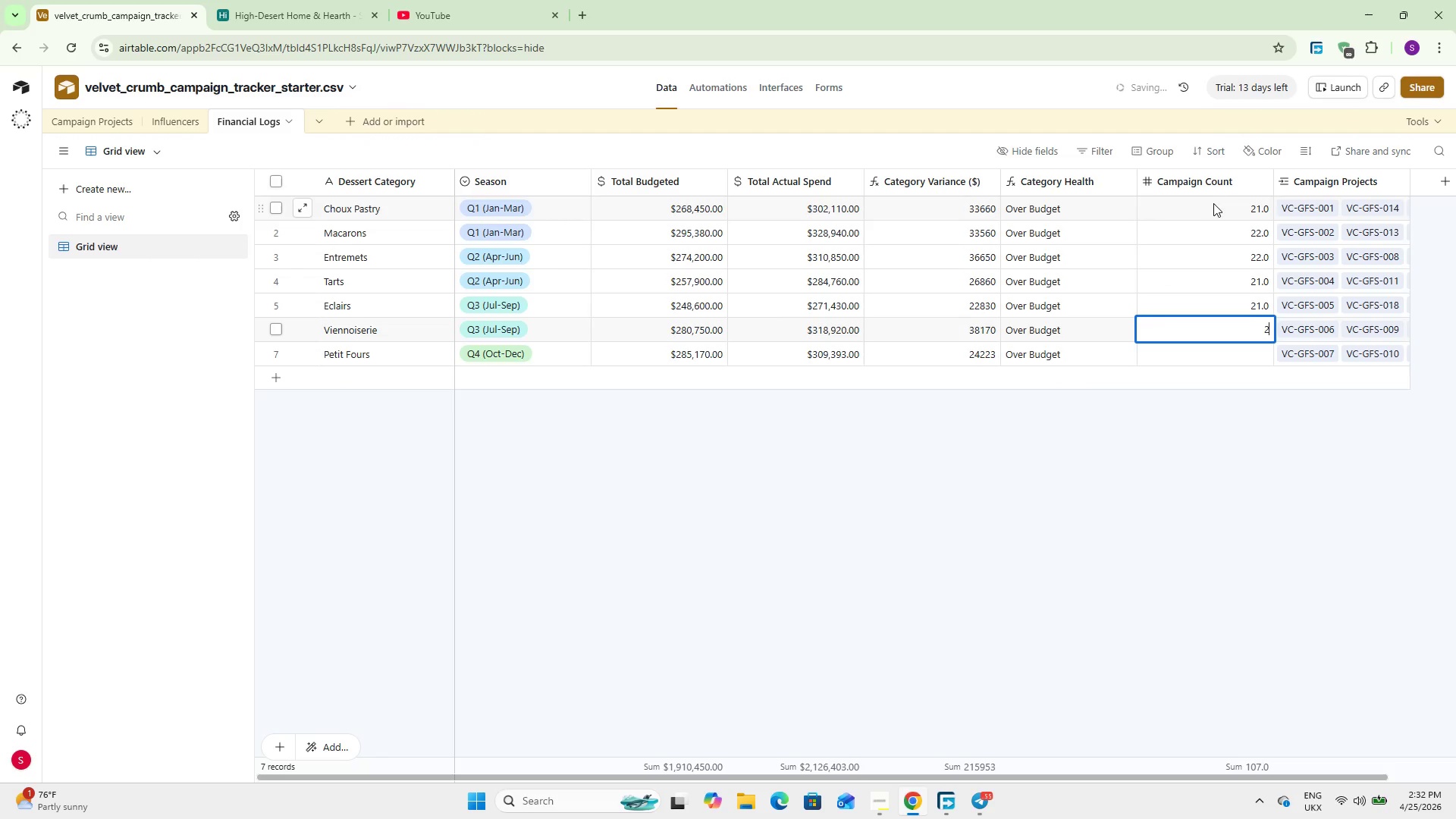 
key(Numpad2)
 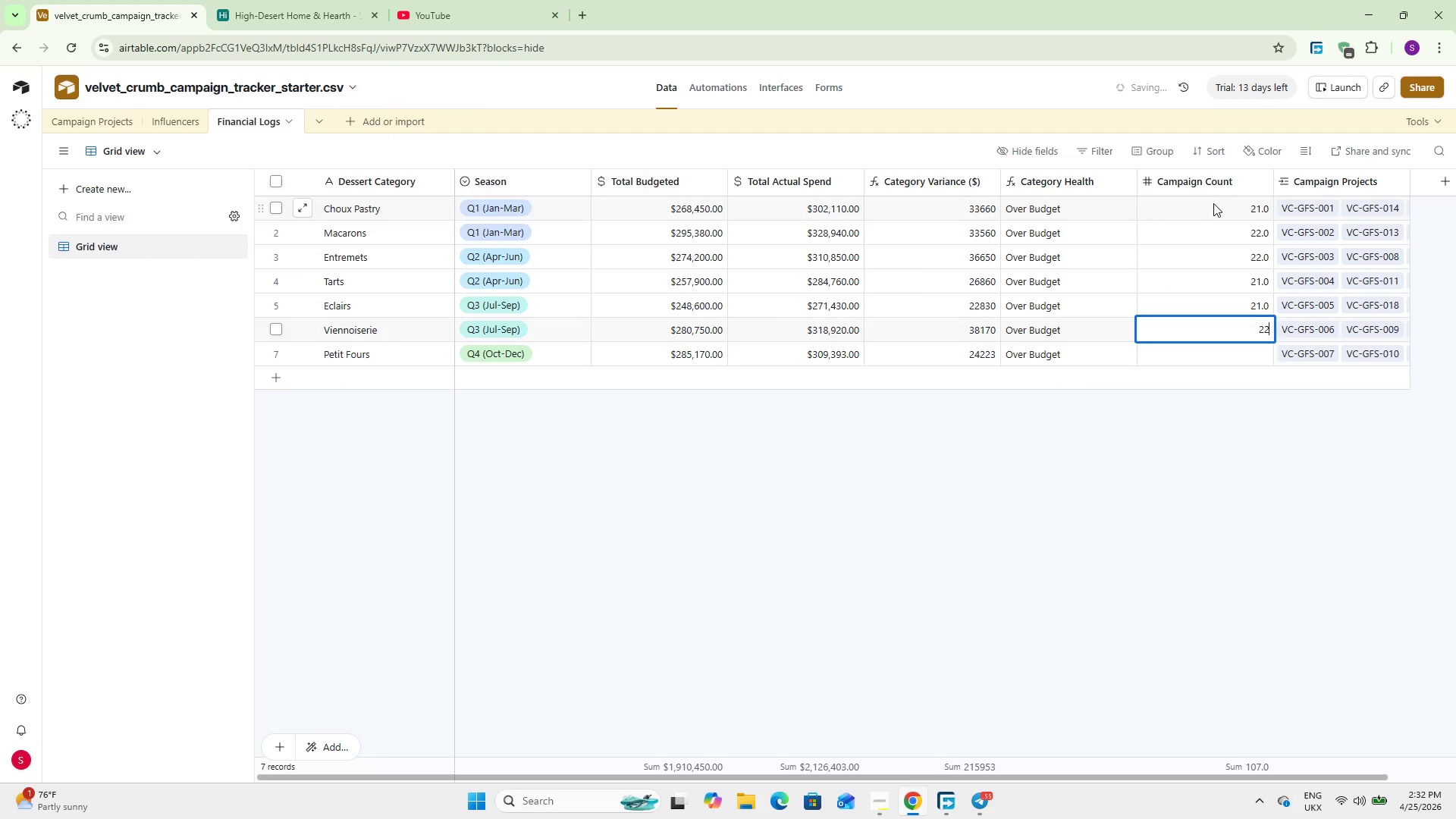 
key(NumpadEnter)
 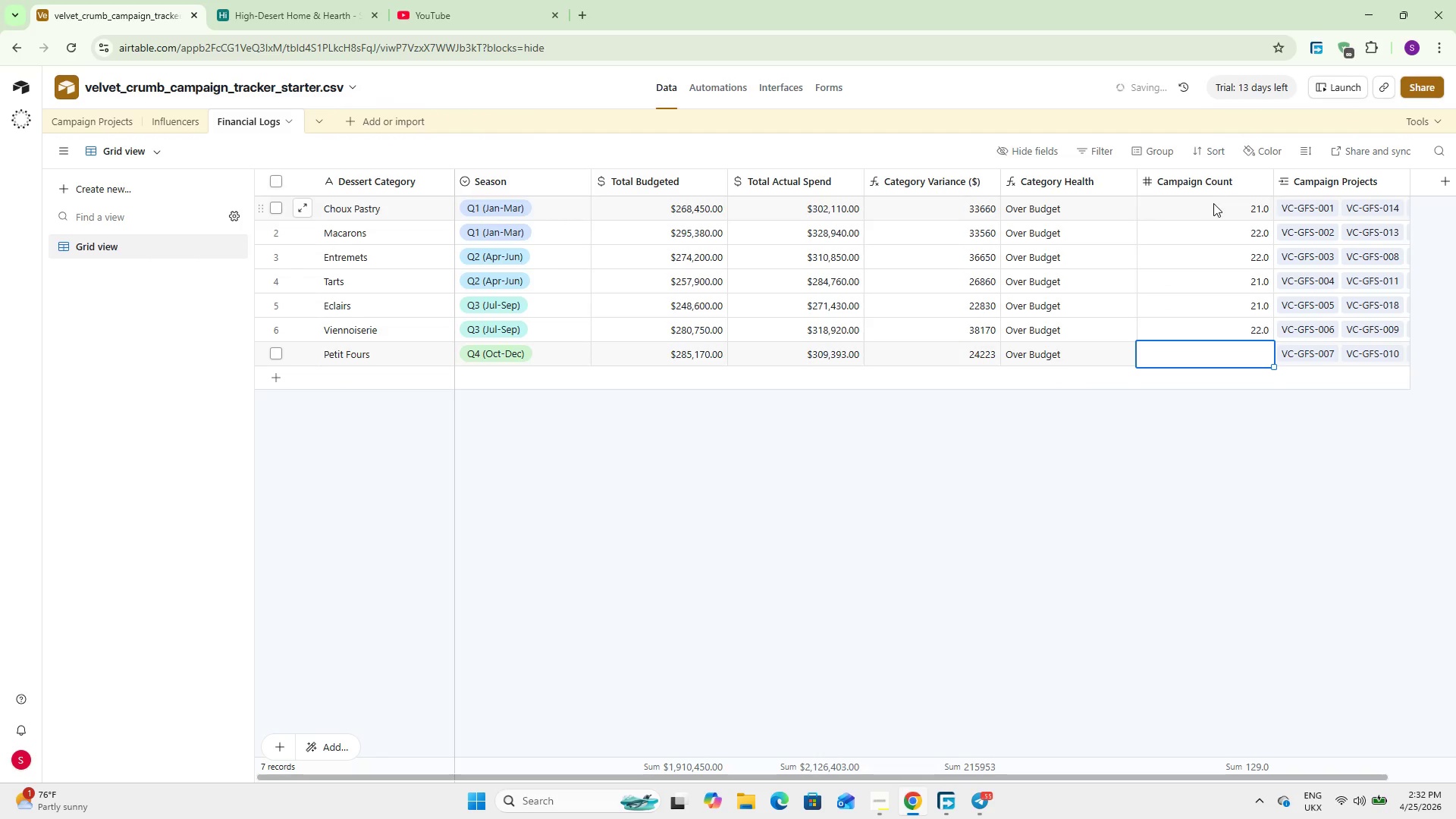 
key(Numpad2)
 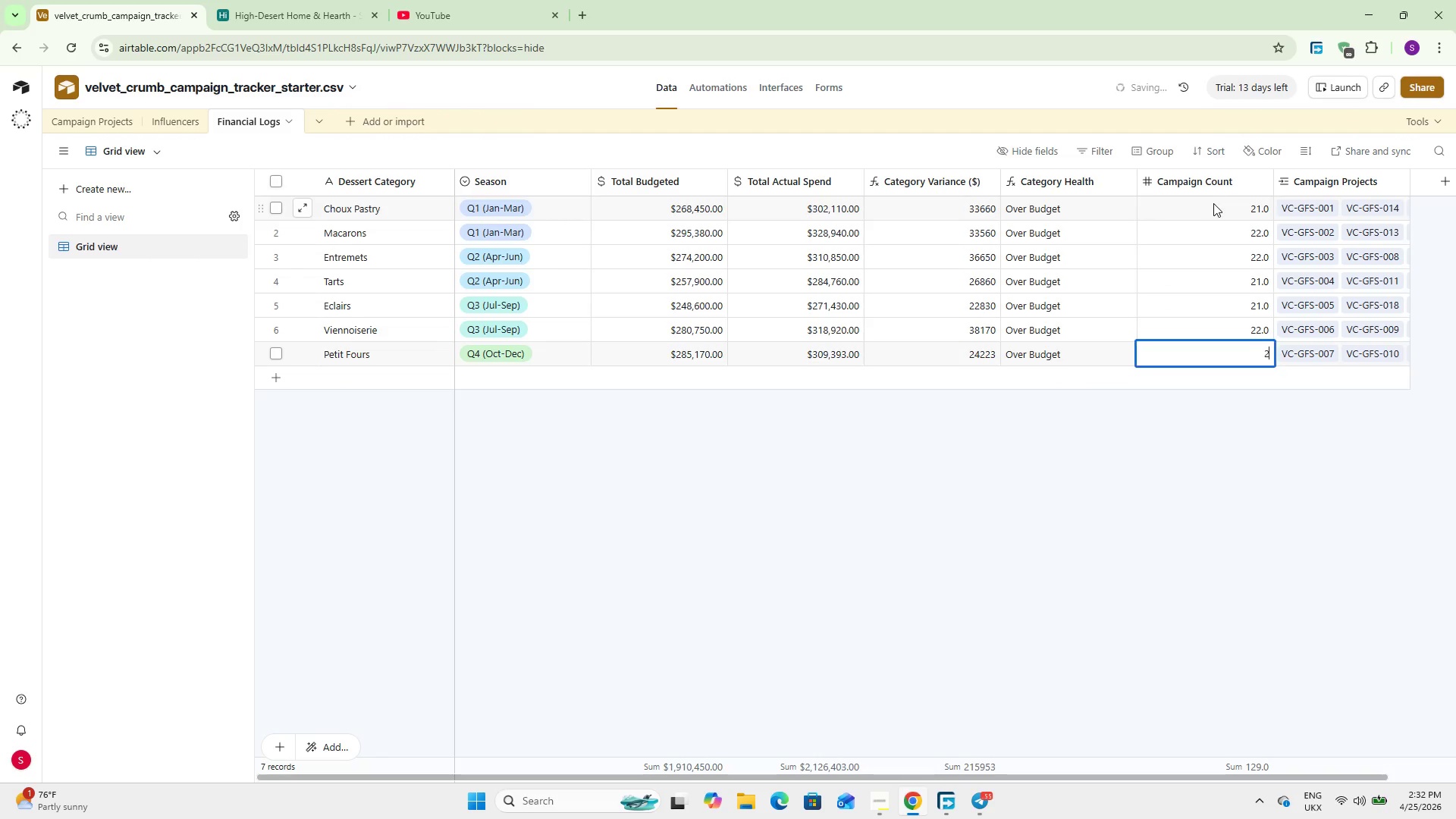 
key(Numpad1)
 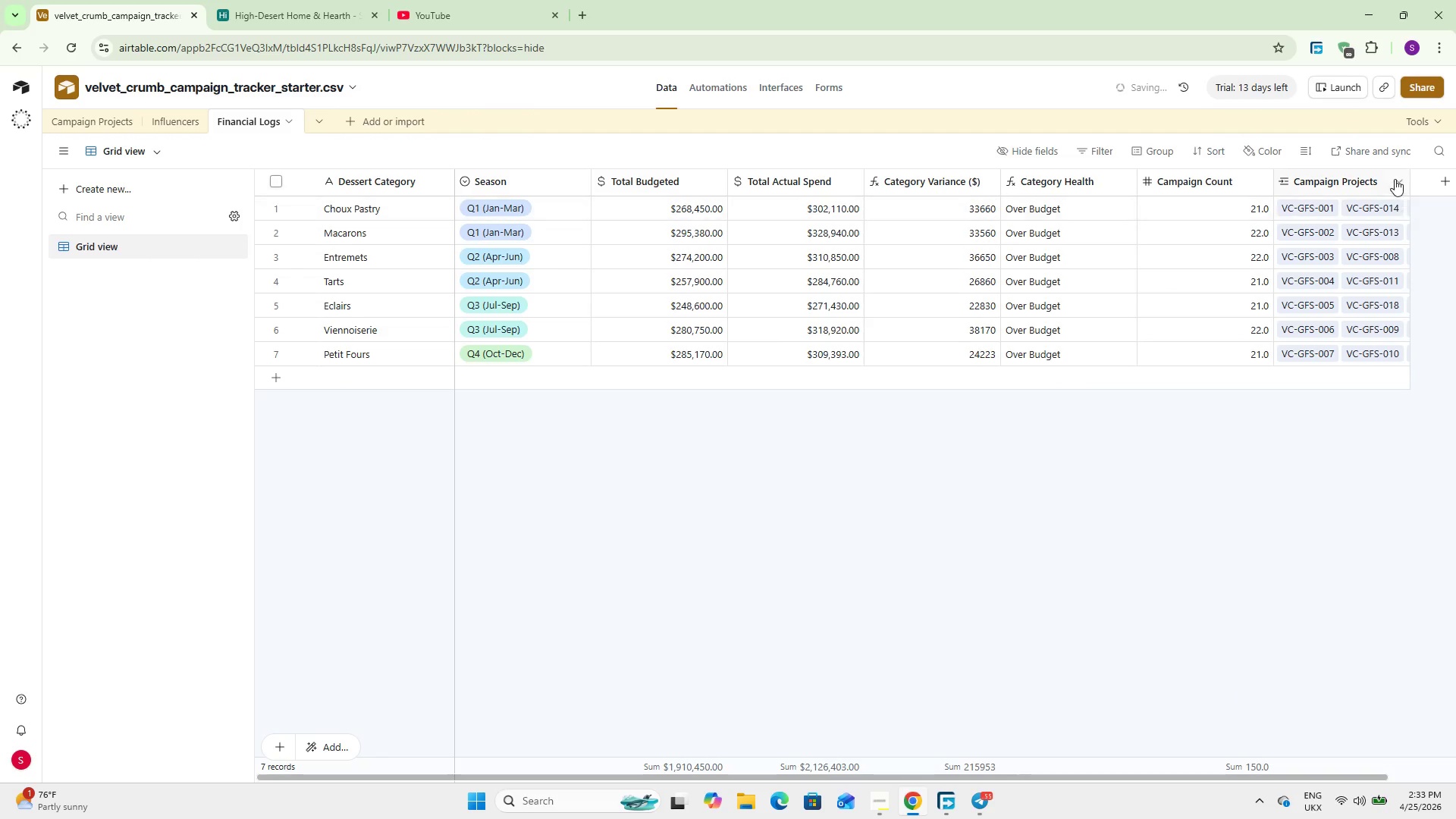 
left_click_drag(start_coordinate=[1404, 179], to_coordinate=[1409, 180])
 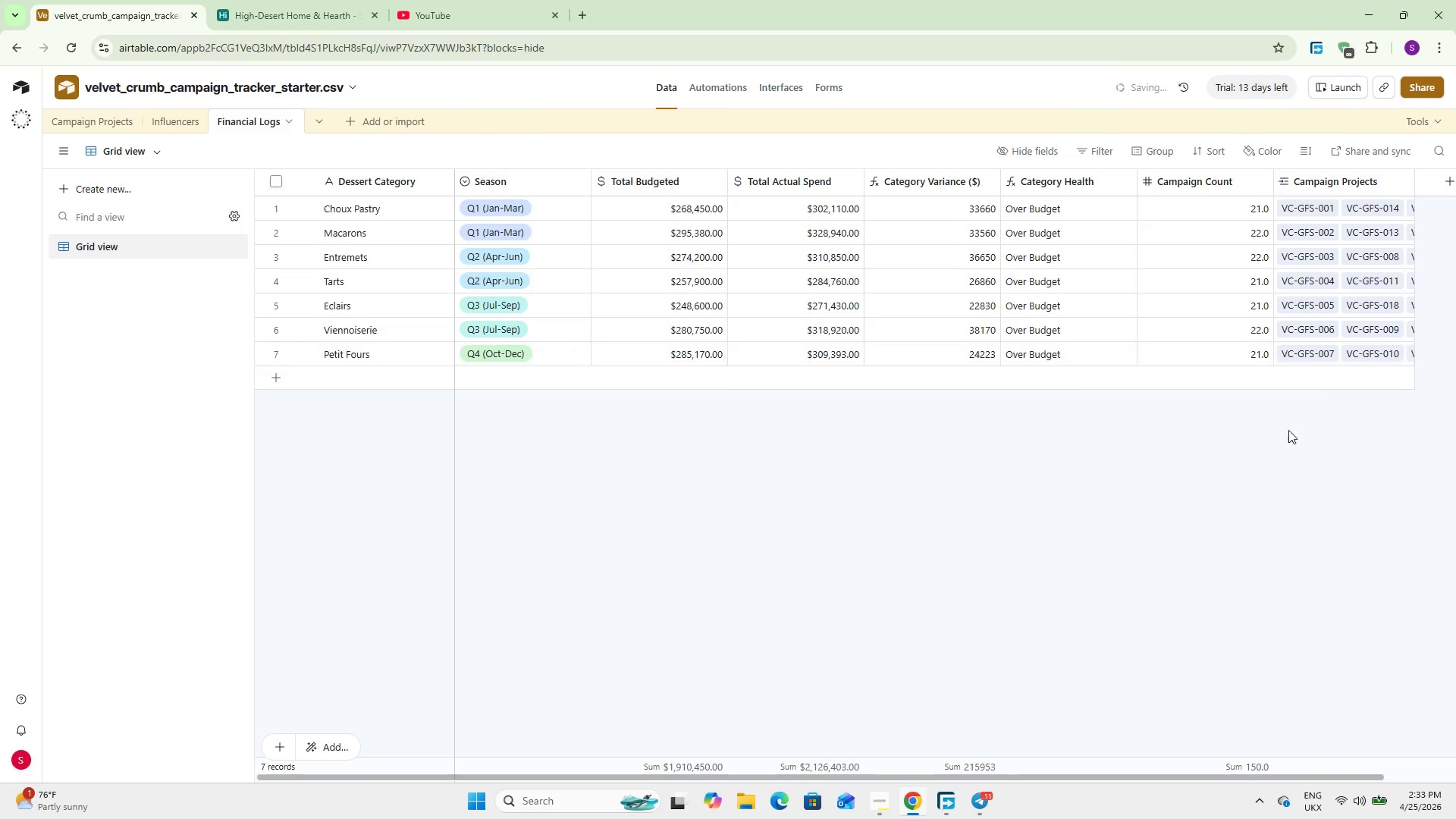 
left_click([1283, 435])
 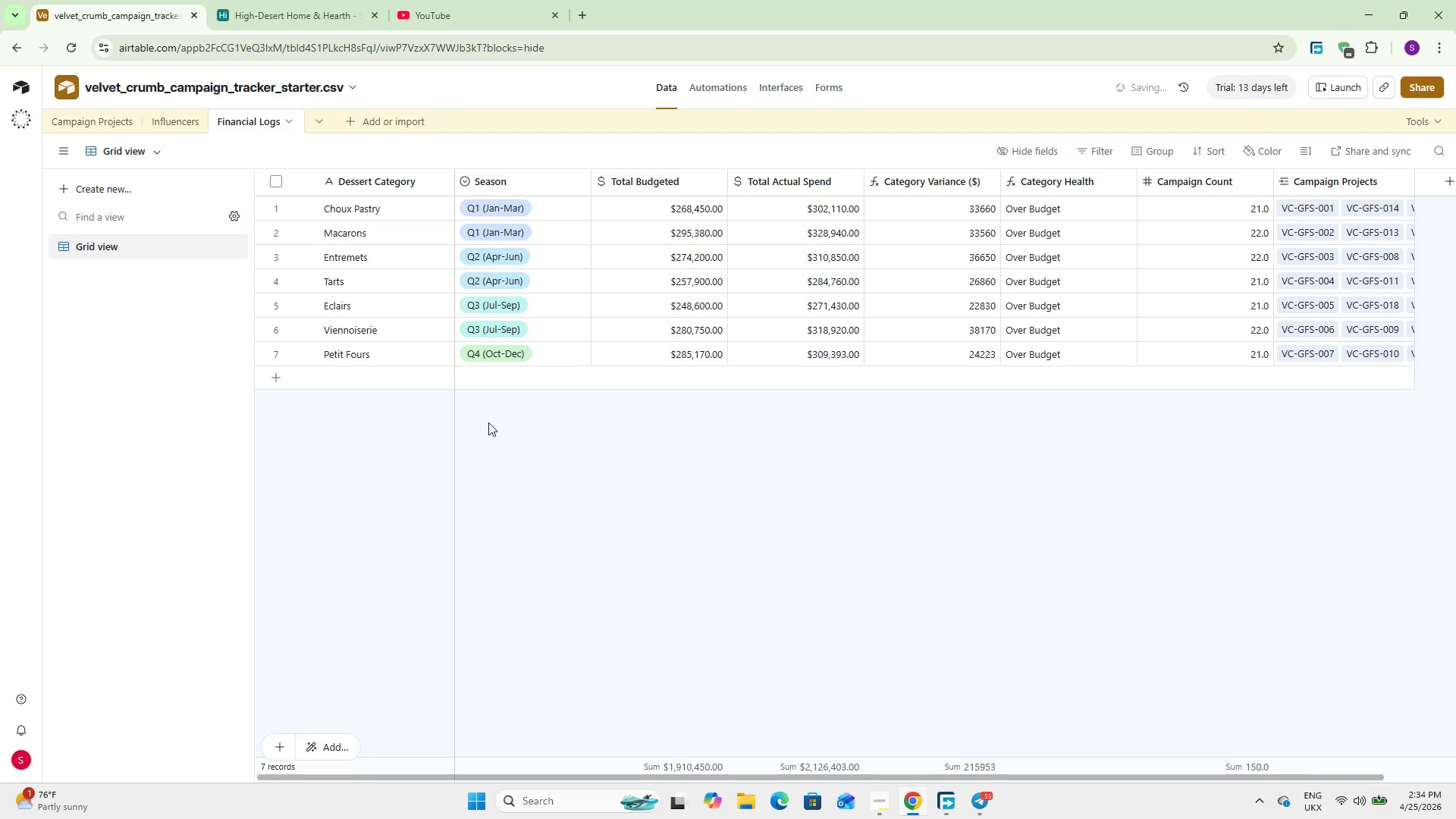 
wait(102.53)
 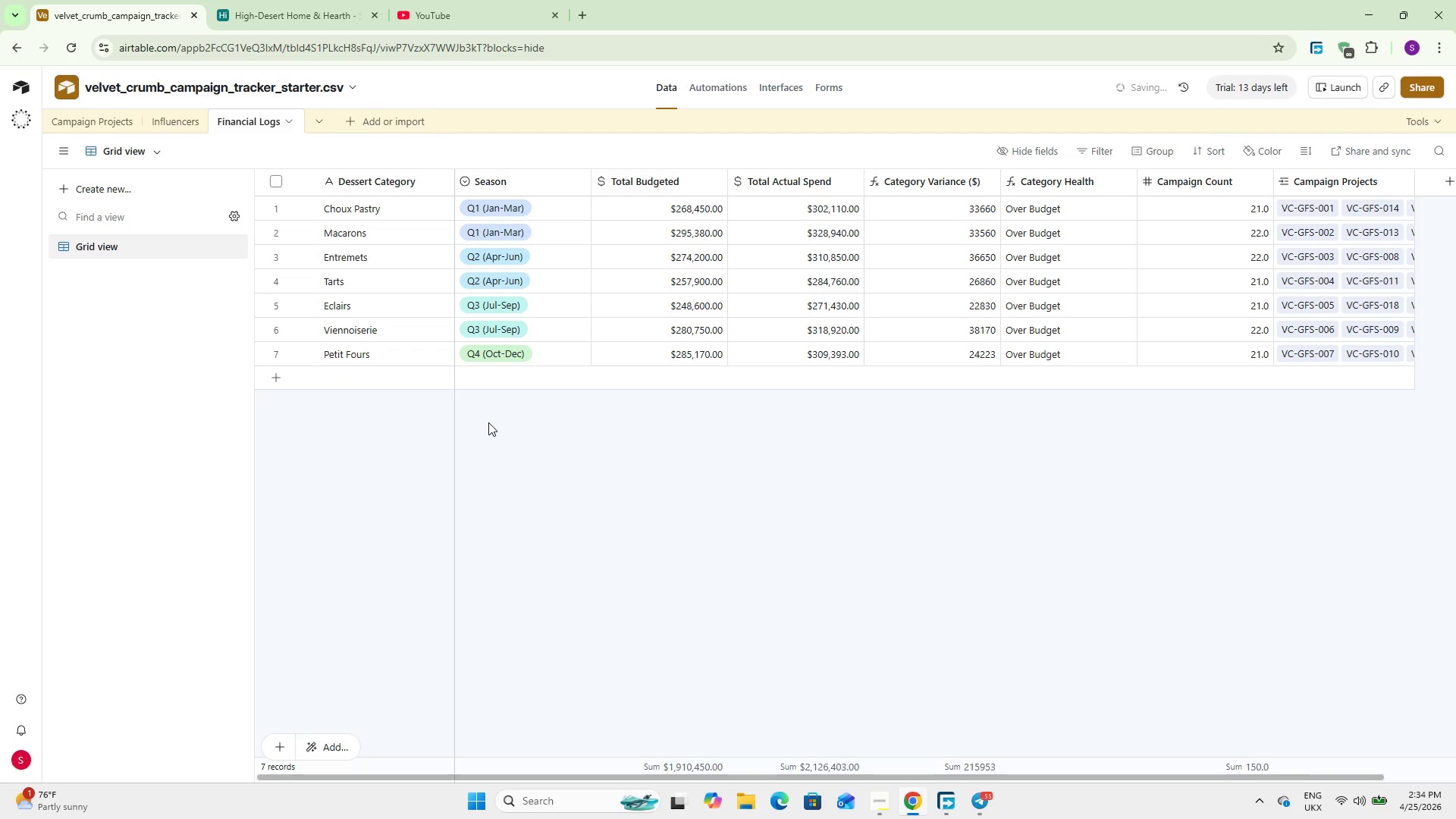 
left_click_drag(start_coordinate=[890, 777], to_coordinate=[780, 764])
 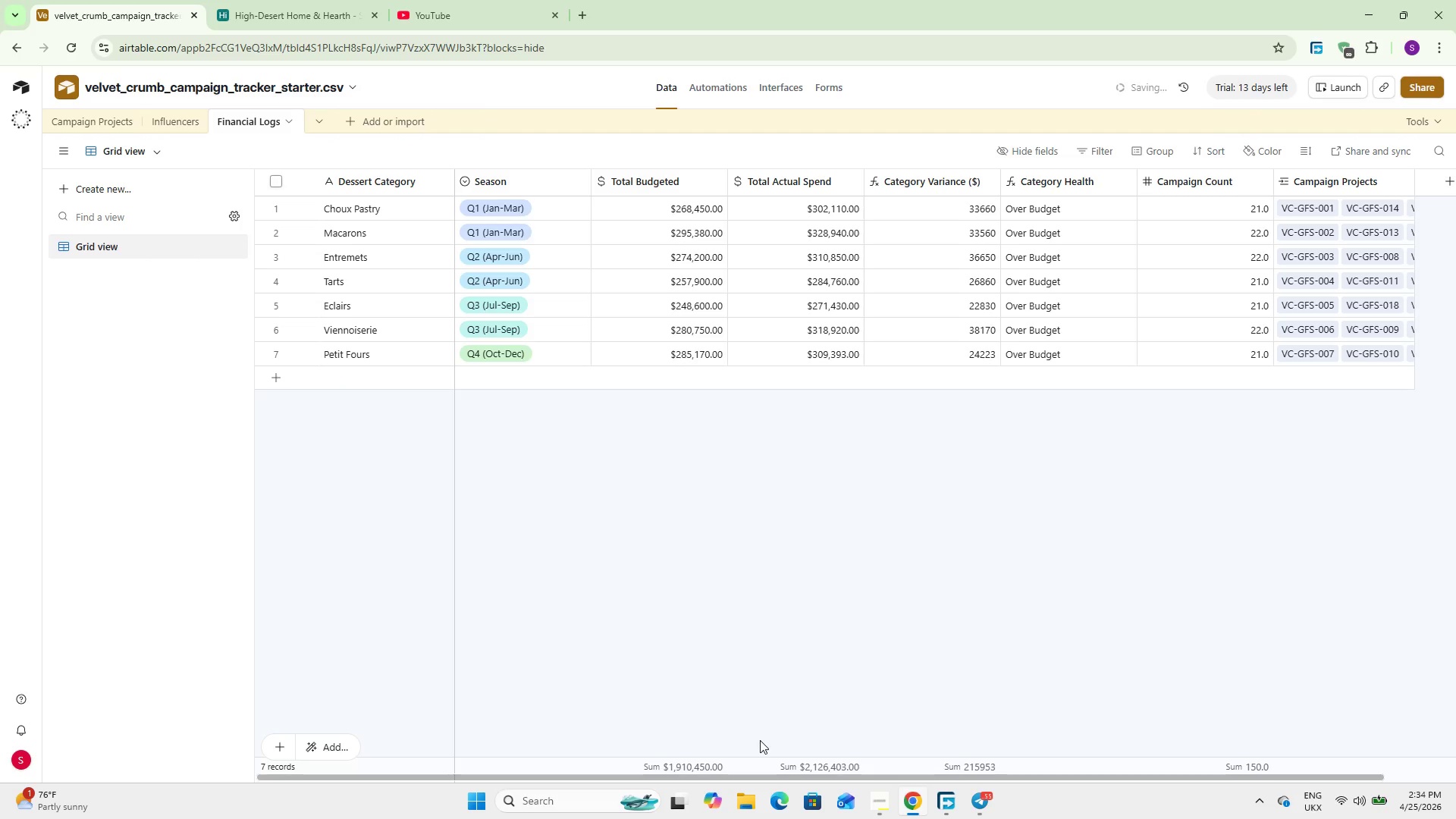 
wait(8.67)
 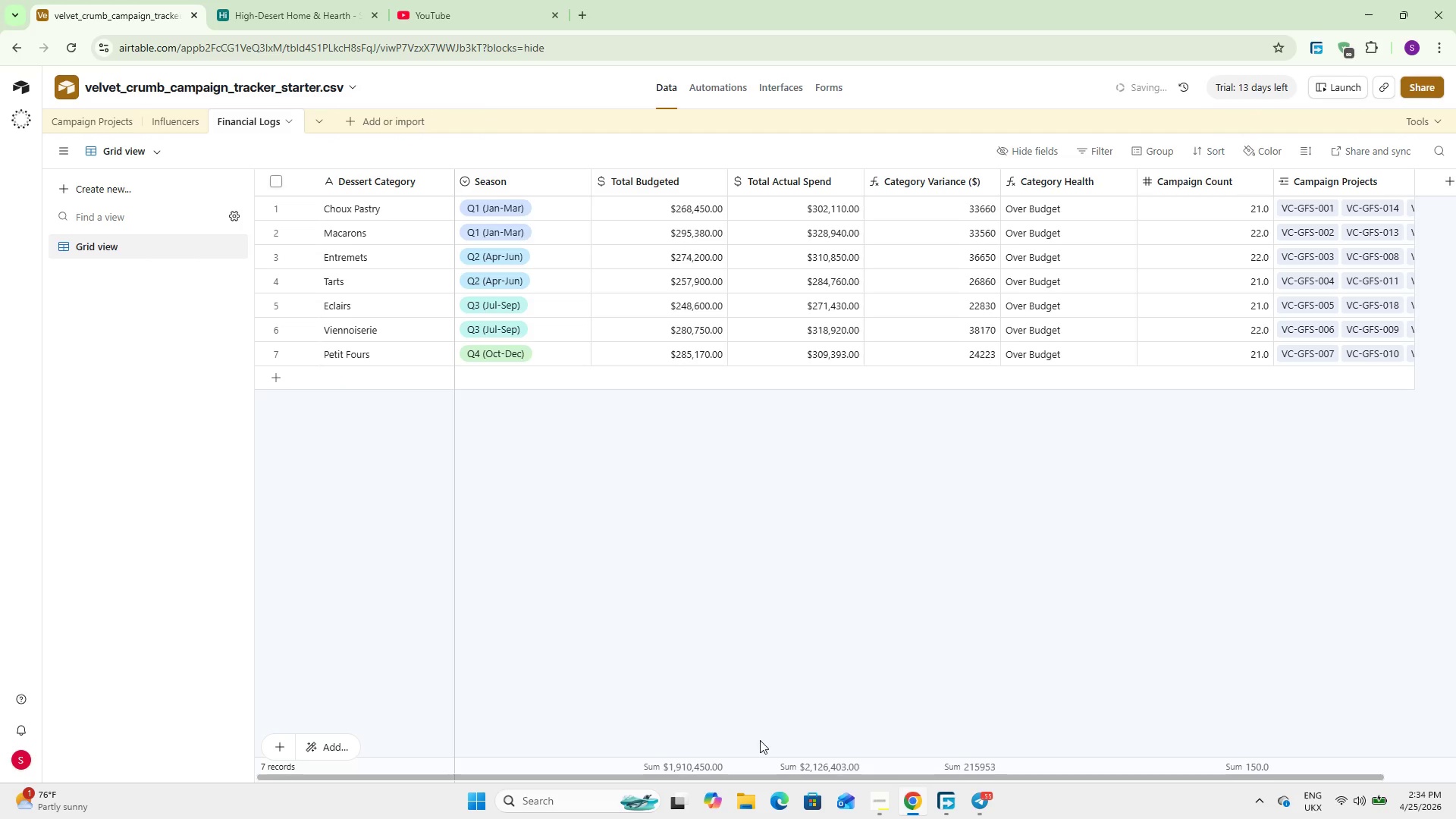 
left_click([355, 126])
 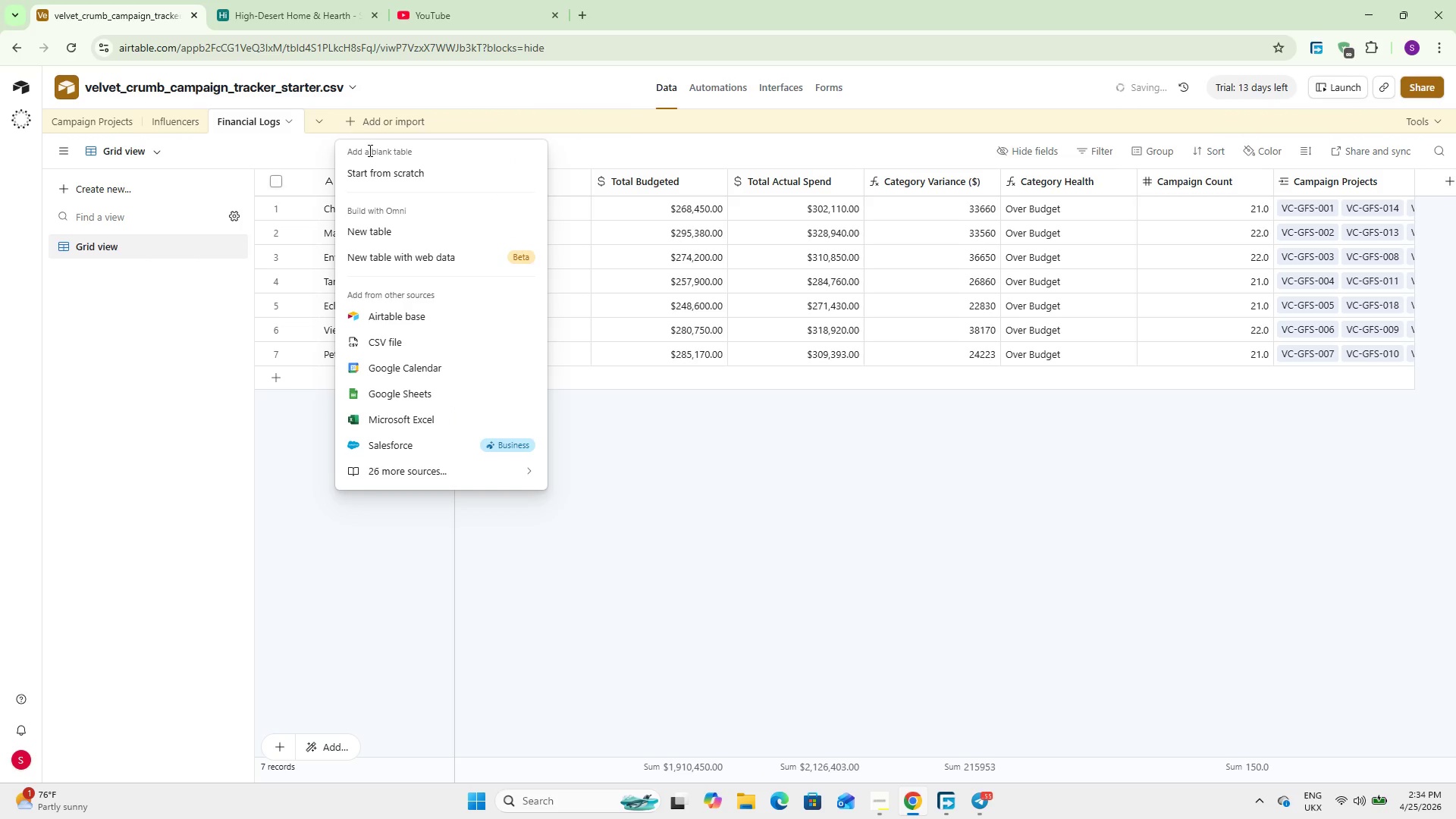 
left_click([380, 171])
 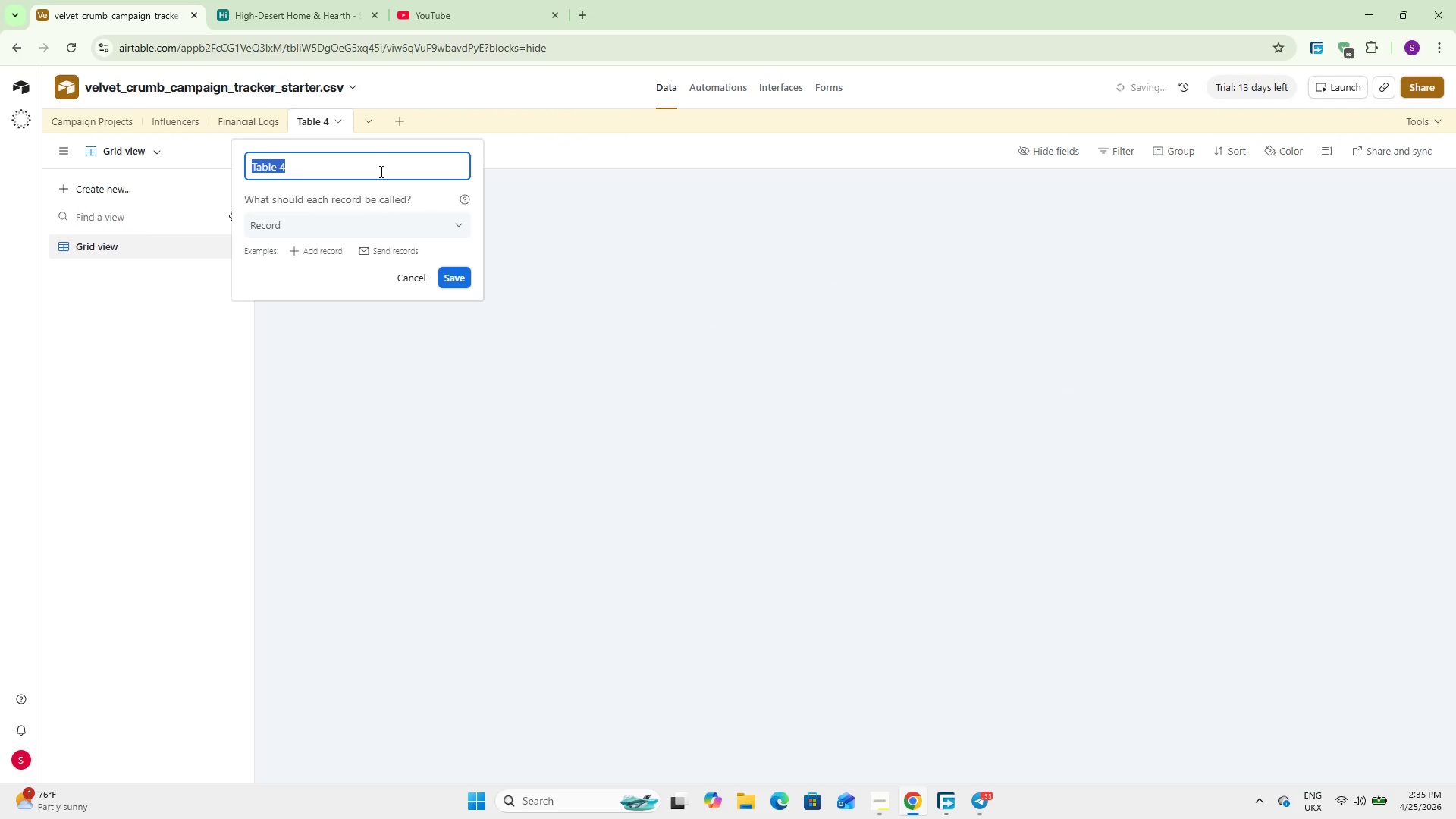 
type(Dessert Categories)
 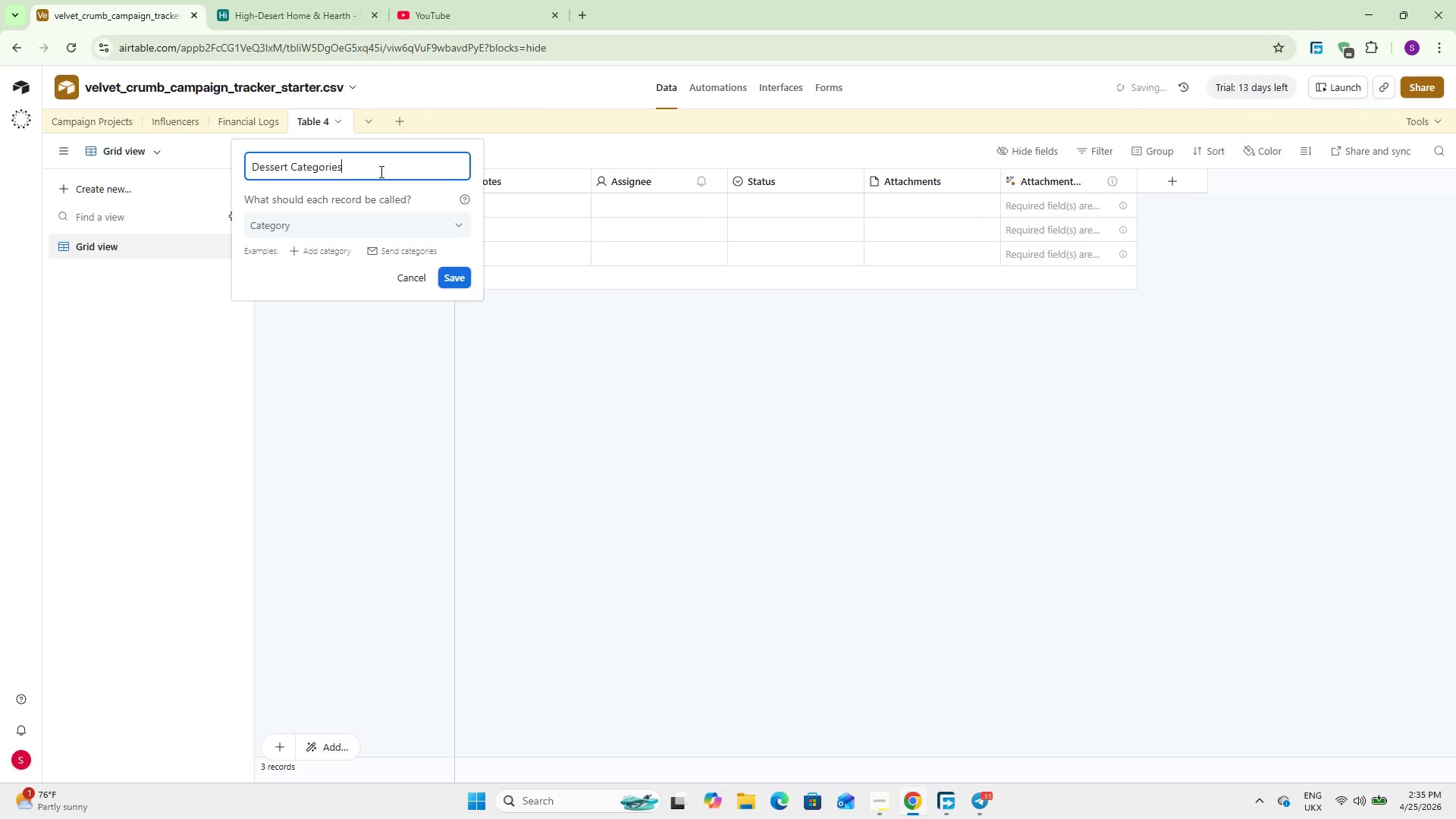 
key(Enter)
 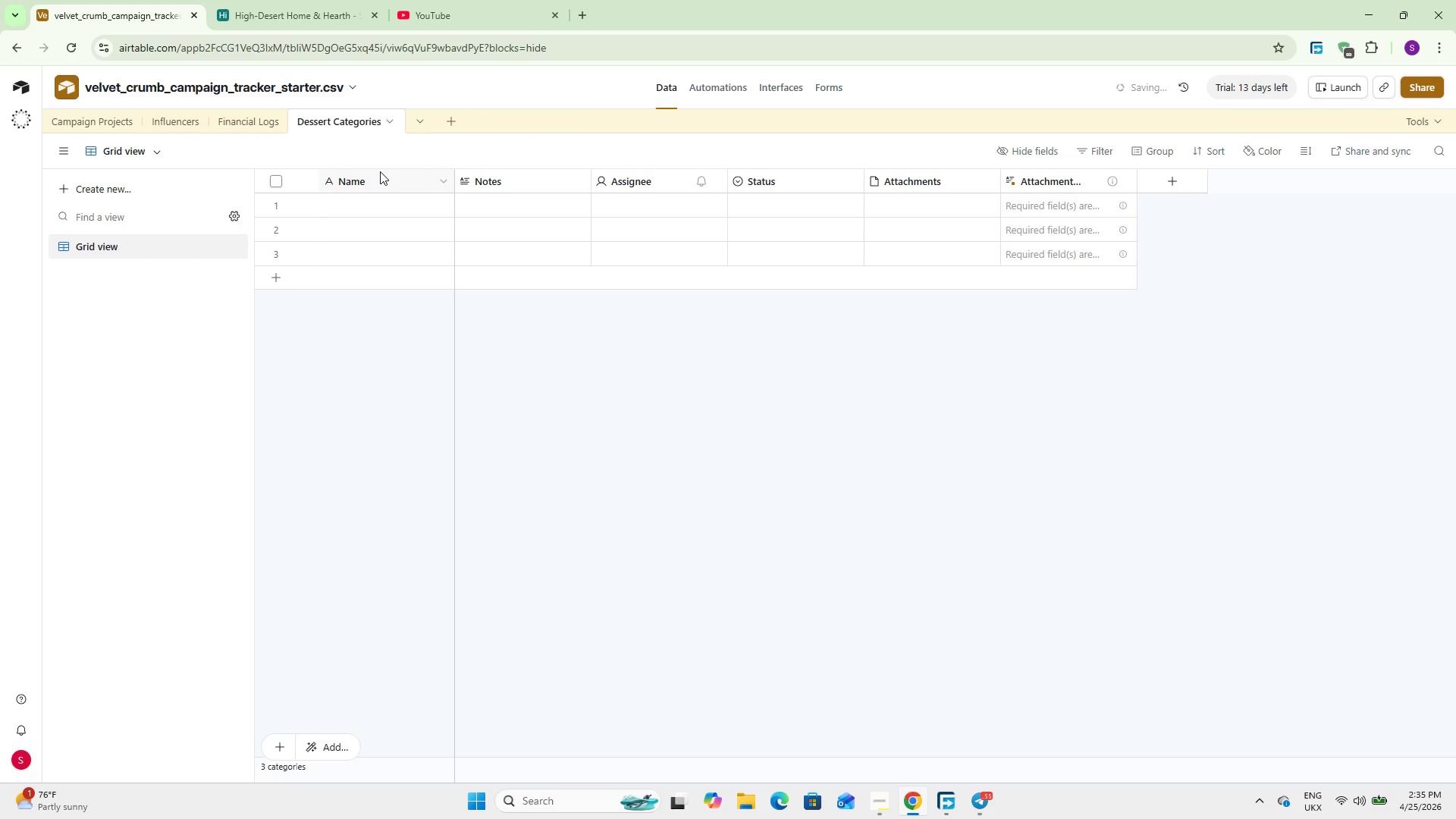 
wait(7.7)
 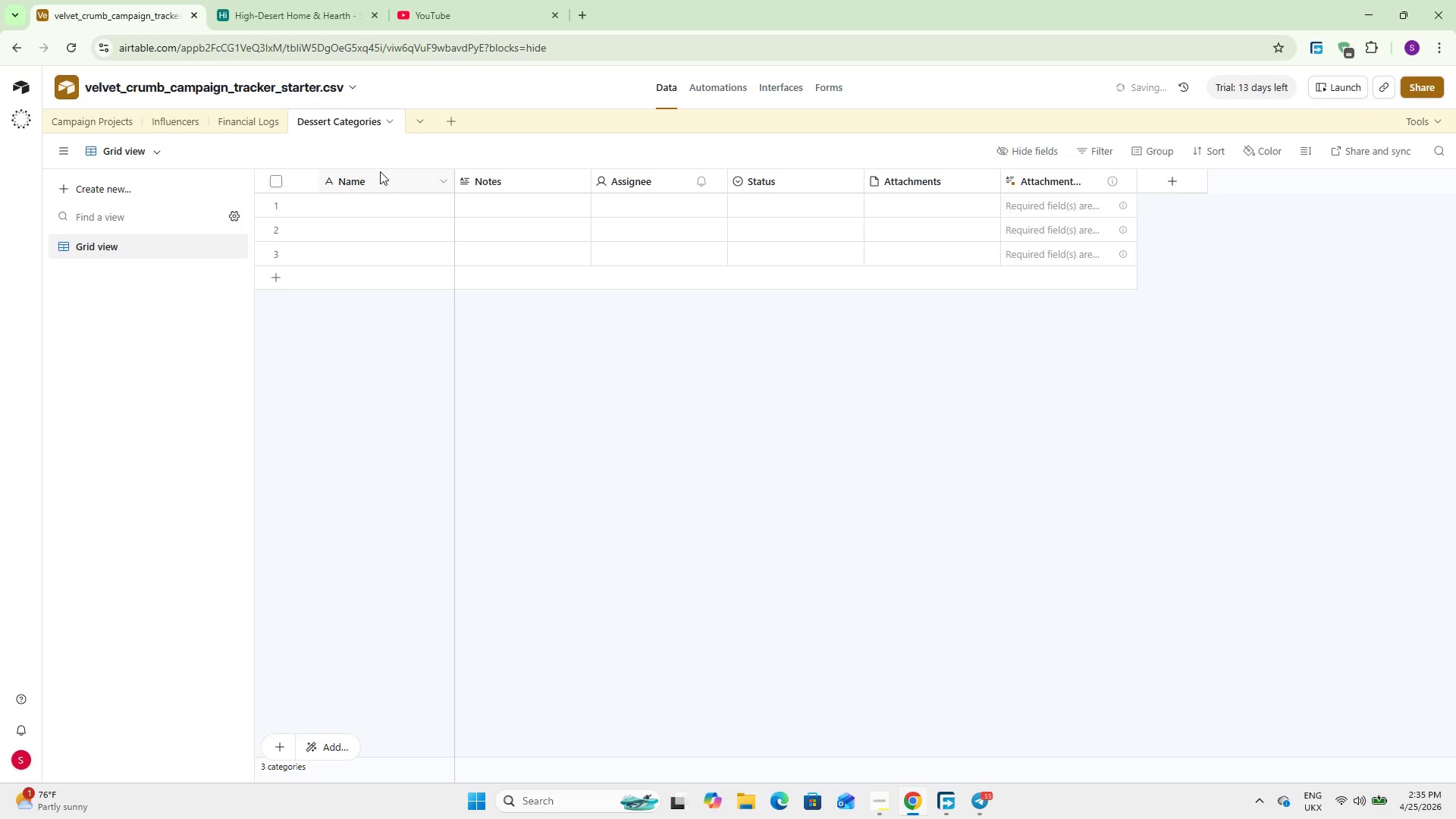 
double_click([378, 183])
 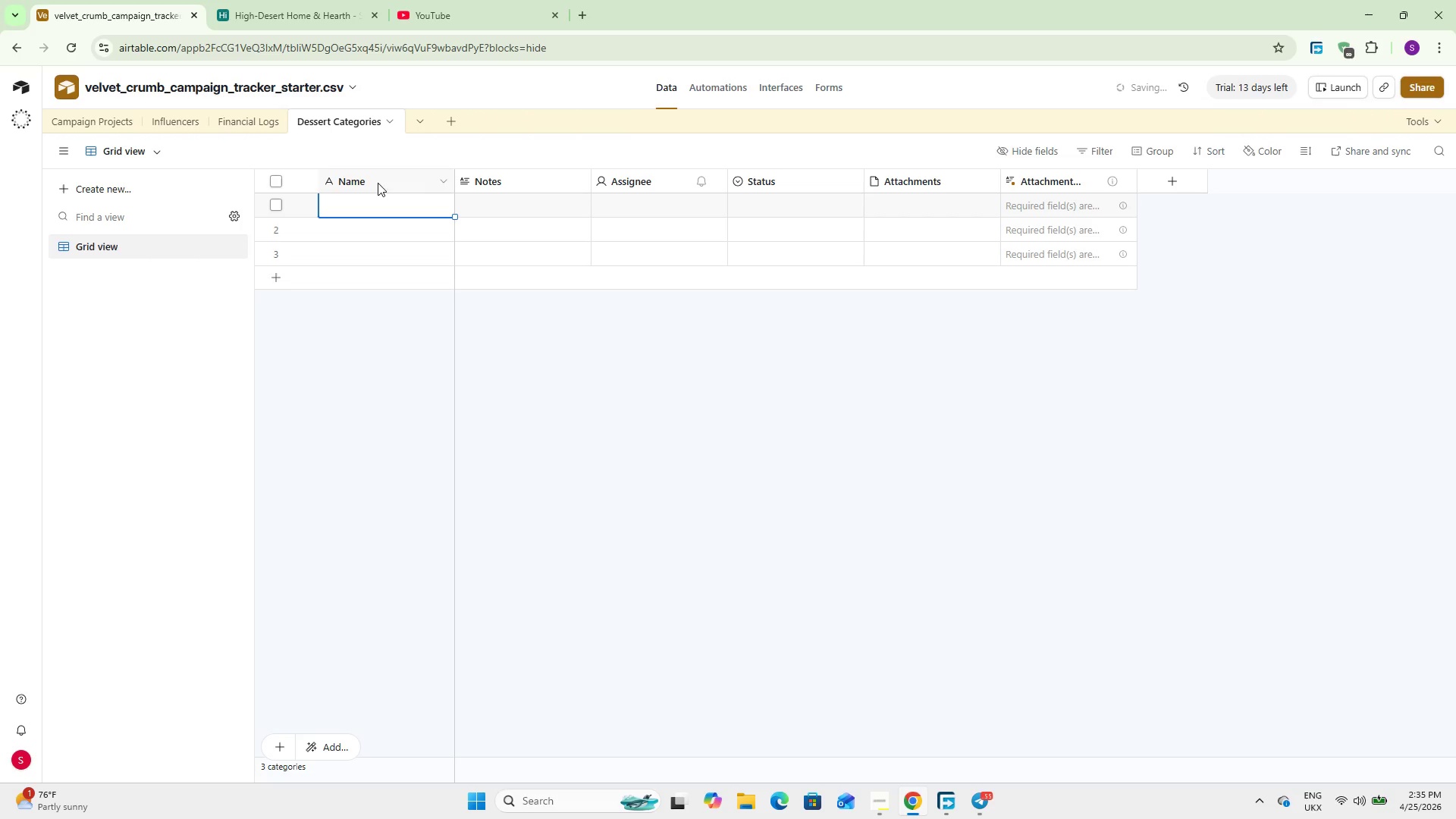 
triple_click([378, 183])
 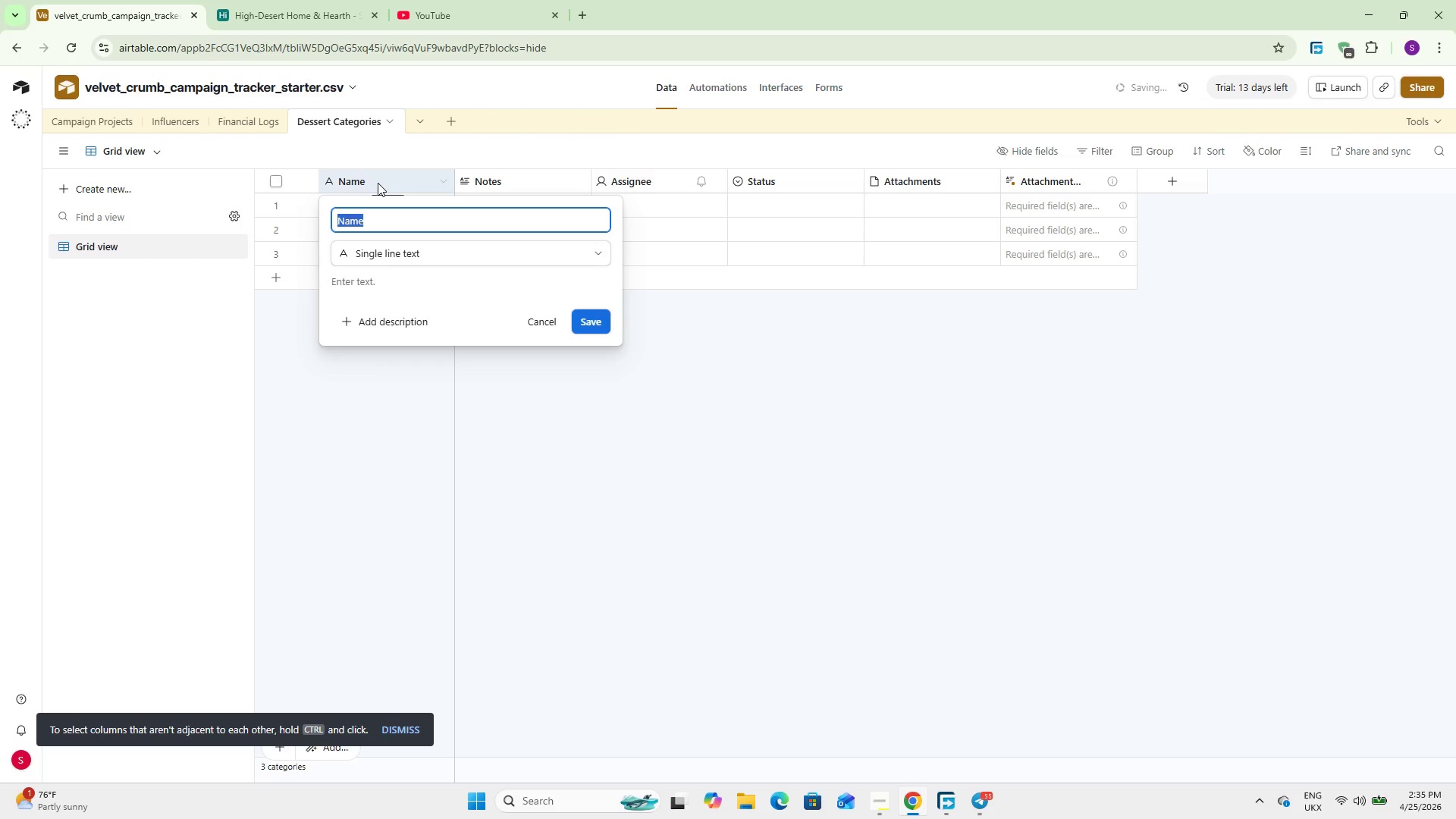 
hold_key(key=ControlLeft, duration=0.33)
 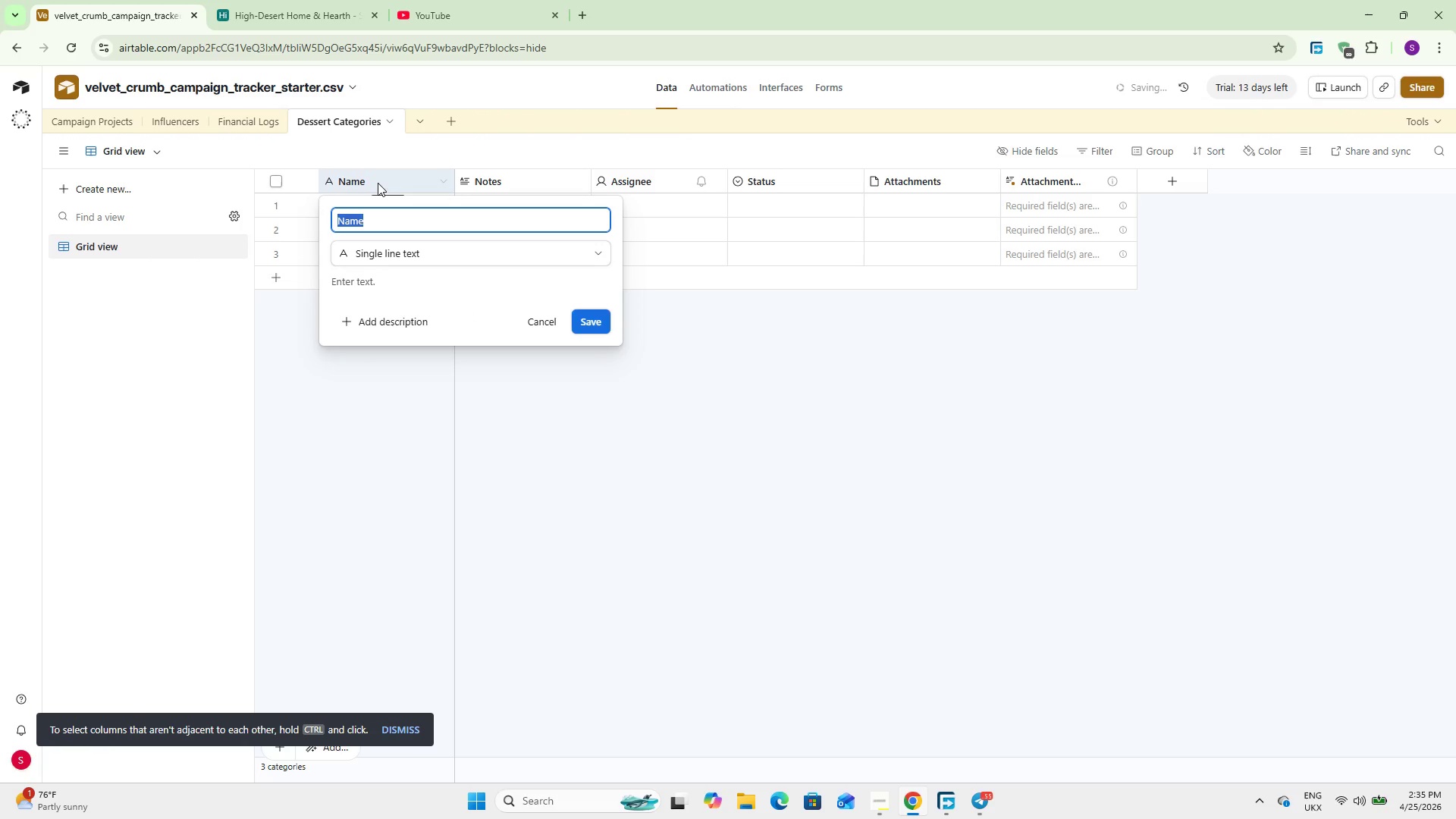 
type(Category Name)
 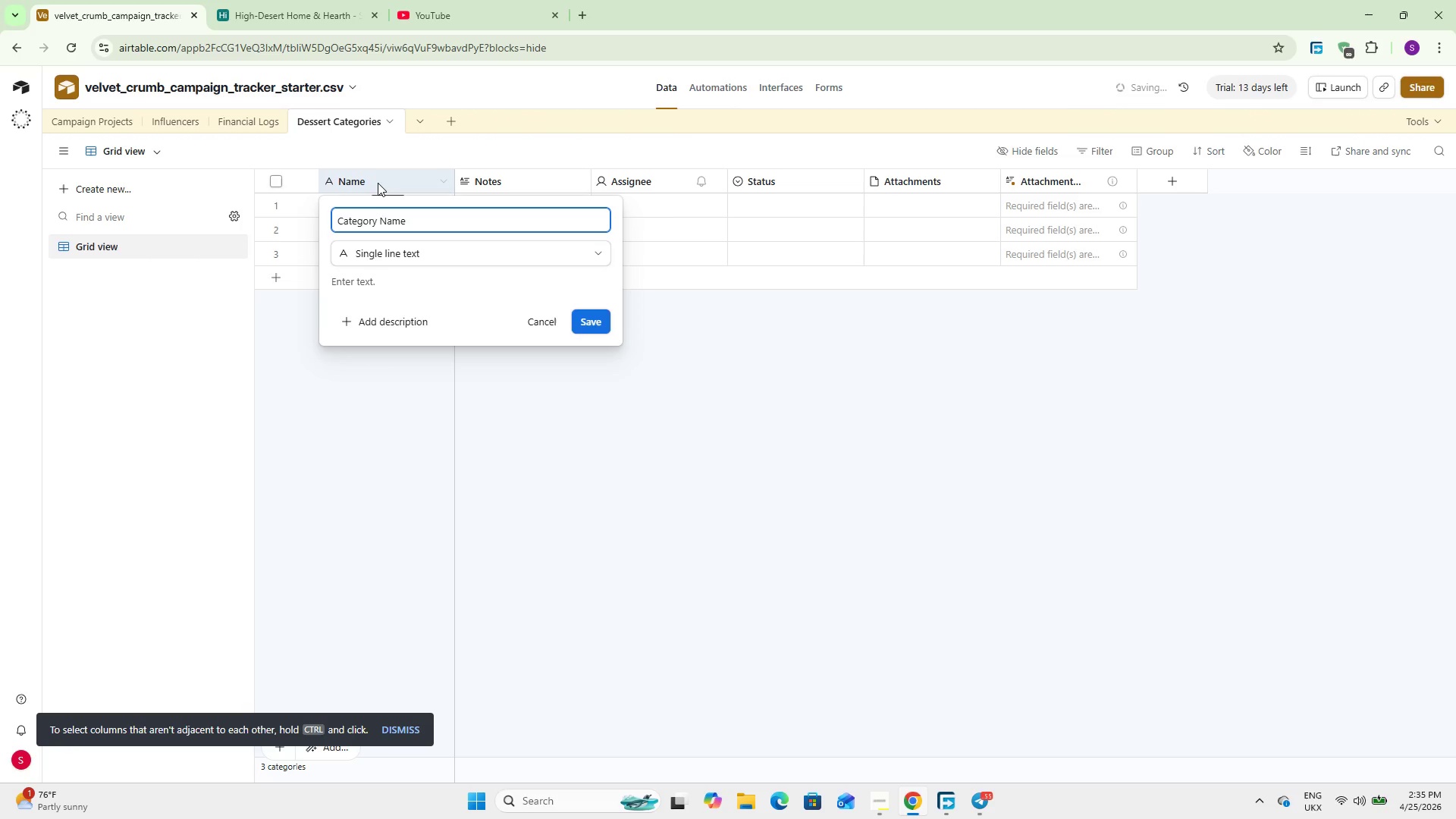 
wait(12.2)
 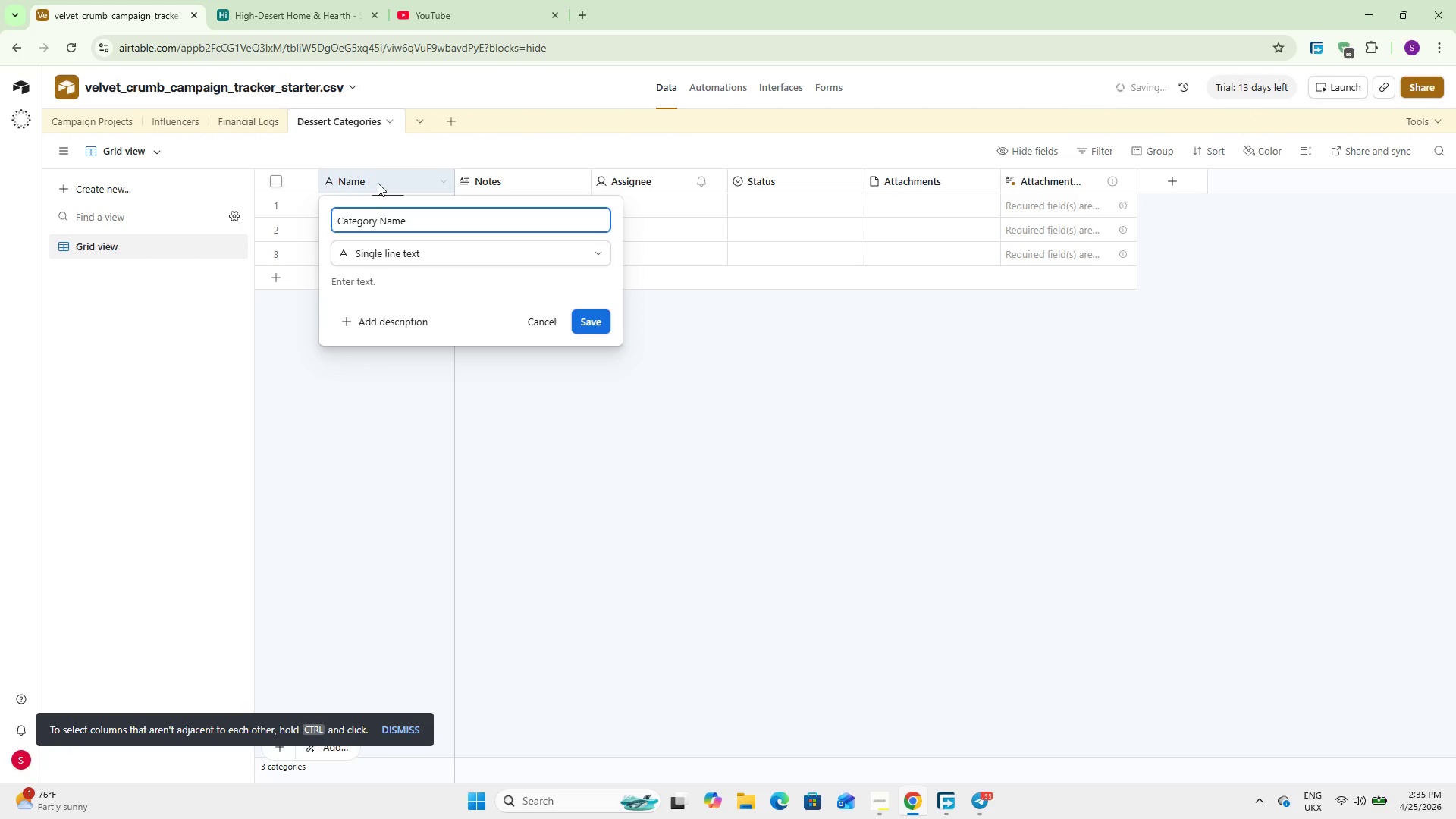 
left_click([588, 316])
 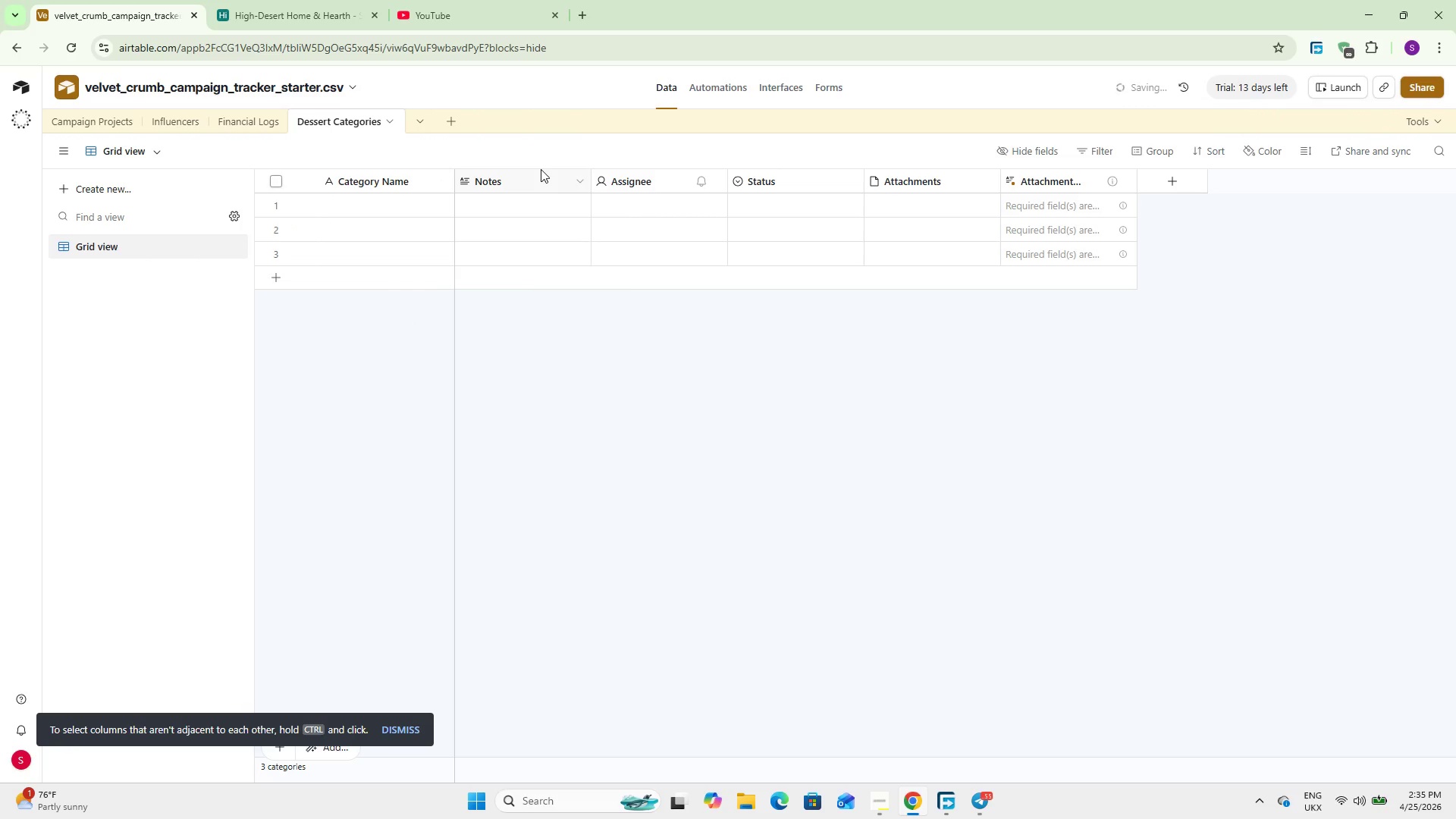 
double_click([541, 169])
 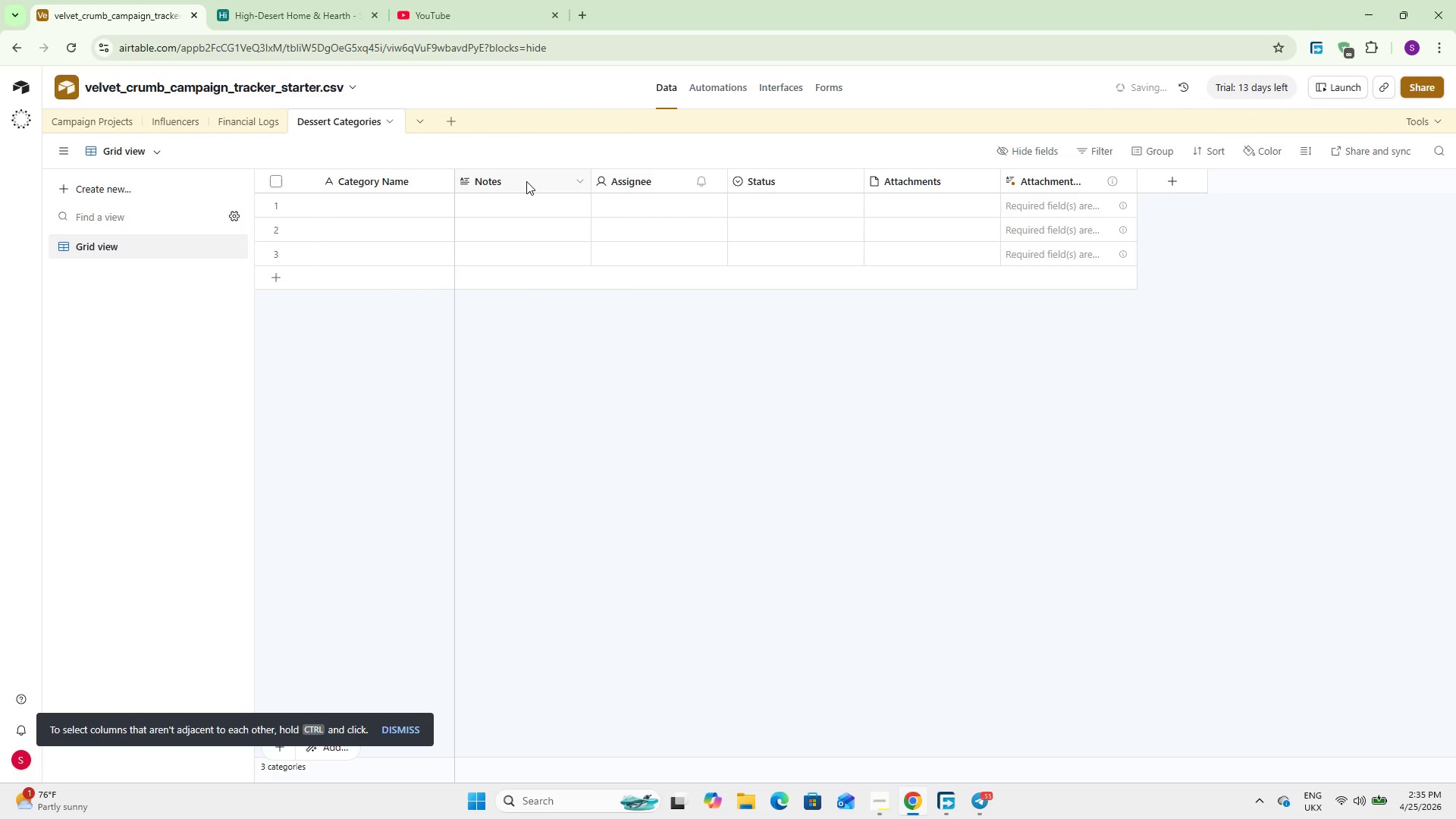 
double_click([526, 181])
 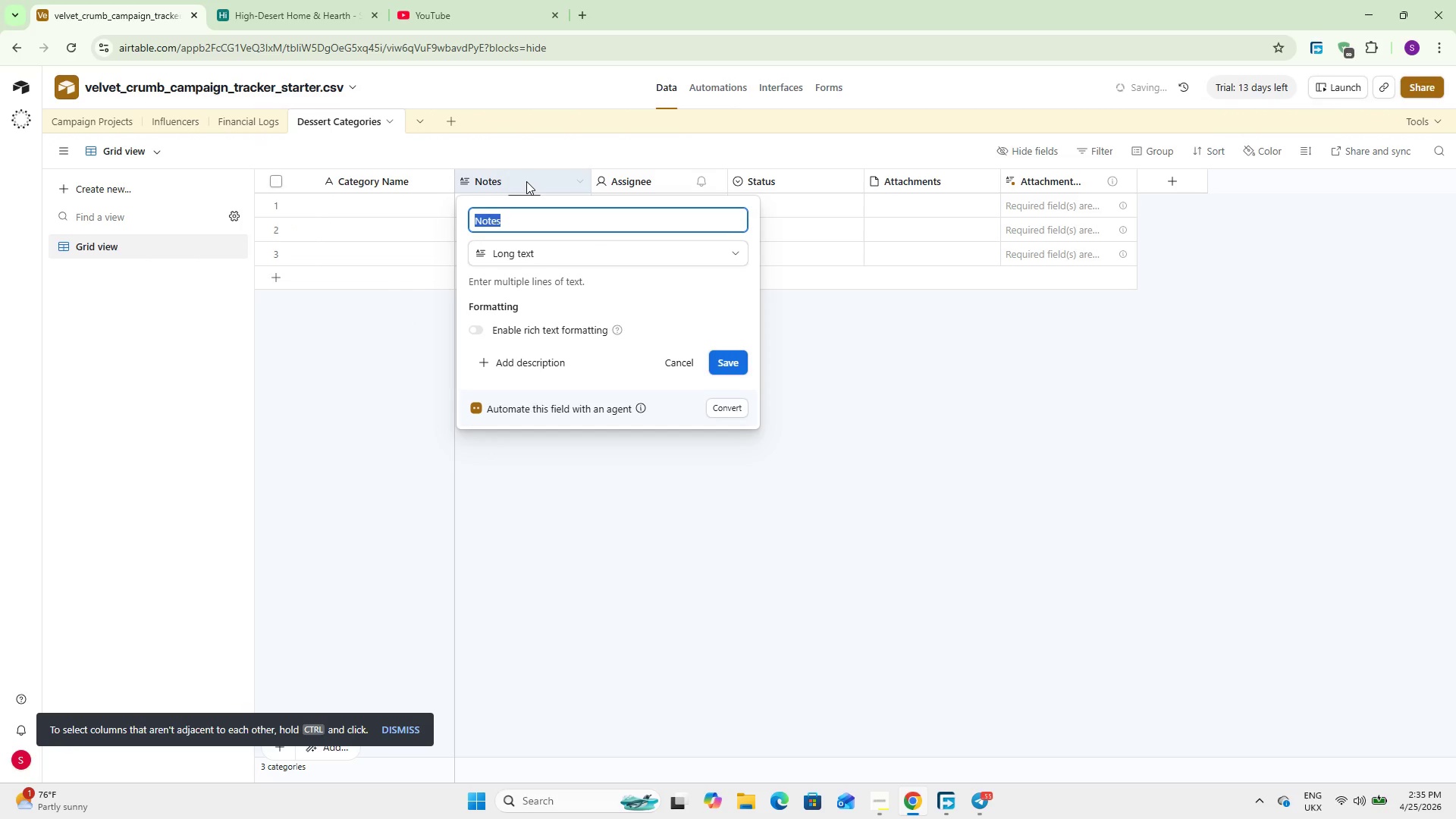 
key(Backspace)
type(Descripton)
 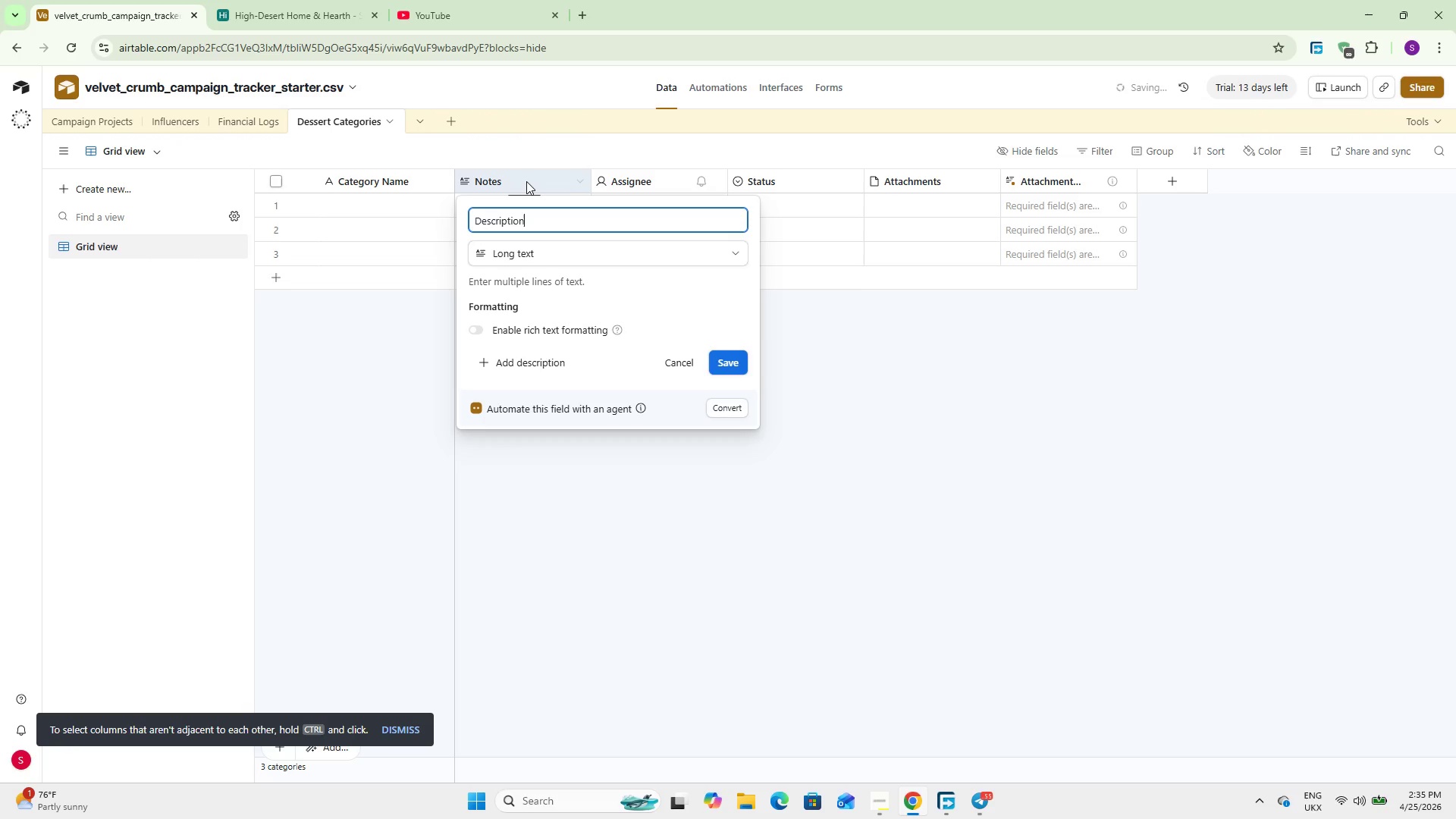 
 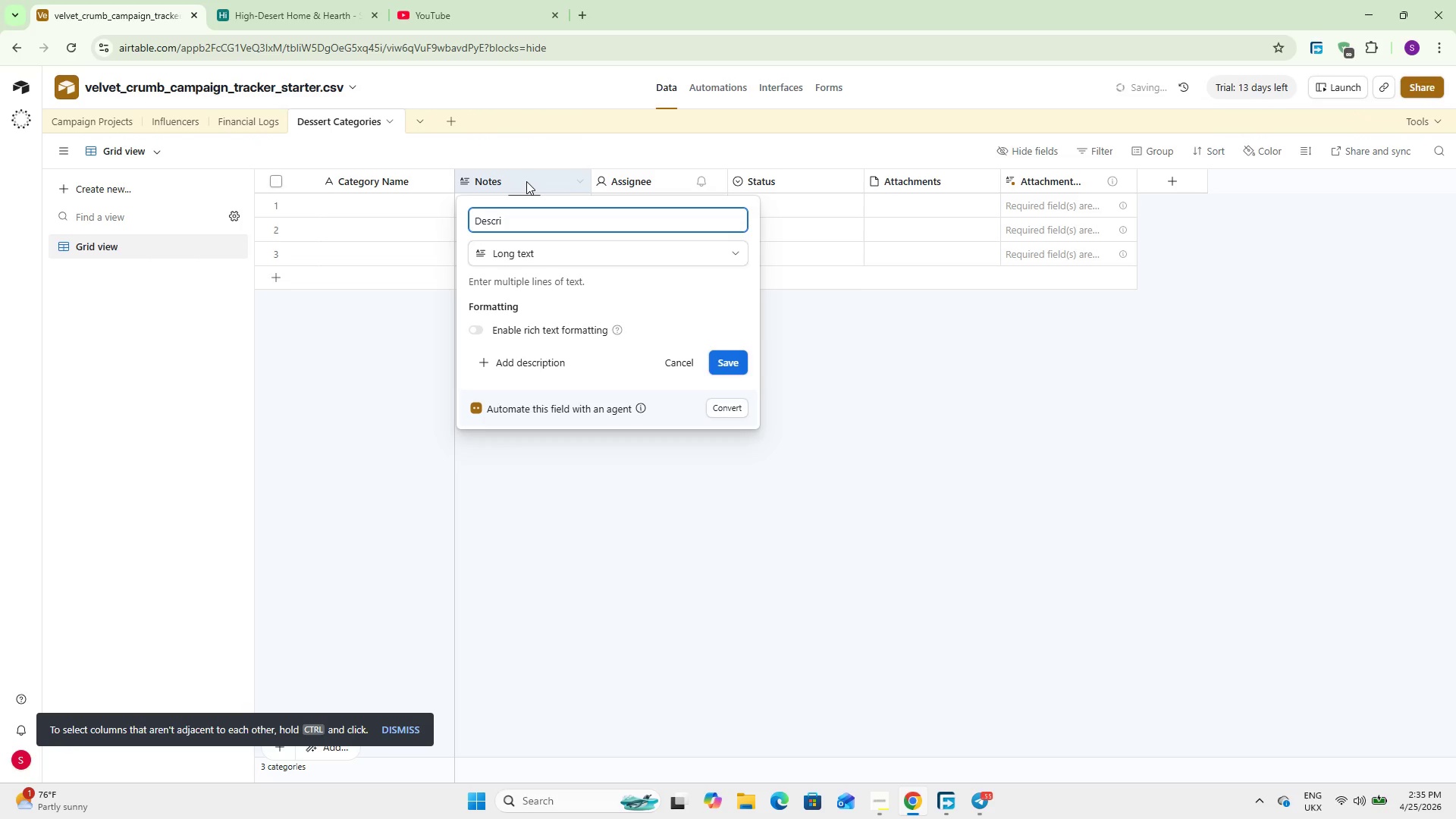 
hold_key(key=I, duration=0.38)
 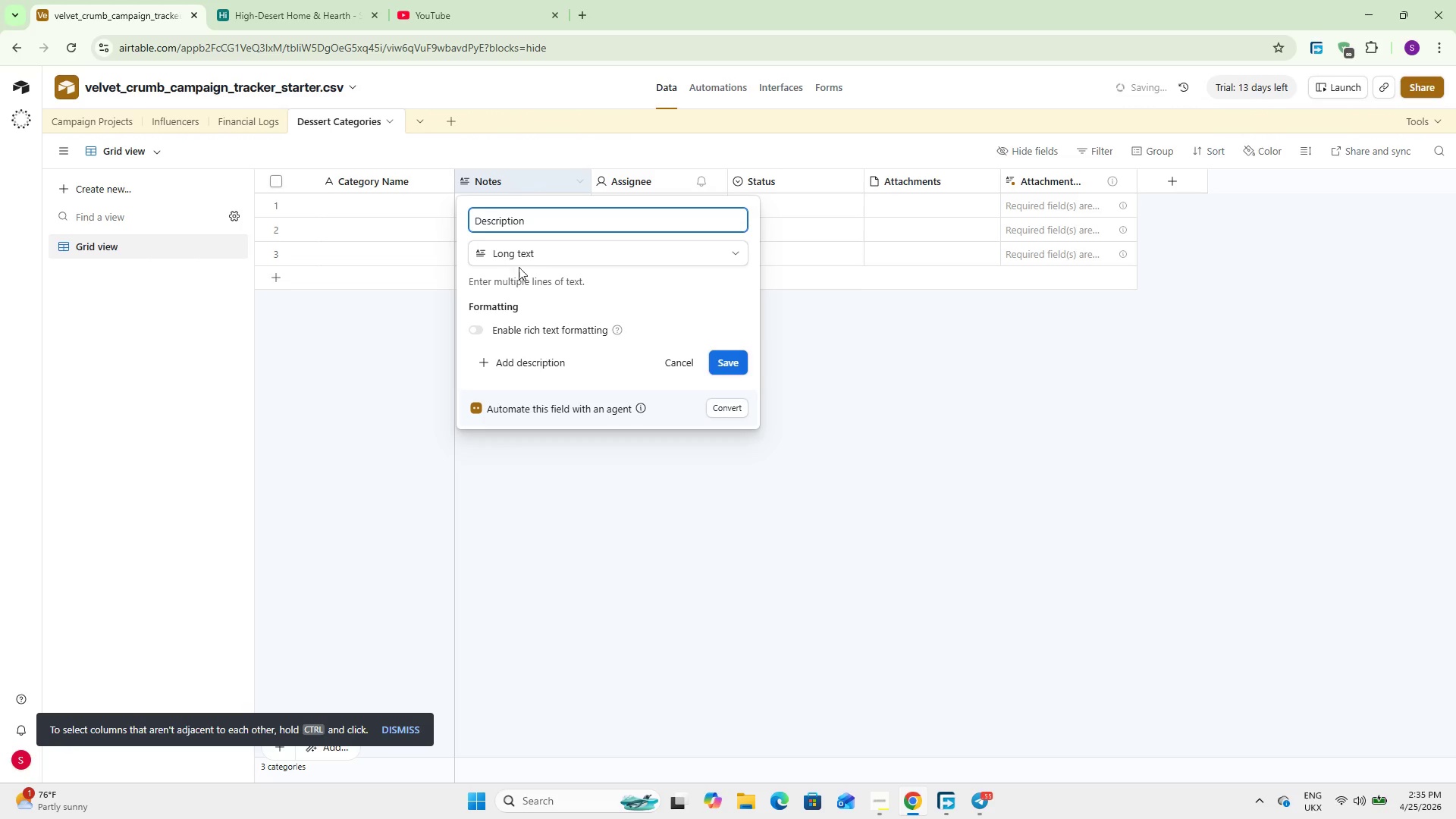 
left_click([723, 361])
 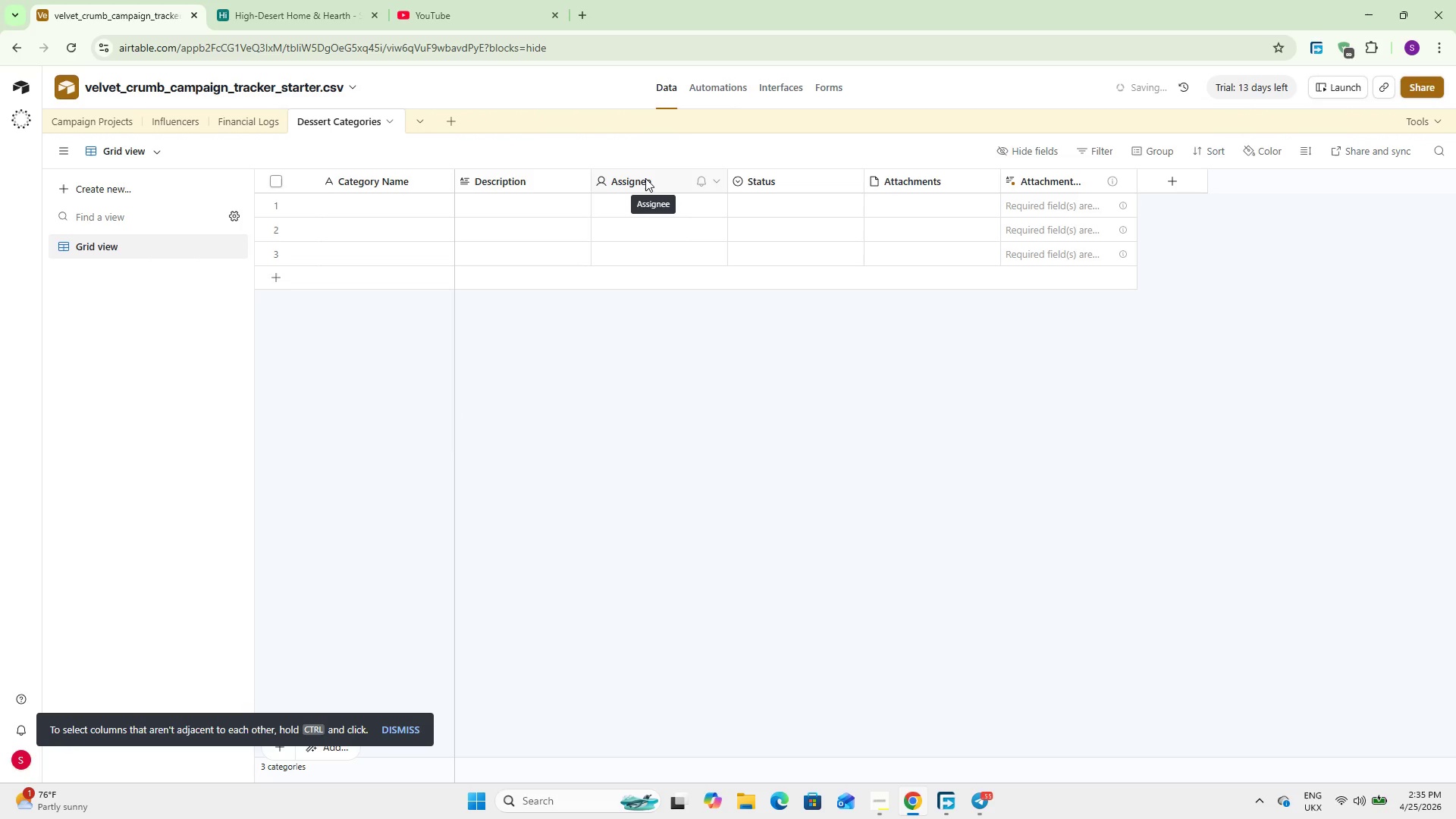 
double_click([645, 178])
 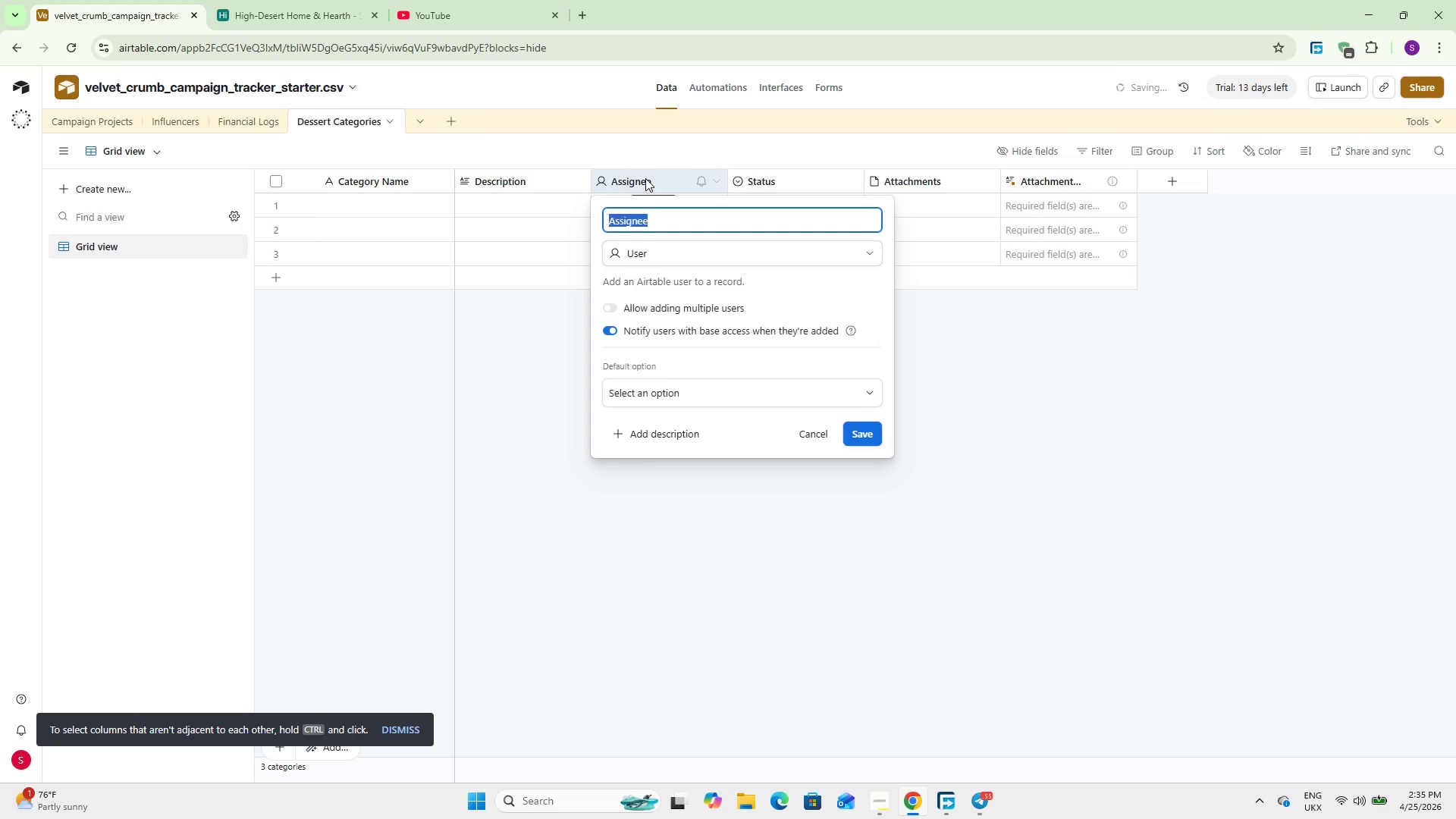 
type(Origin Regon)
 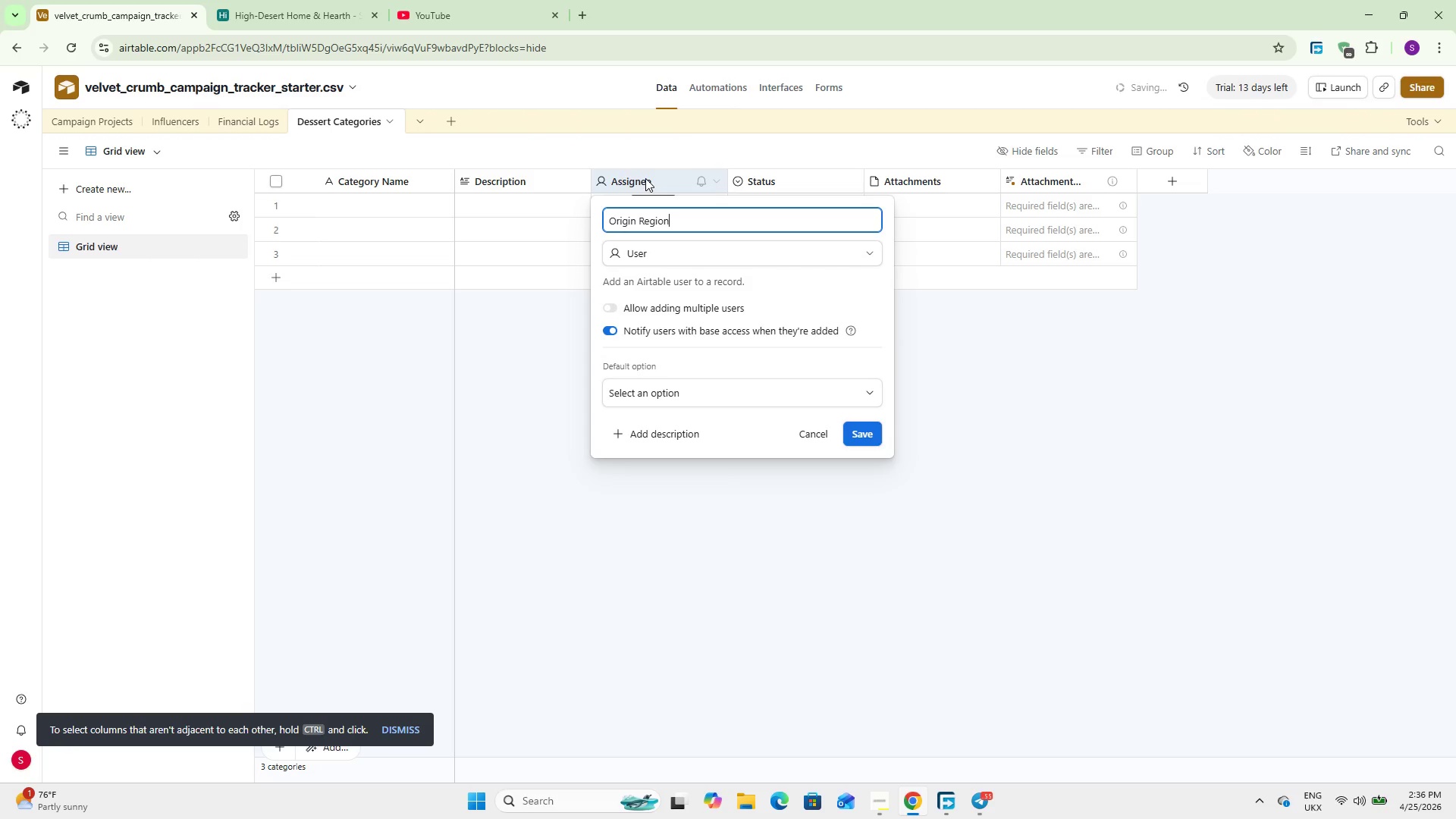 
 